 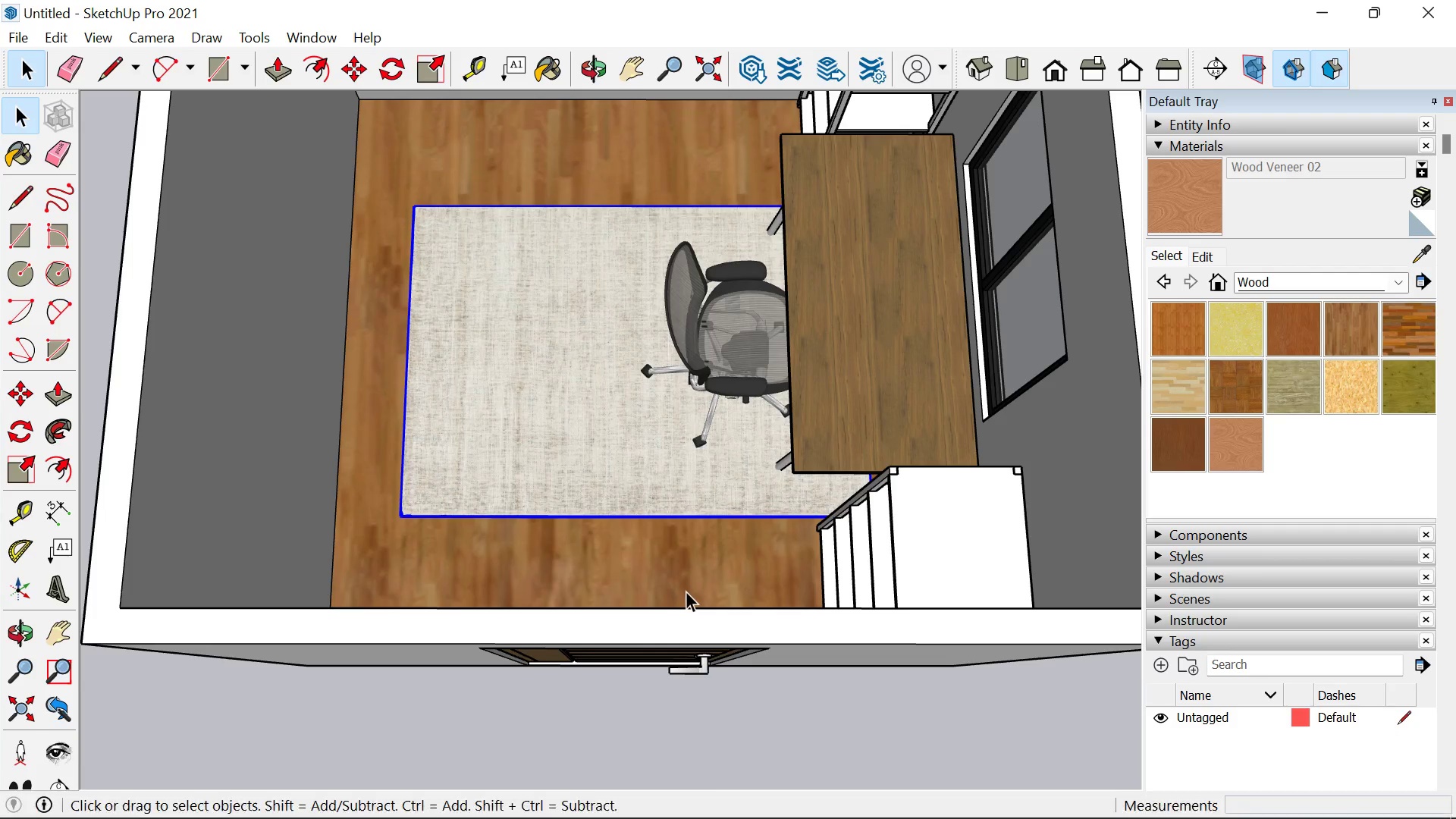 
scroll: coordinate [1343, 399], scroll_direction: down, amount: 3.0
 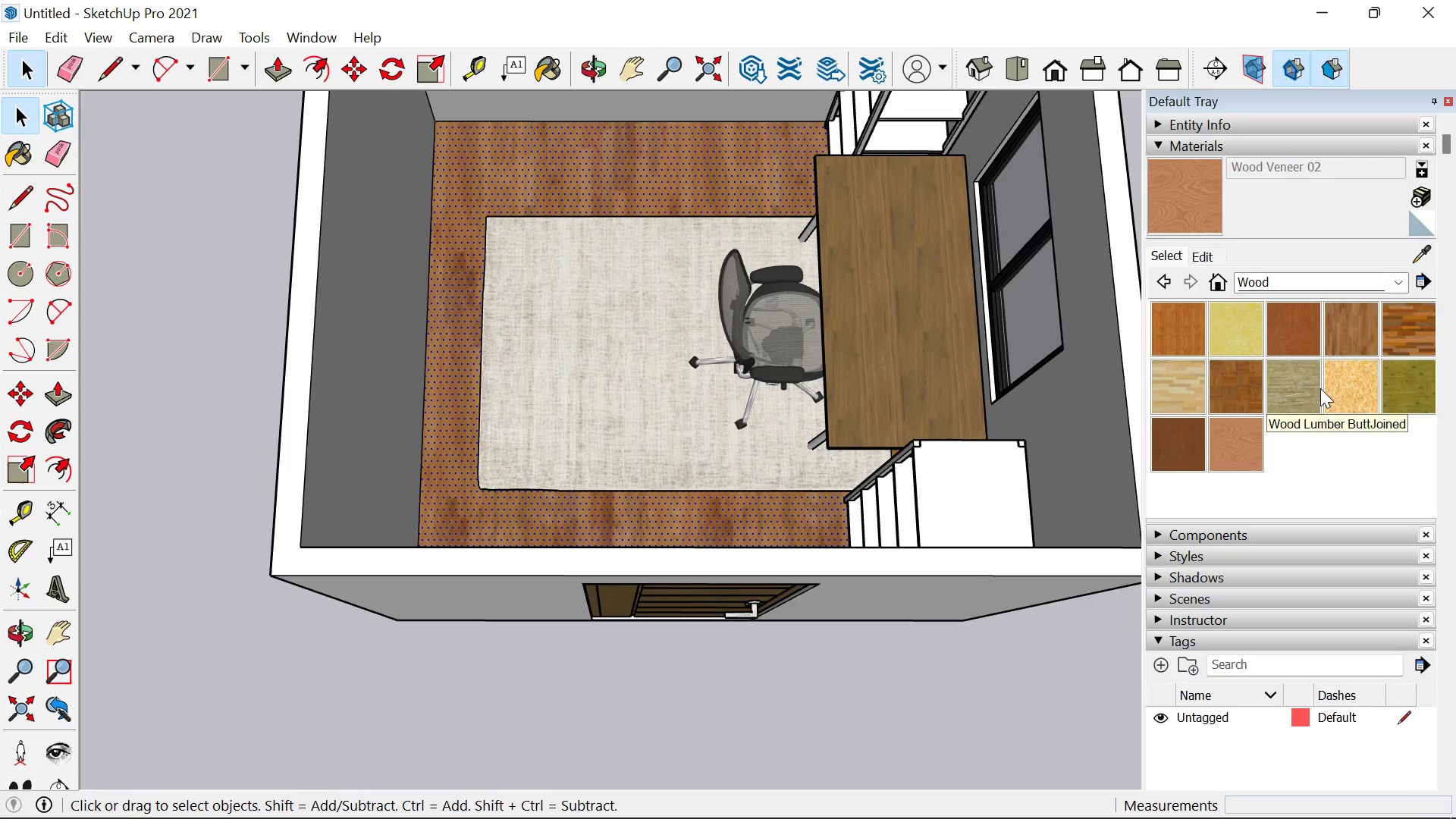 
scroll: coordinate [1320, 388], scroll_direction: up, amount: 3.0
 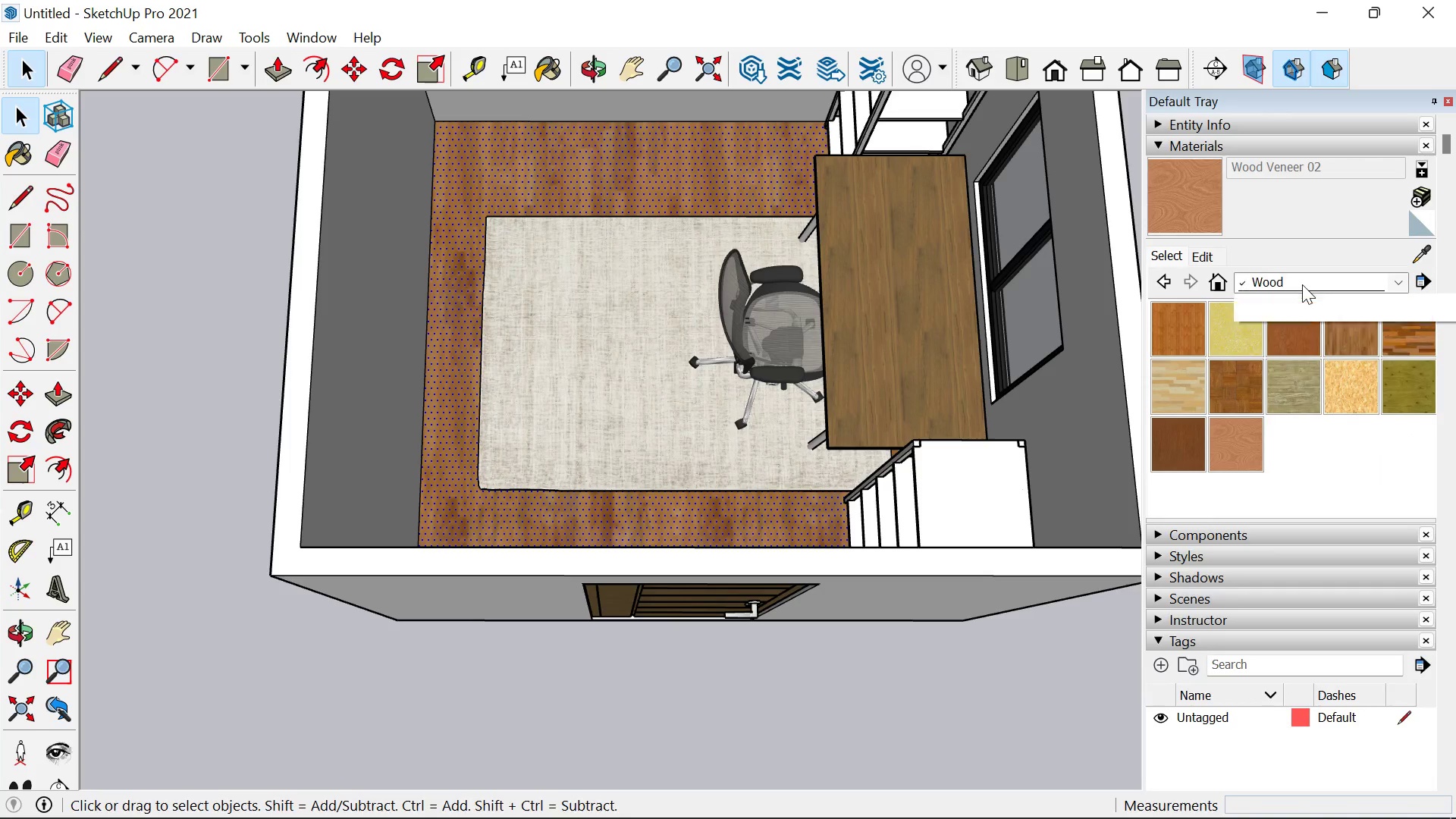 
left_click([1302, 284])
 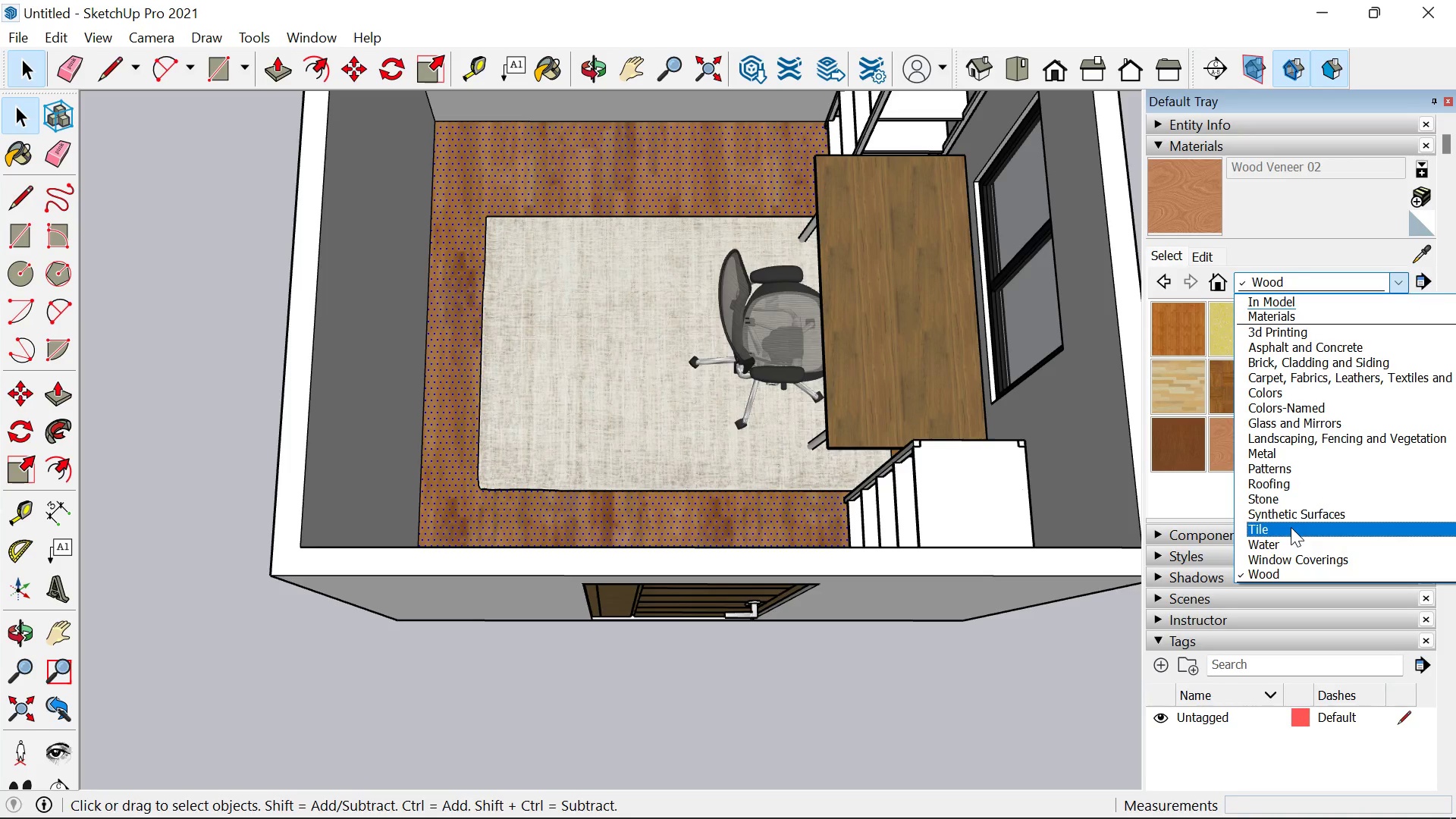 
left_click([1291, 526])
 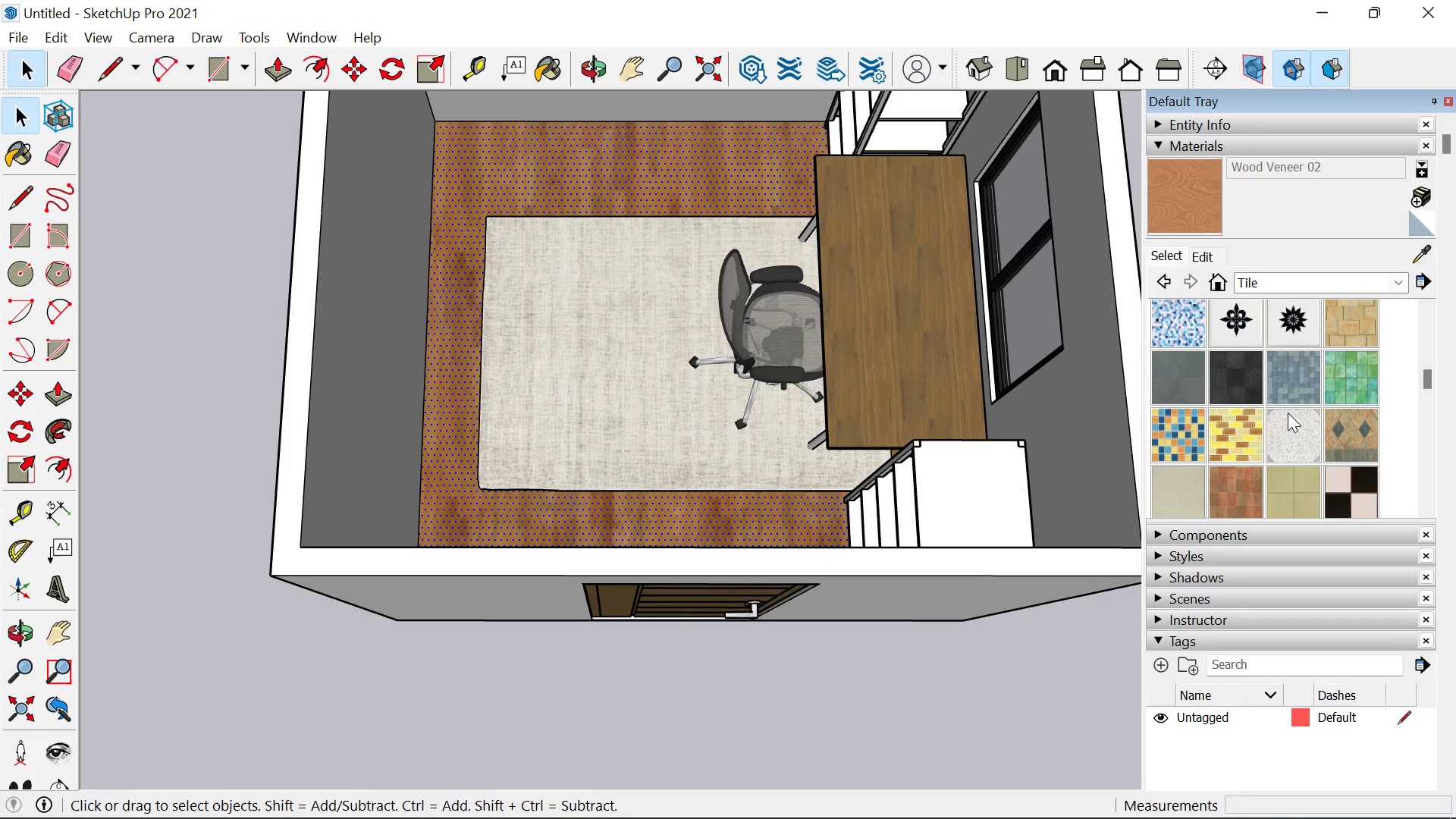 
scroll: coordinate [1288, 413], scroll_direction: down, amount: 6.0
 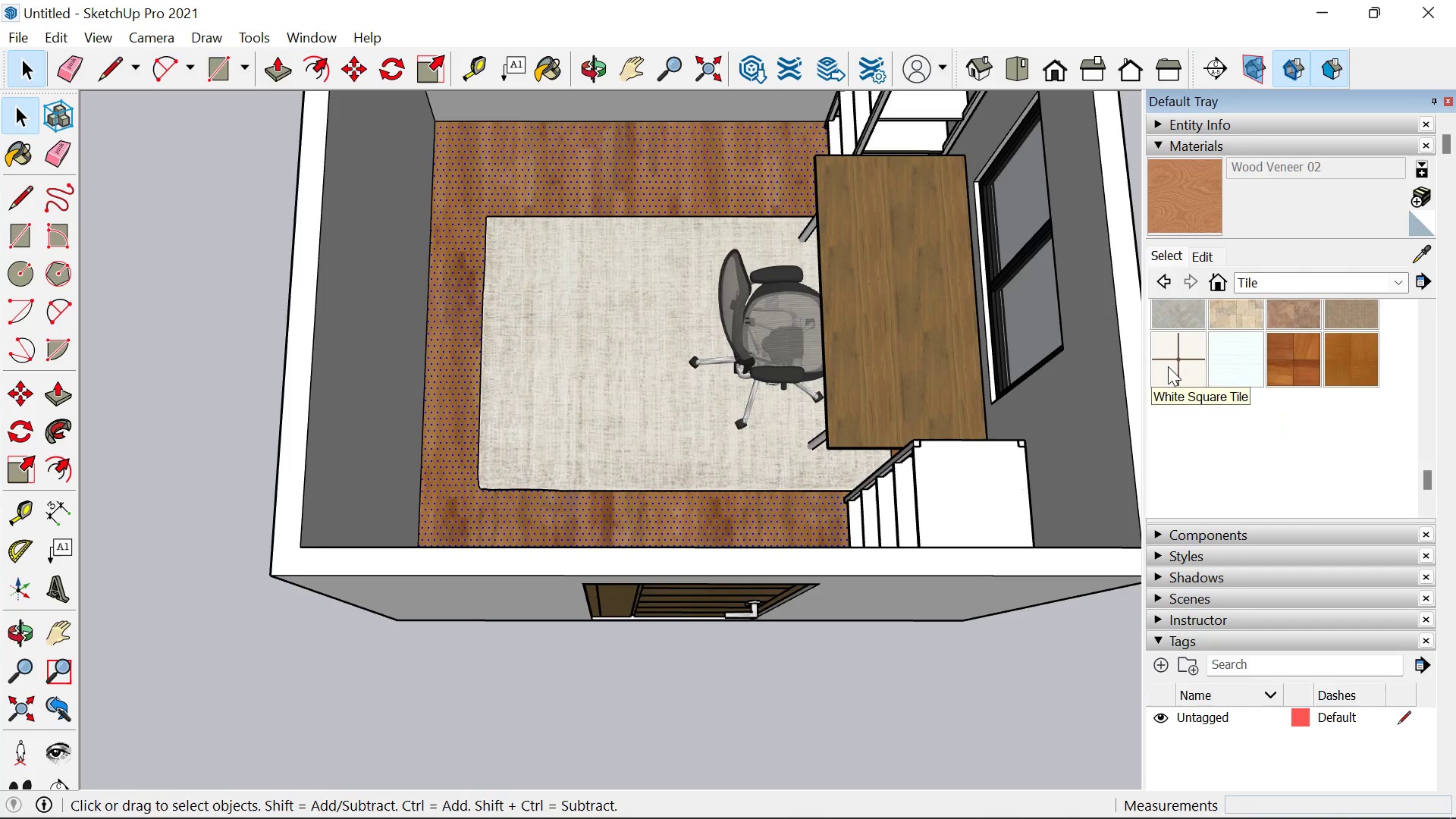 
left_click([1168, 366])
 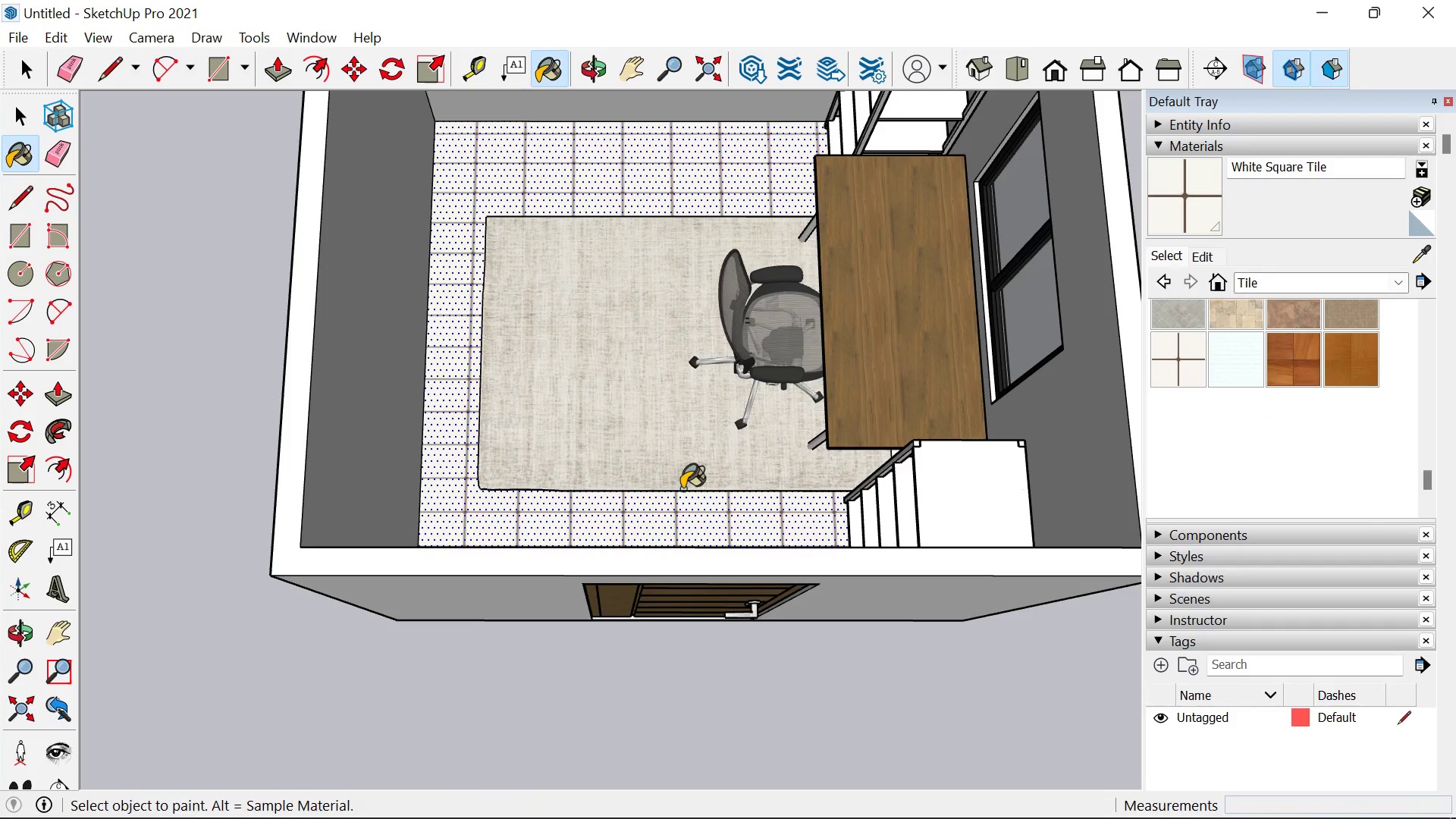 
key(Space)
 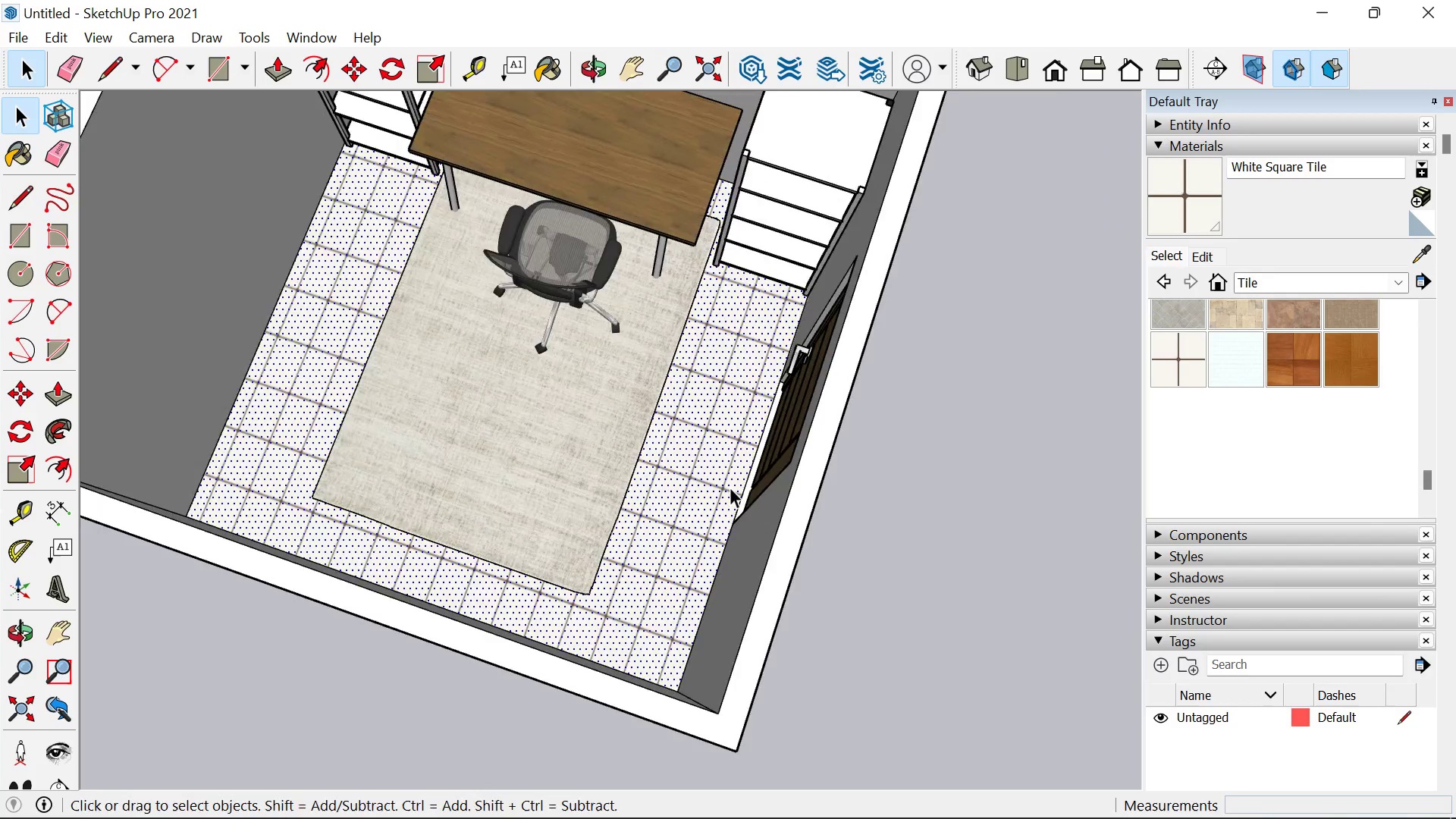 
scroll: coordinate [690, 485], scroll_direction: down, amount: 5.0
 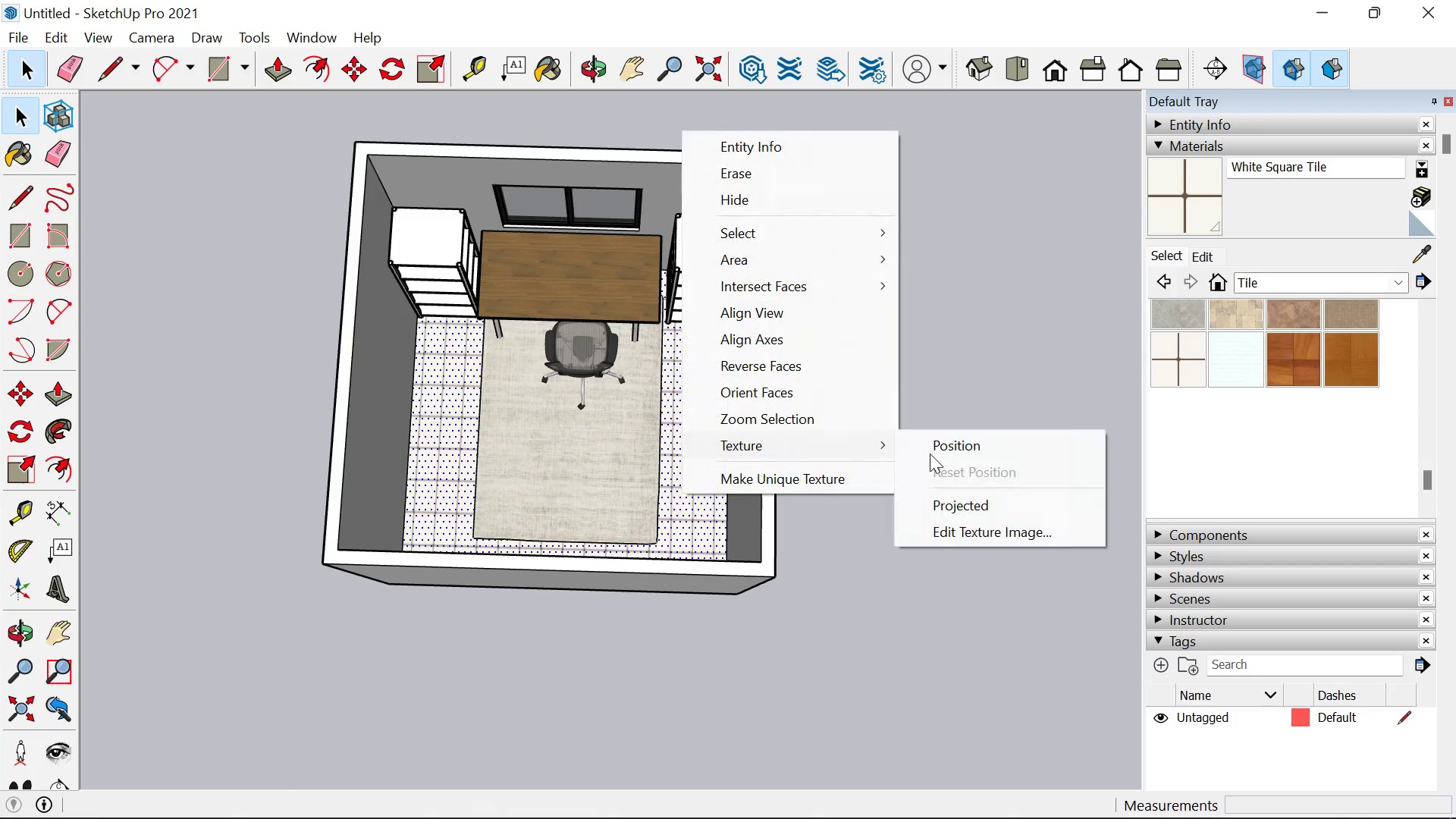 
left_click([966, 448])
 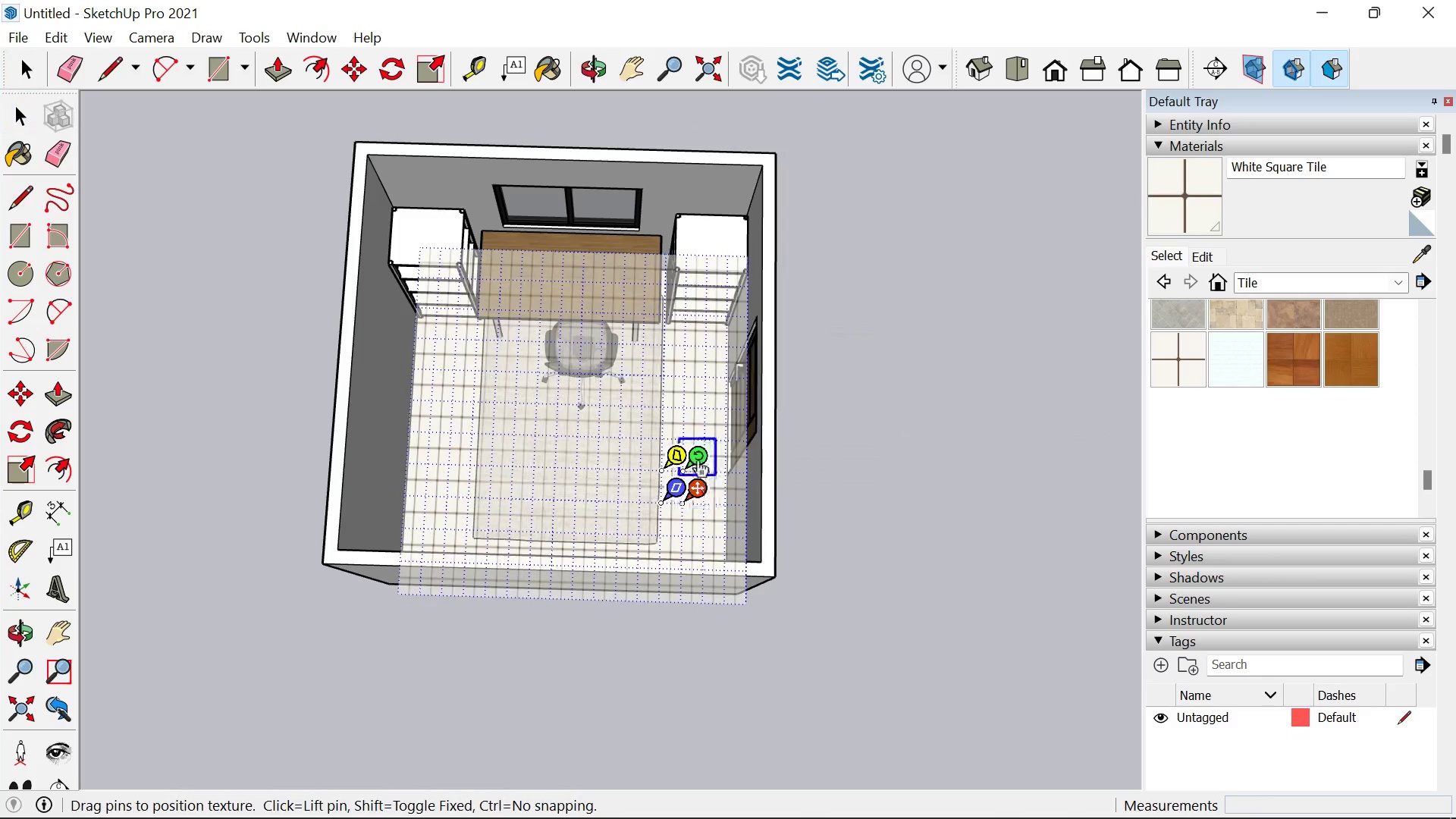 
left_click([695, 460])
 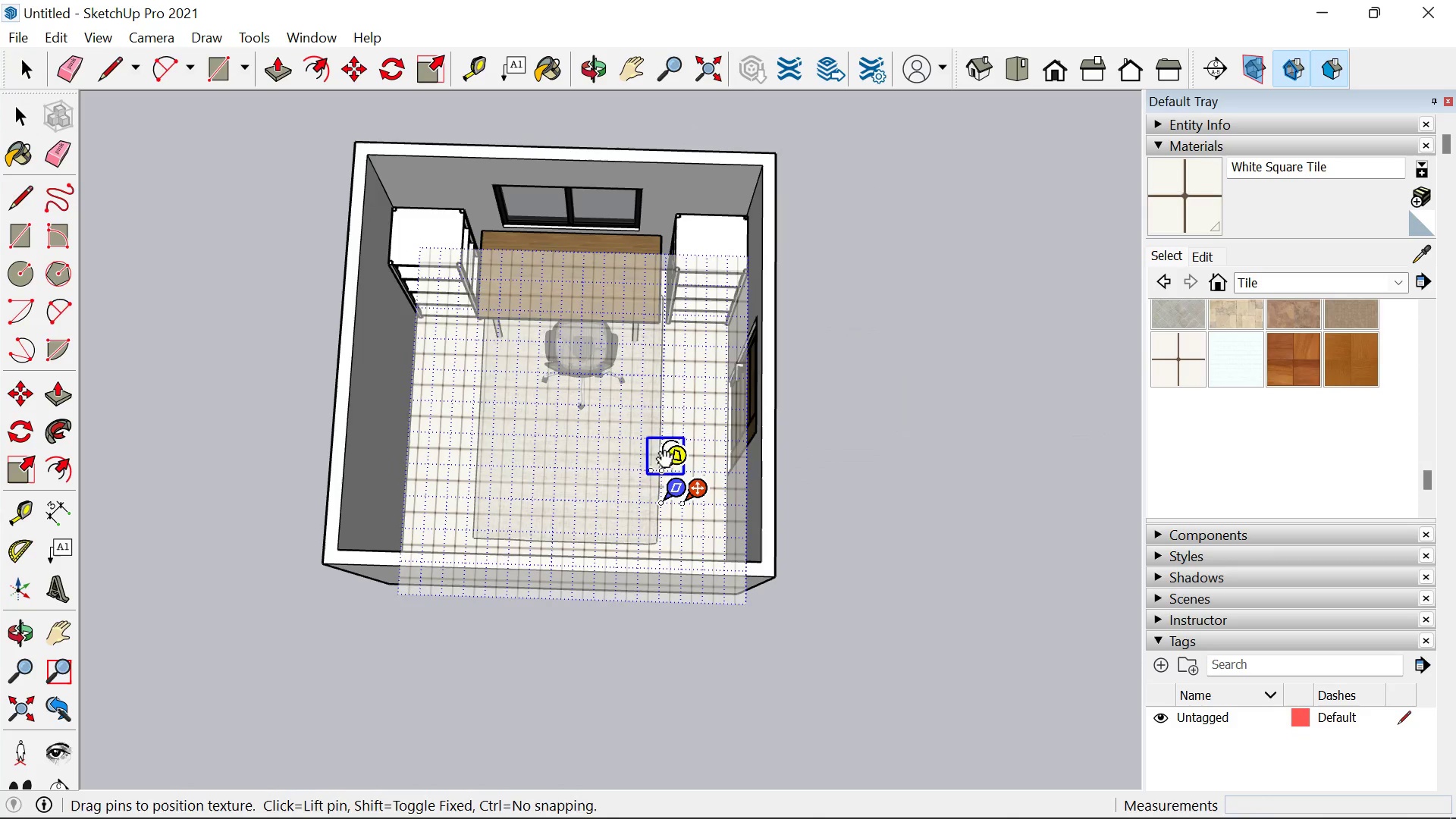 
key(Escape)
 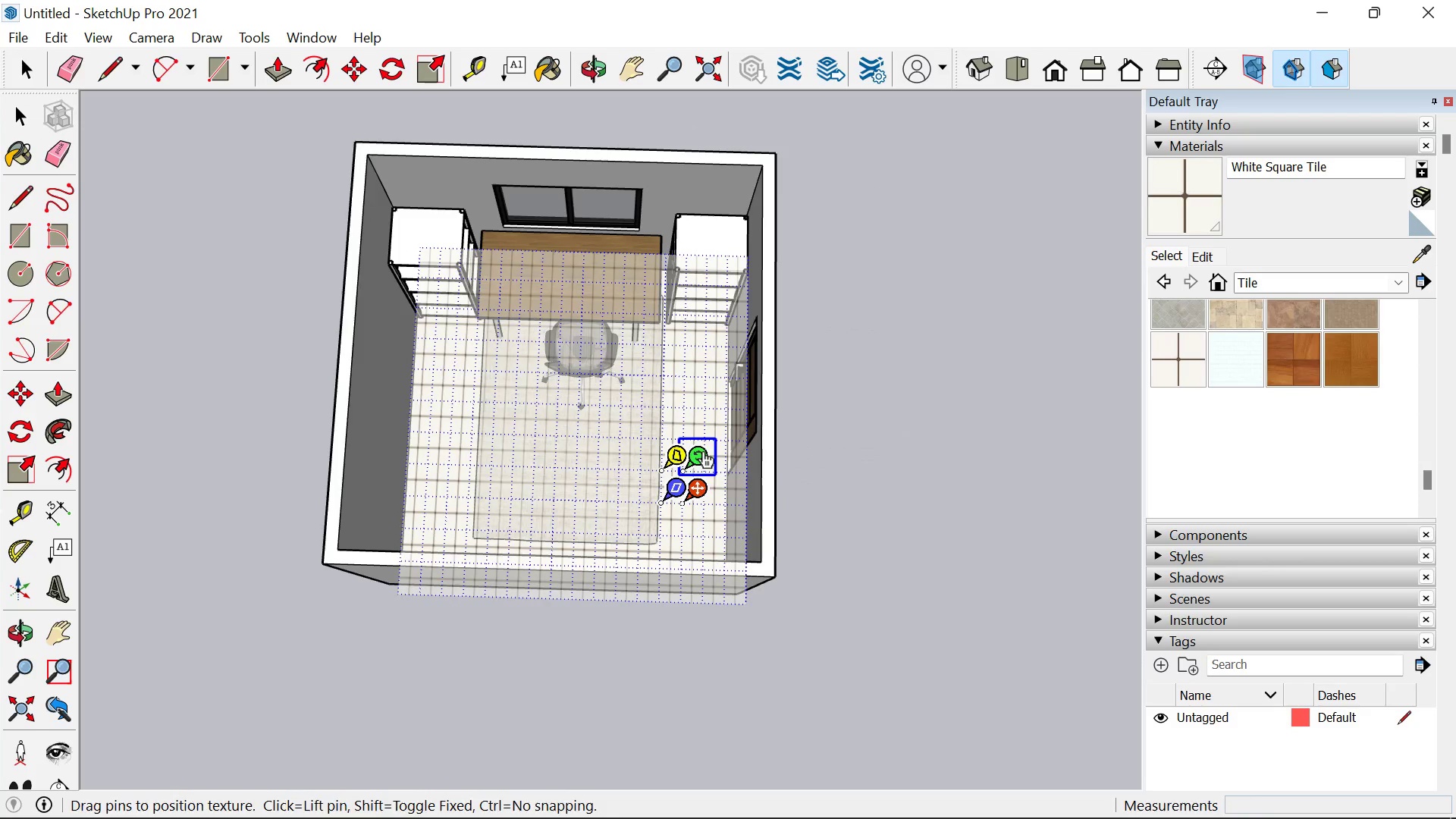 
left_click_drag(start_coordinate=[701, 457], to_coordinate=[642, 480])
 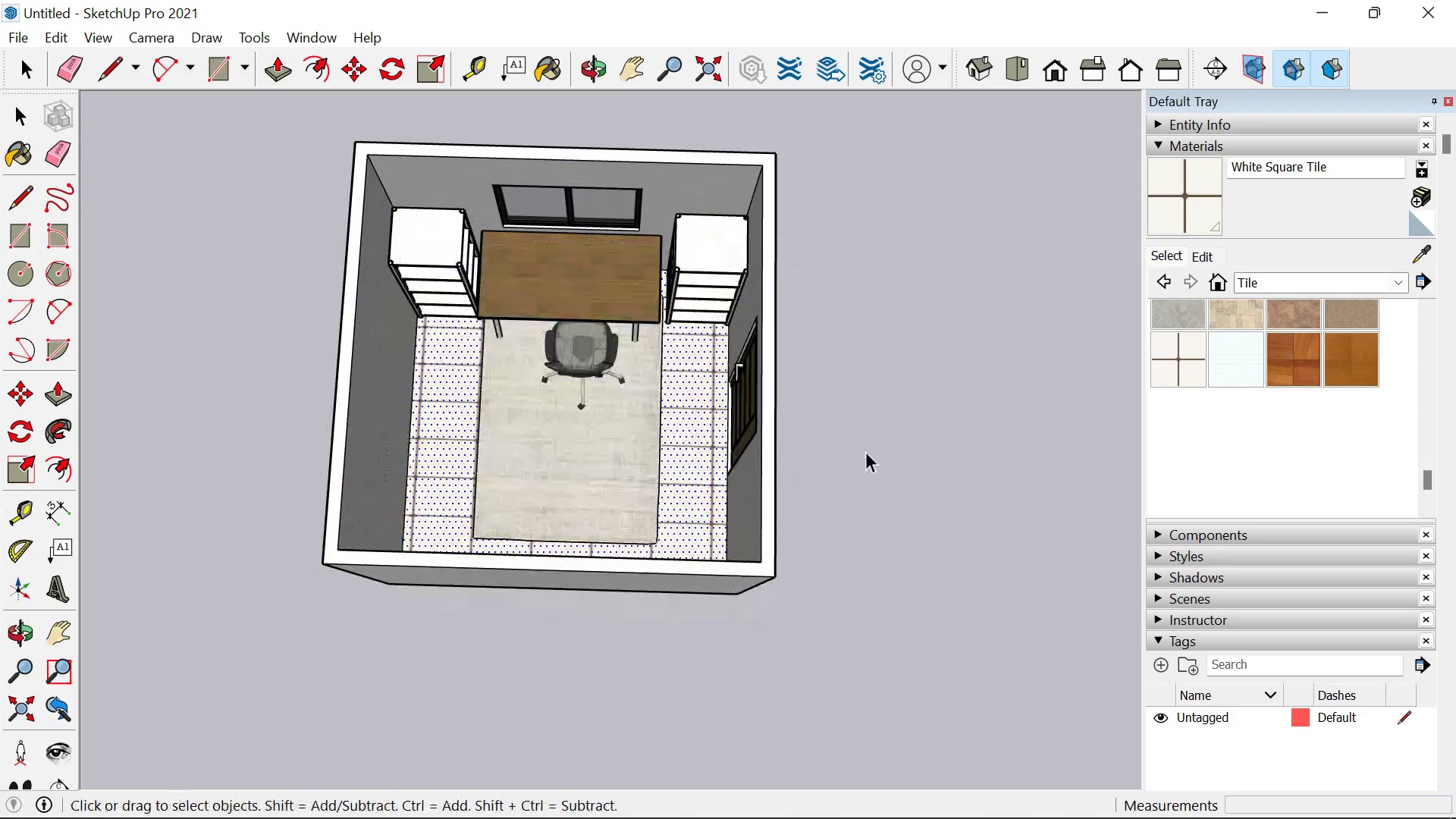 
key(Space)
 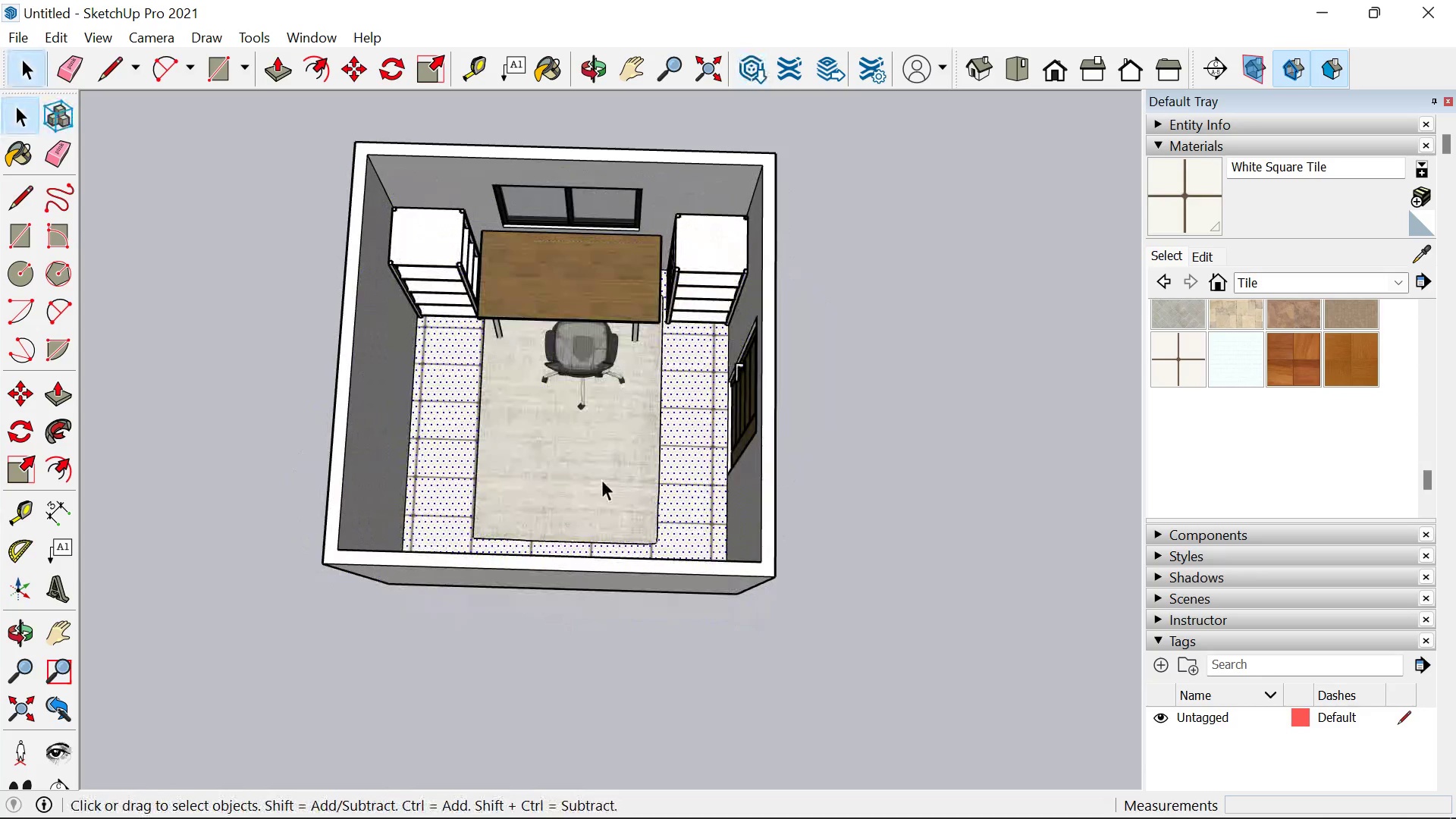 
right_click([695, 467])
 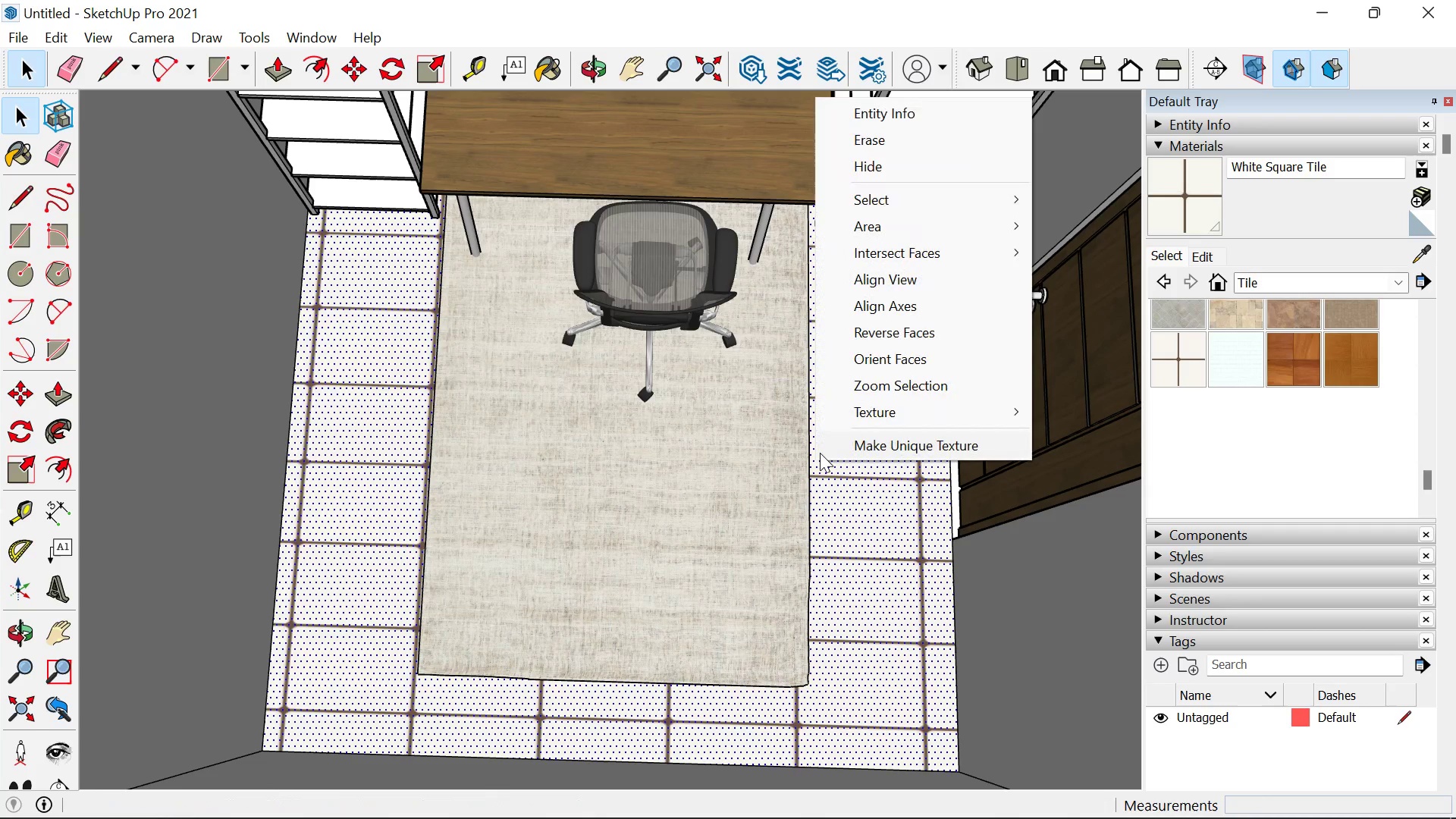 
scroll: coordinate [595, 485], scroll_direction: up, amount: 2.0
 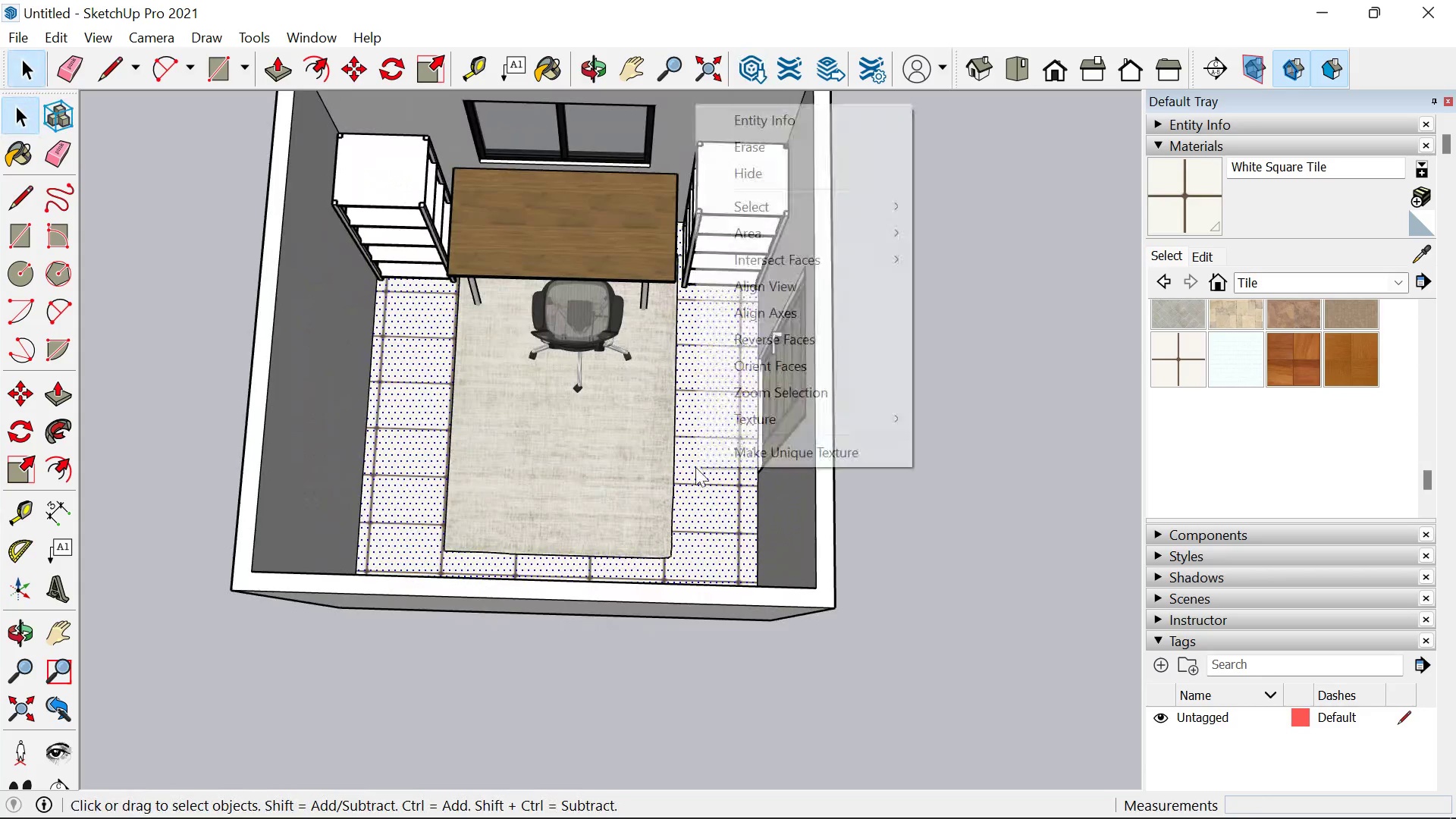 
left_click([923, 412])
 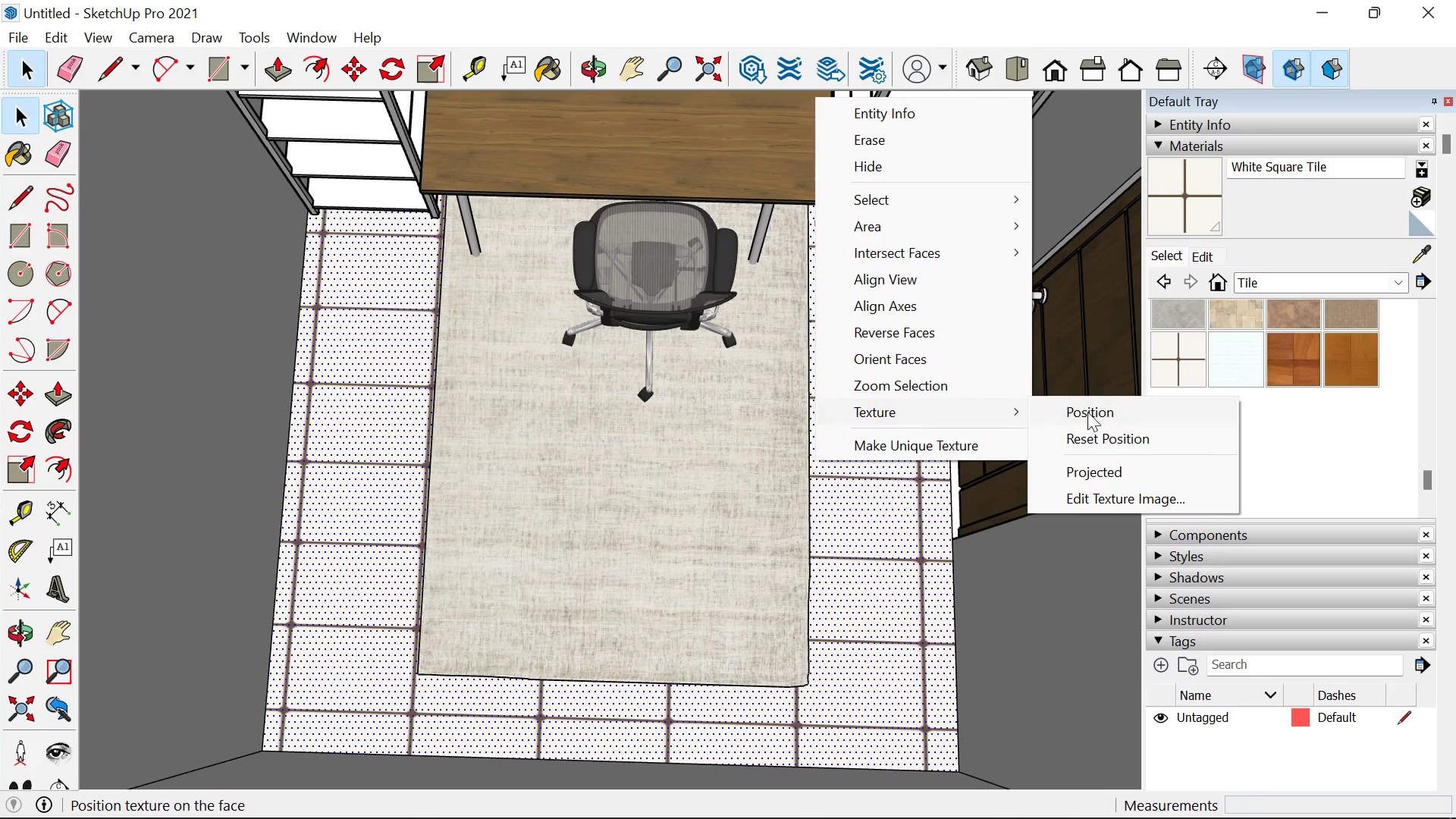 
left_click([1087, 412])
 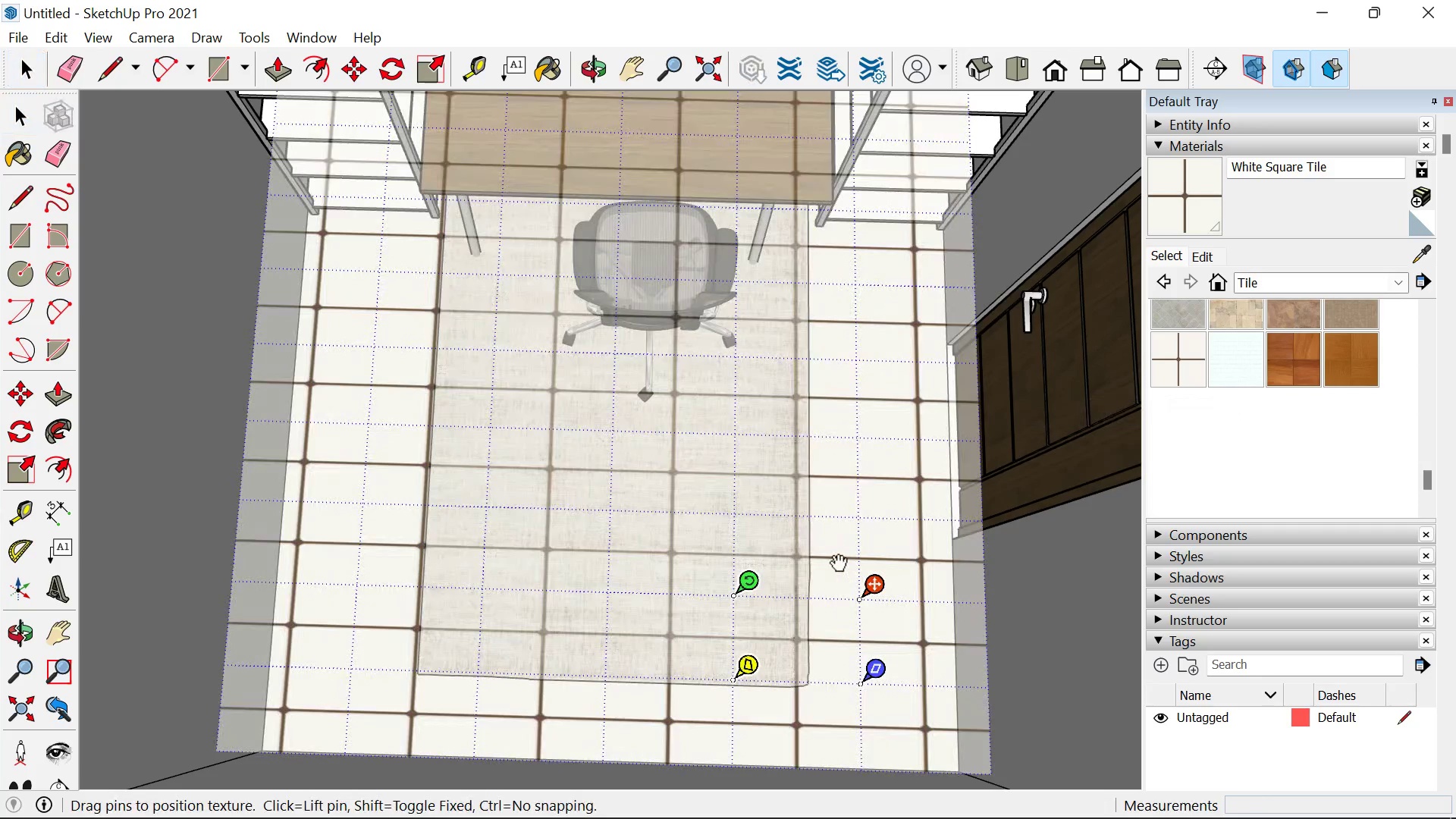 
left_click_drag(start_coordinate=[837, 562], to_coordinate=[868, 566])
 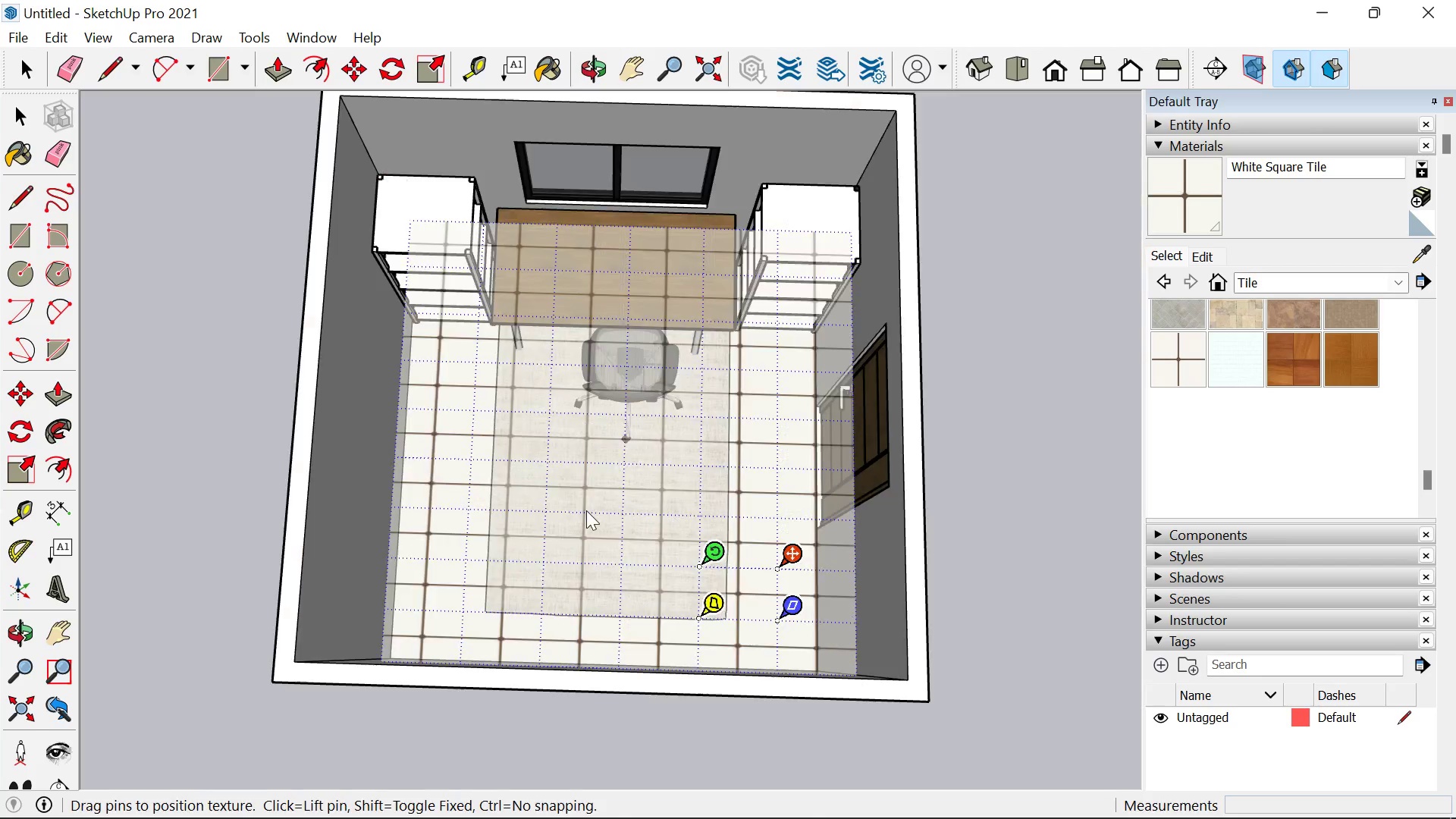 
scroll: coordinate [586, 511], scroll_direction: down, amount: 5.0
 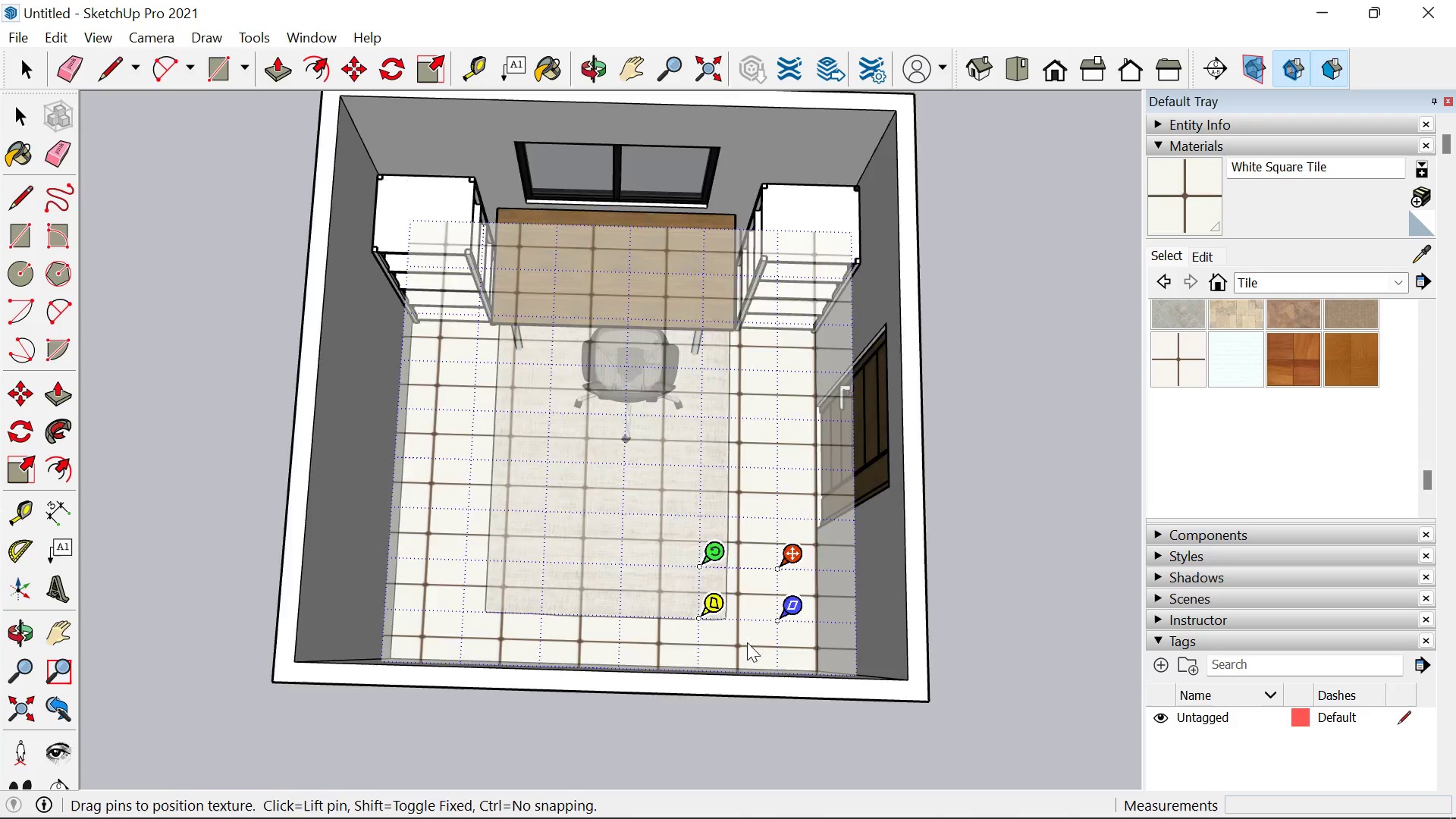 
left_click_drag(start_coordinate=[761, 607], to_coordinate=[761, 647])
 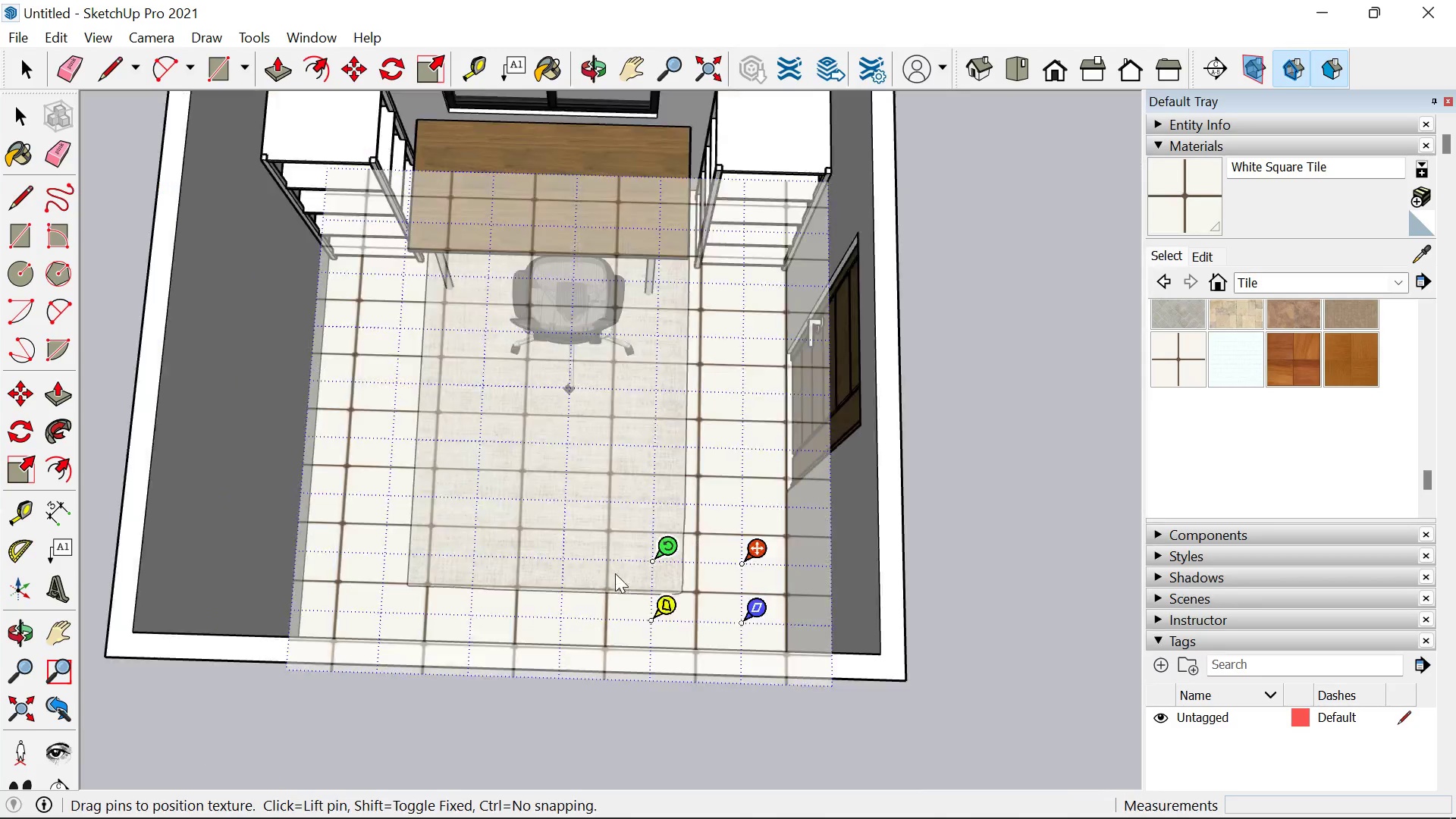 
scroll: coordinate [750, 644], scroll_direction: up, amount: 6.0
 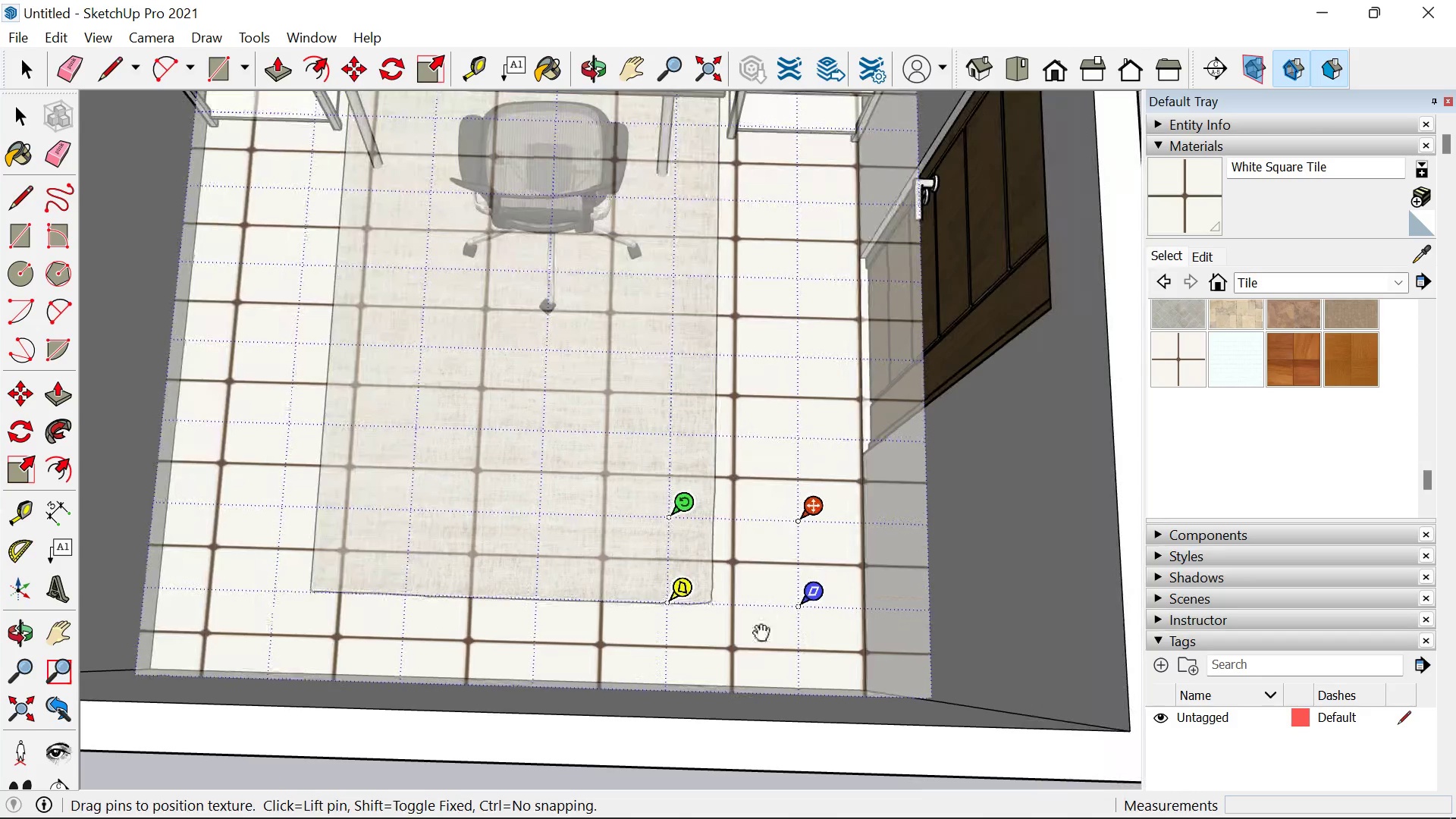 
double_click([950, 545])
 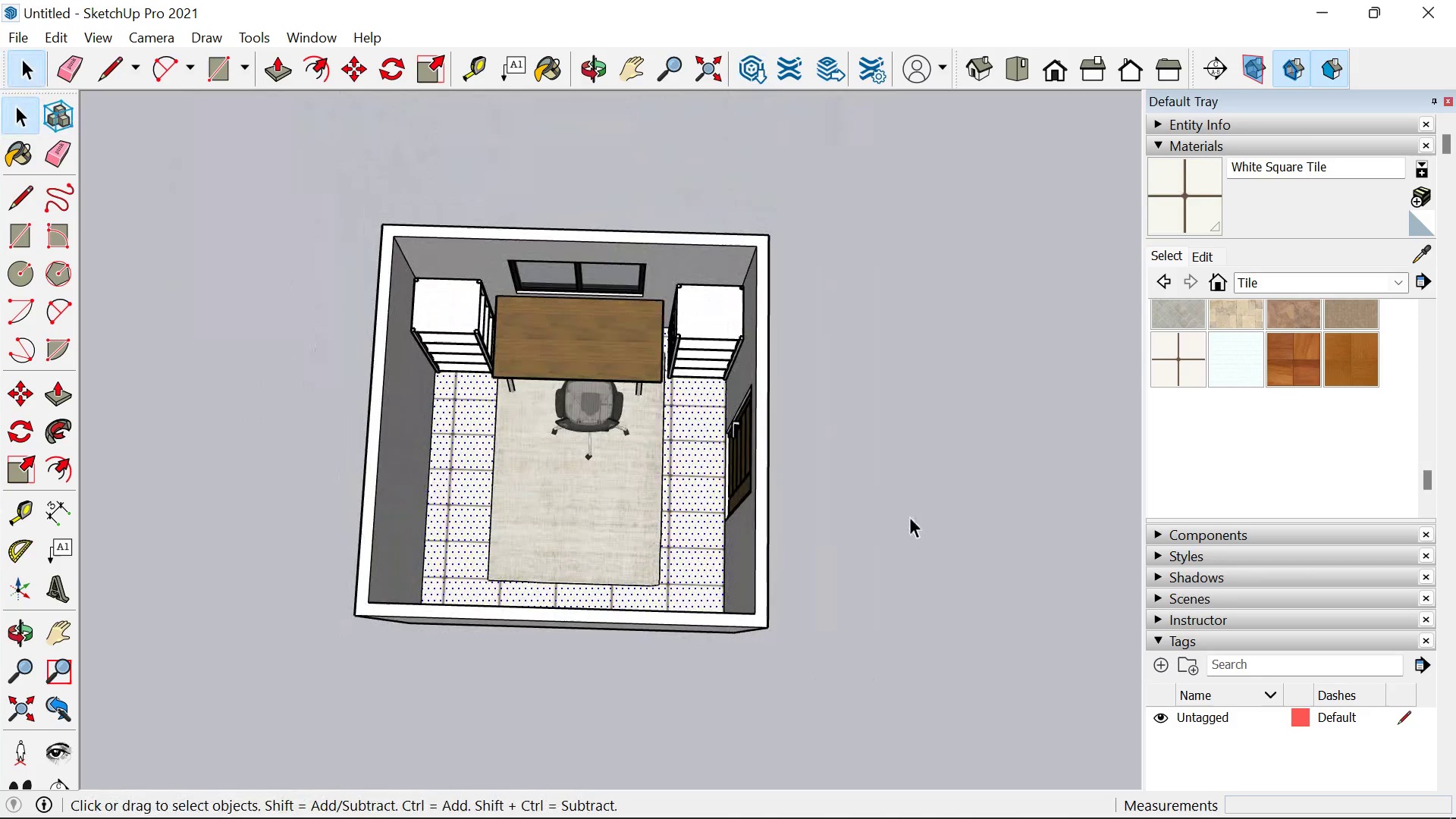 
scroll: coordinate [628, 569], scroll_direction: down, amount: 9.0
 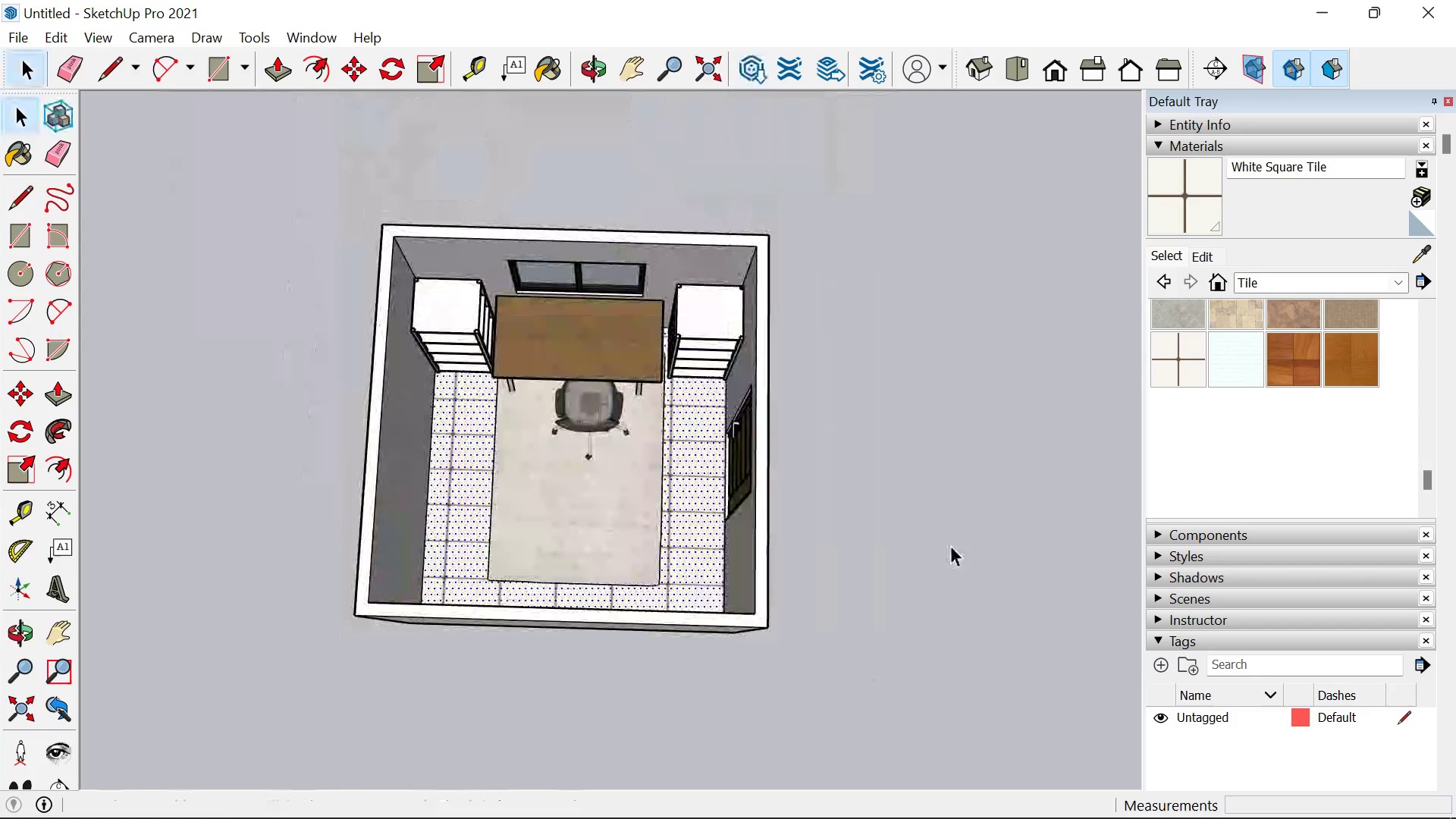 
left_click([909, 516])
 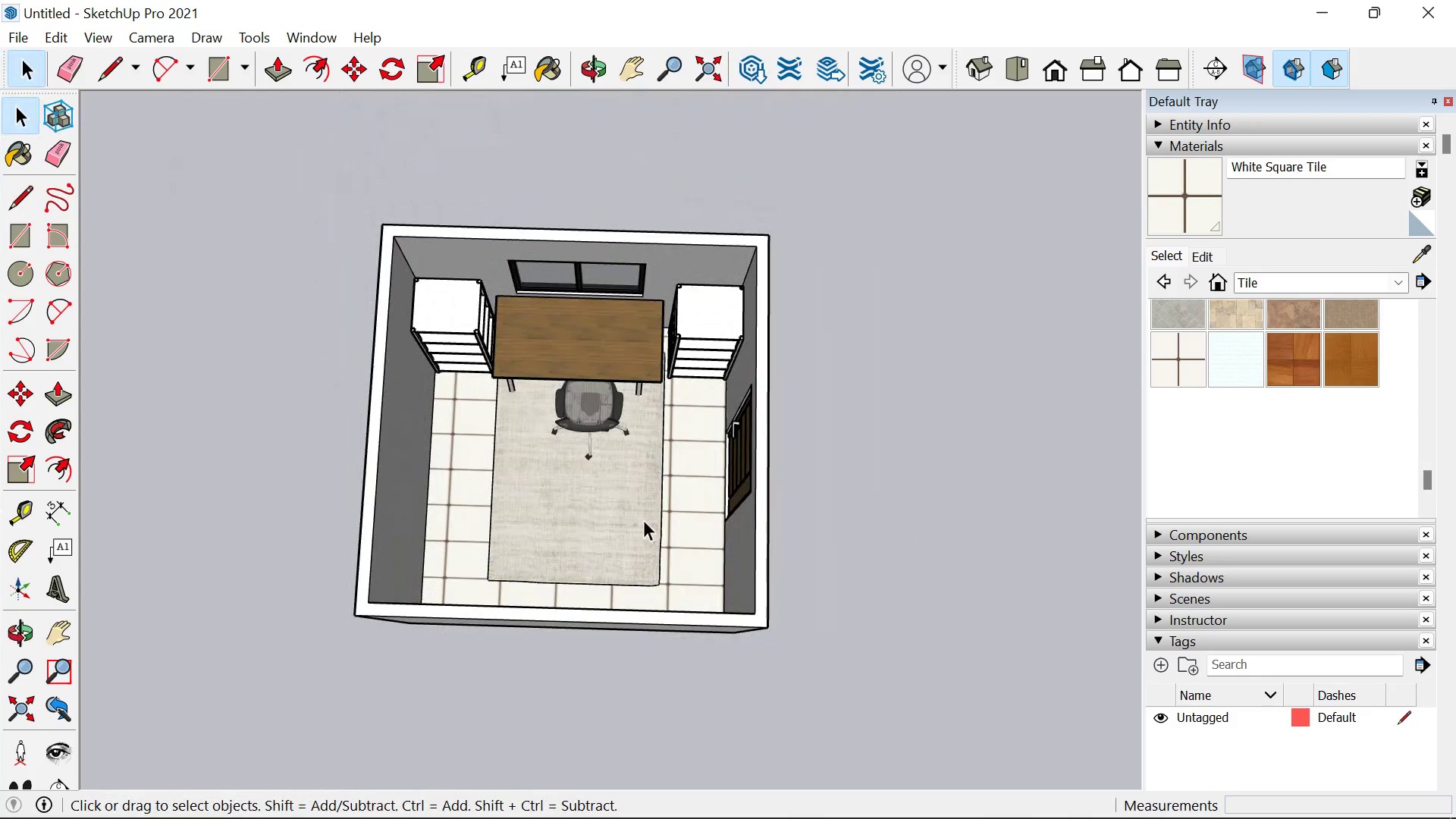 
scroll: coordinate [572, 450], scroll_direction: up, amount: 5.0
 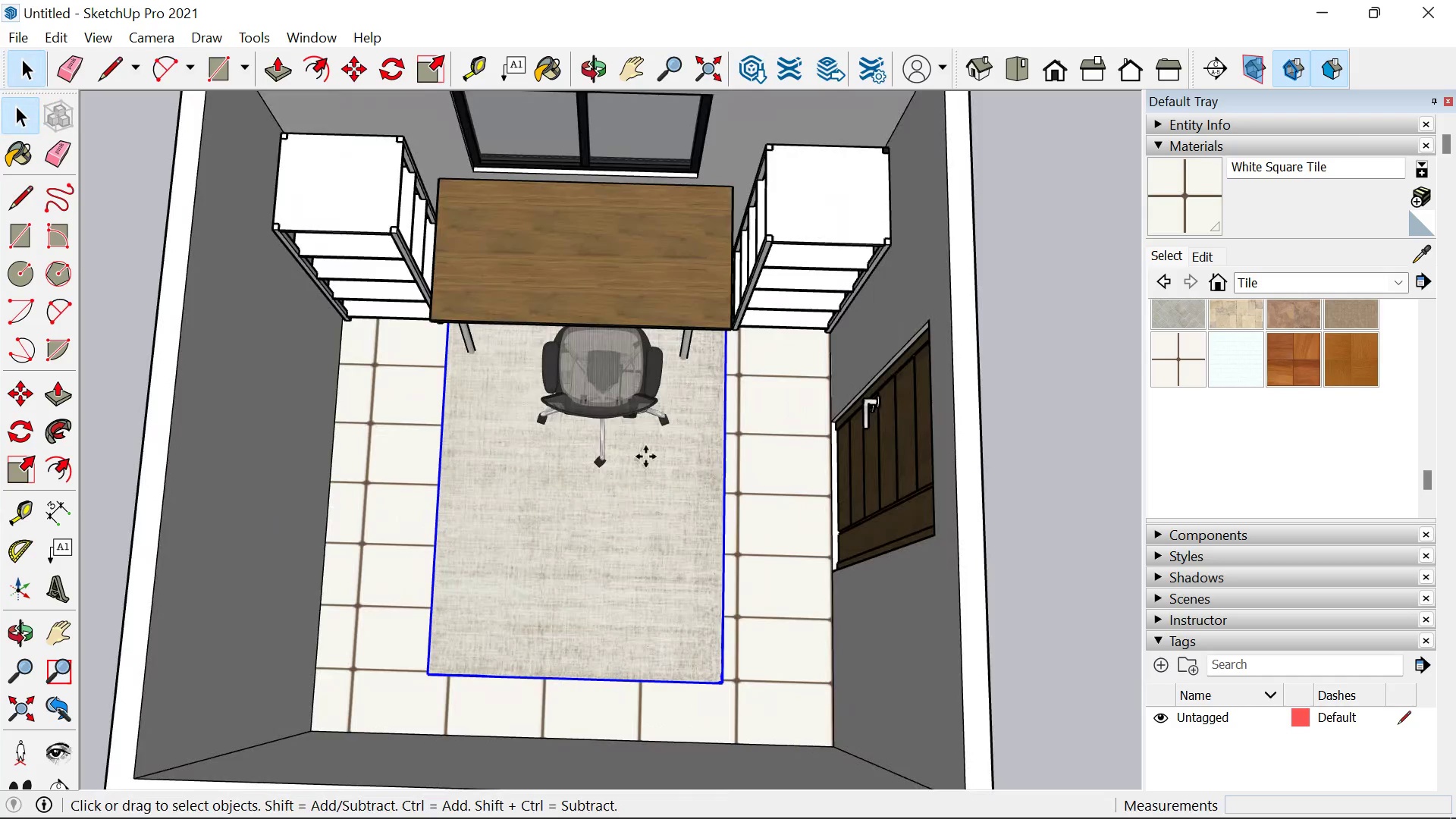 
key(M)
 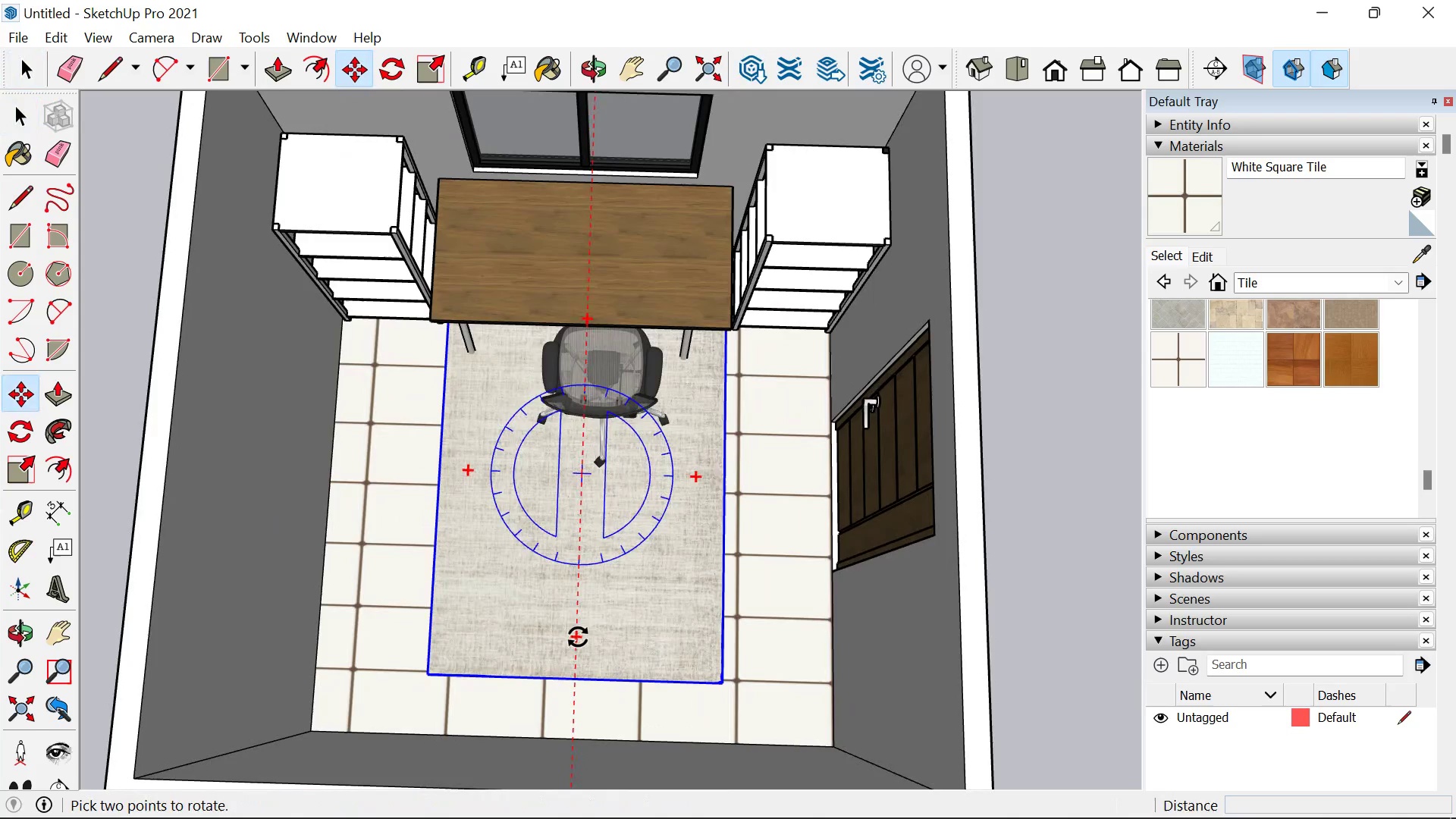 
left_click_drag(start_coordinate=[578, 637], to_coordinate=[573, 634])
 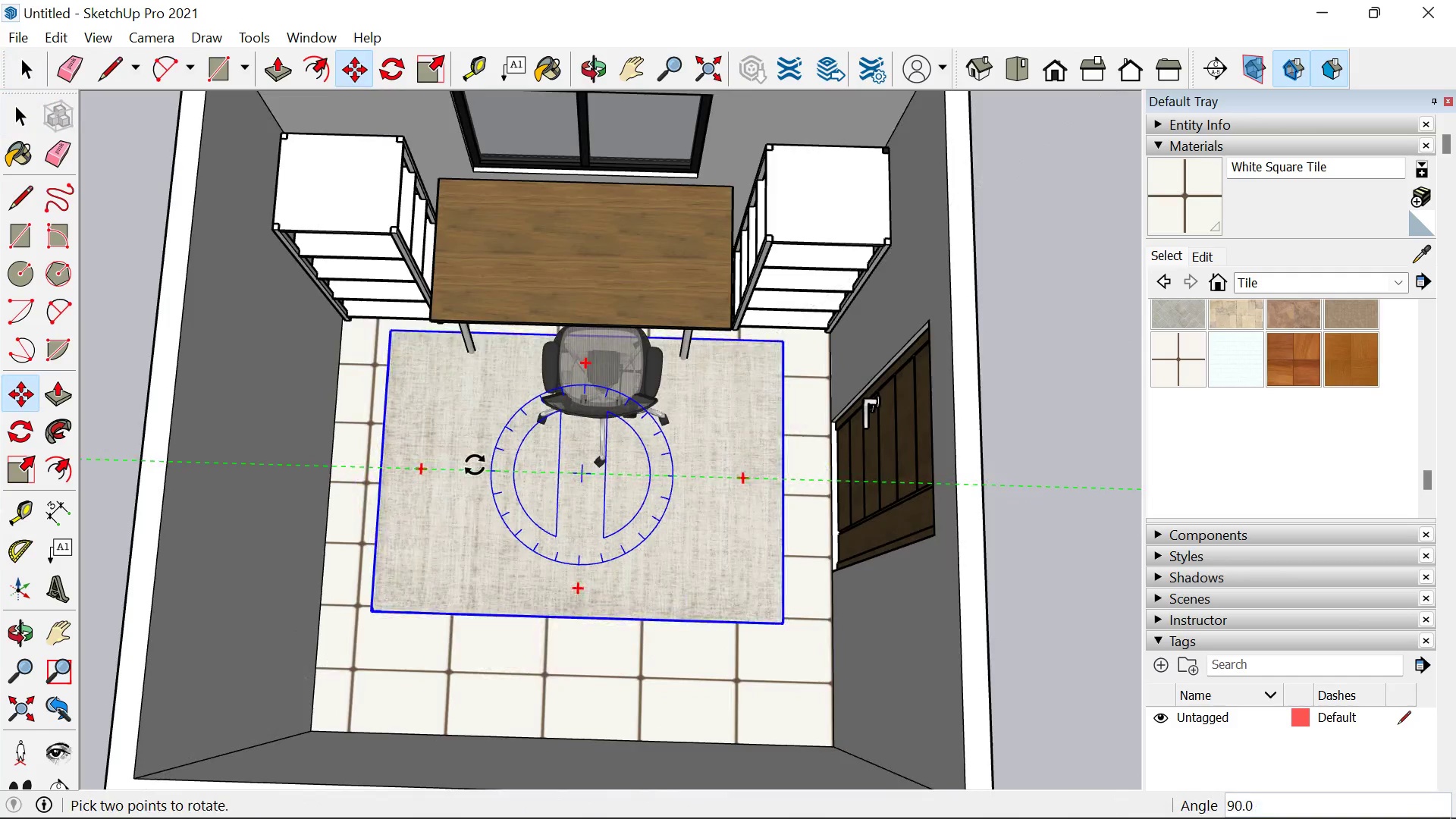 
left_click([475, 465])
 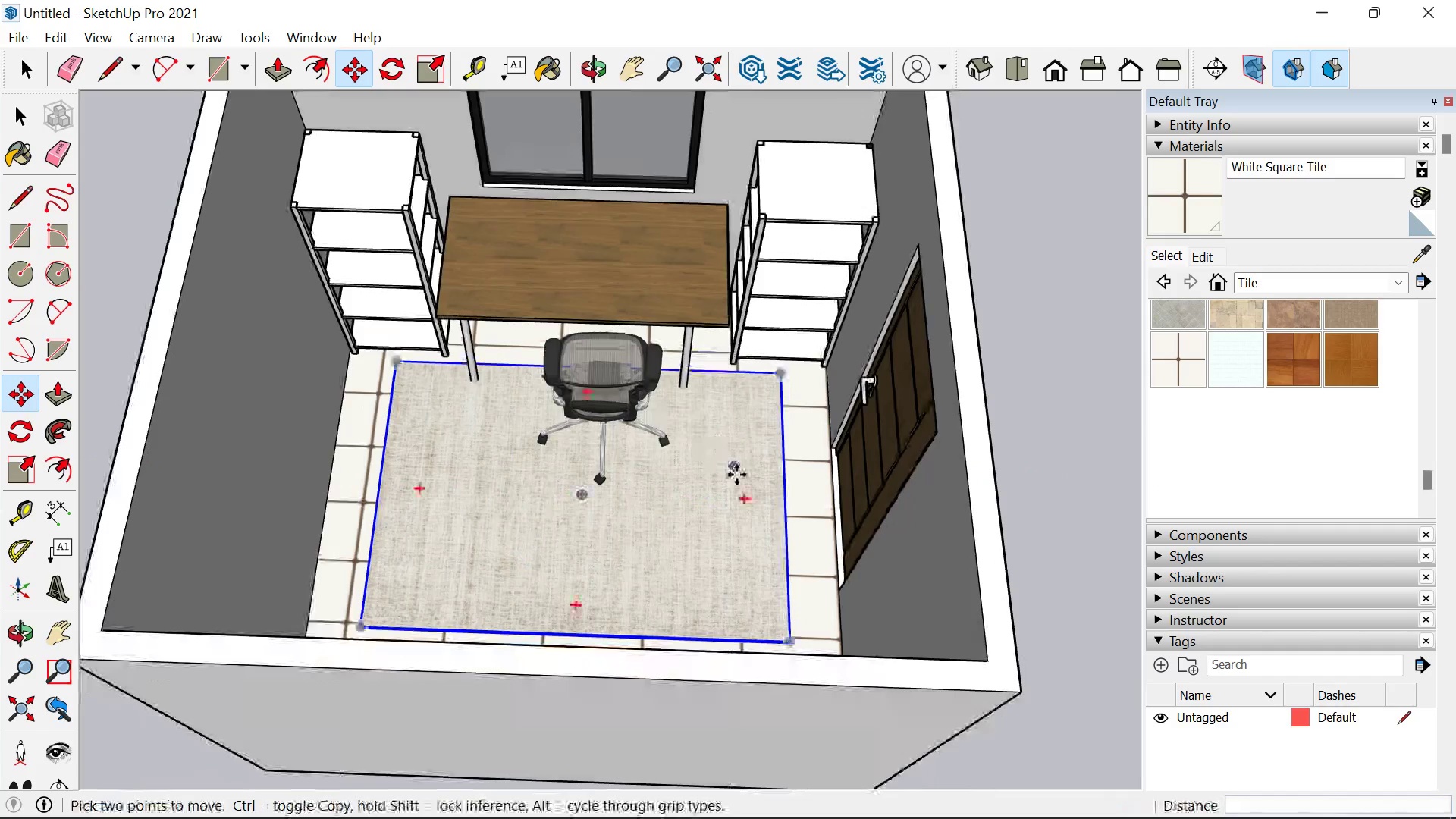 
scroll: coordinate [738, 488], scroll_direction: up, amount: 4.0
 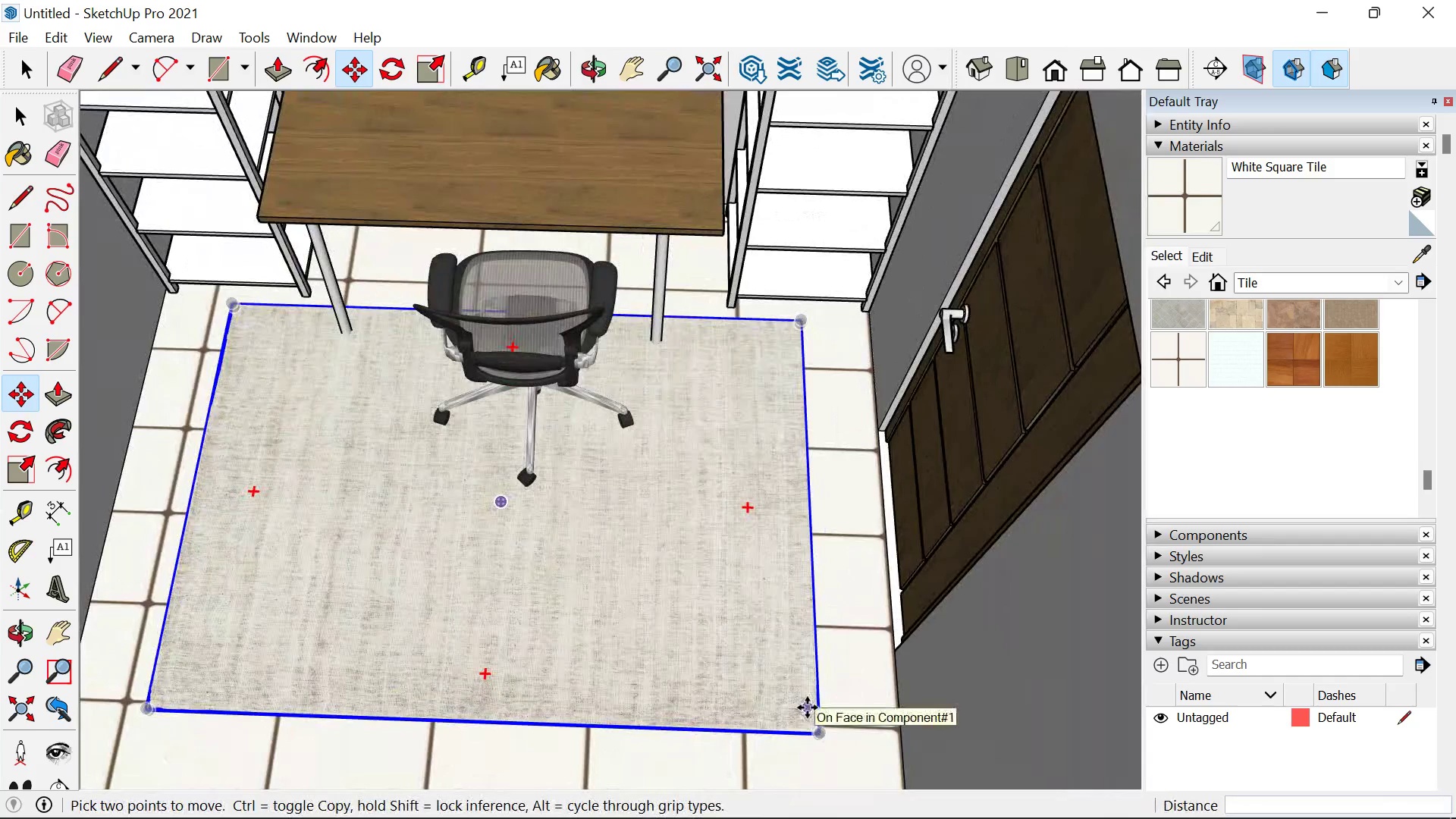 
key(S)
 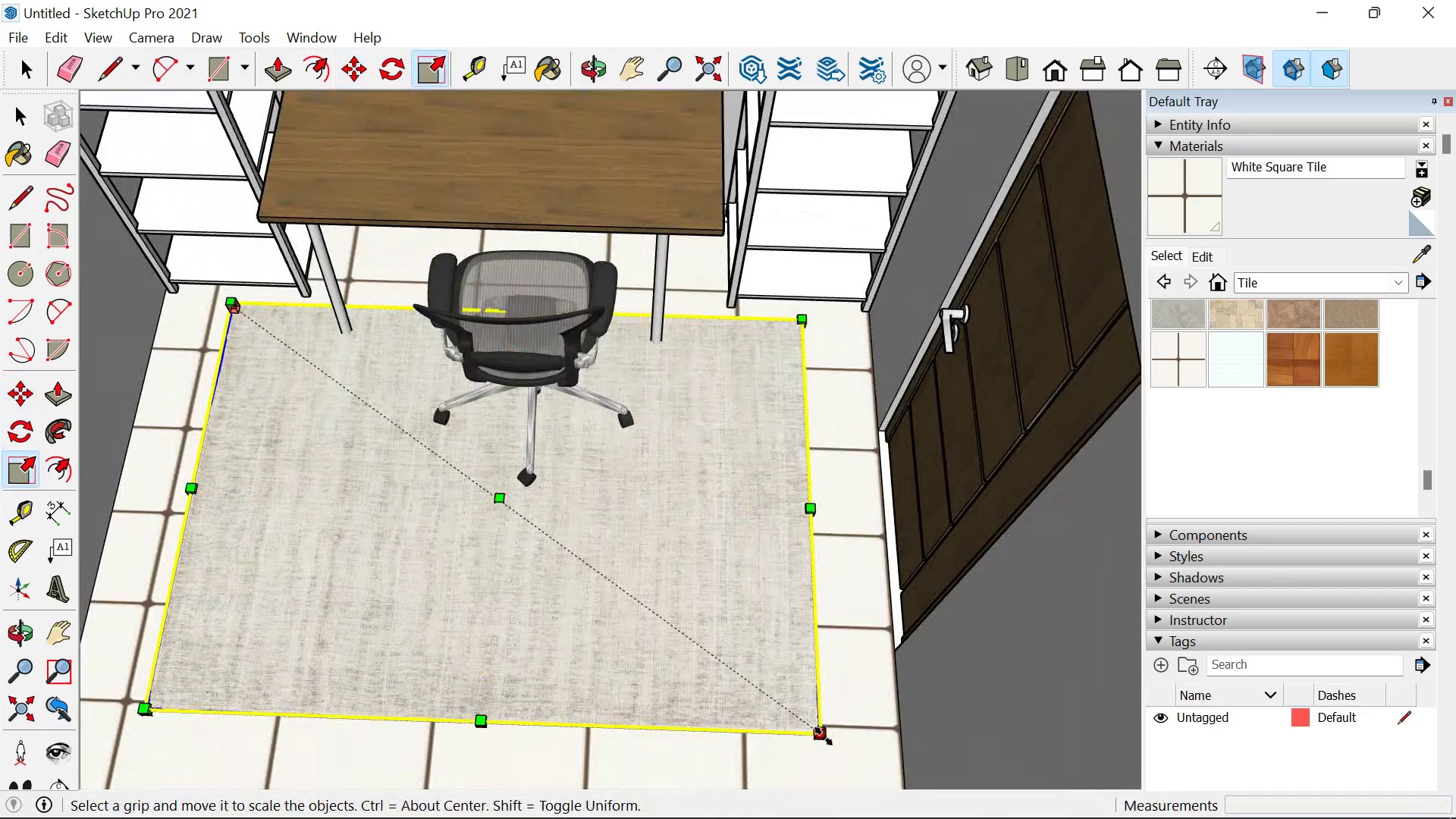 
left_click([824, 736])
 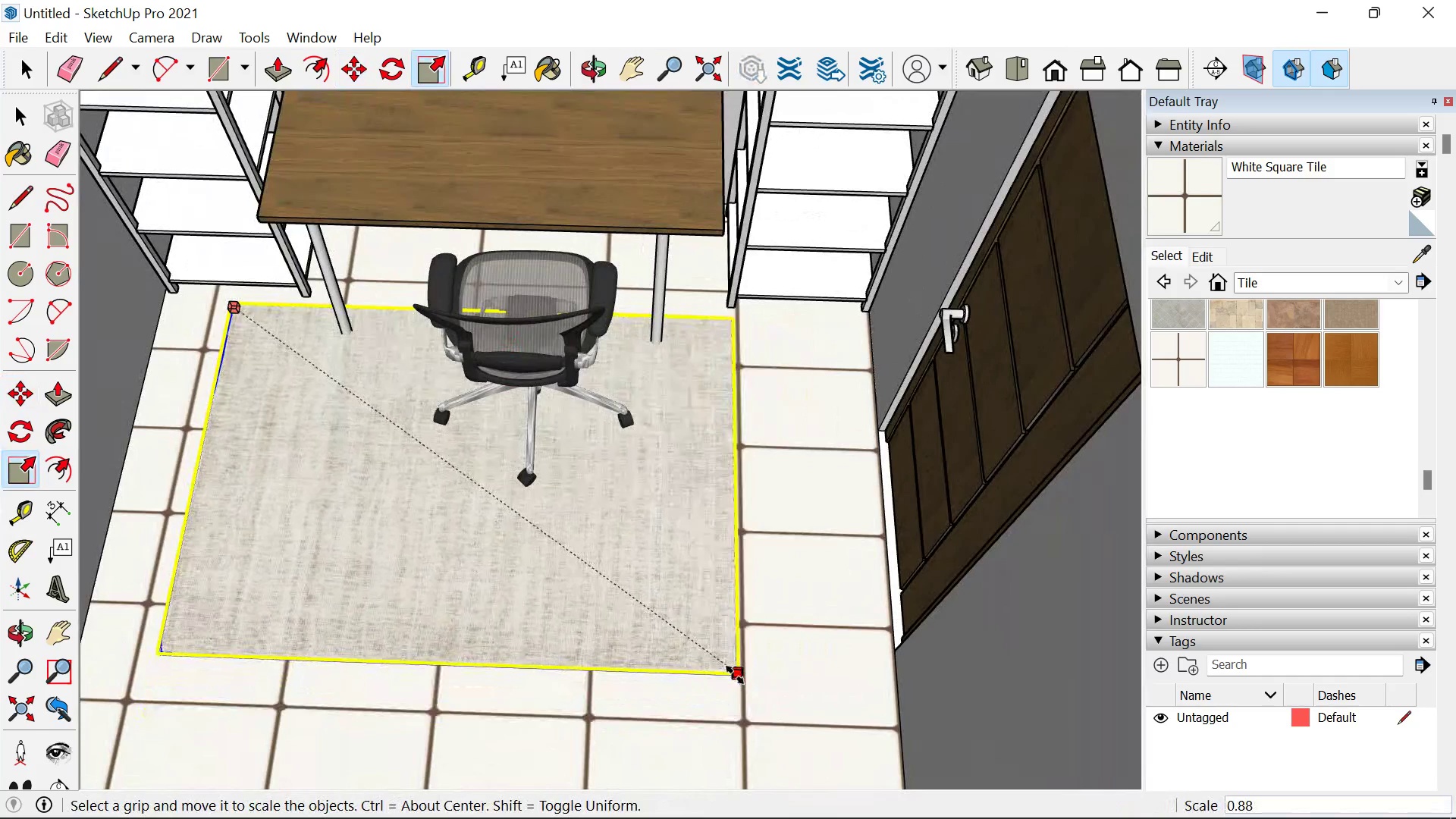 
left_click_drag(start_coordinate=[735, 675], to_coordinate=[731, 672])
 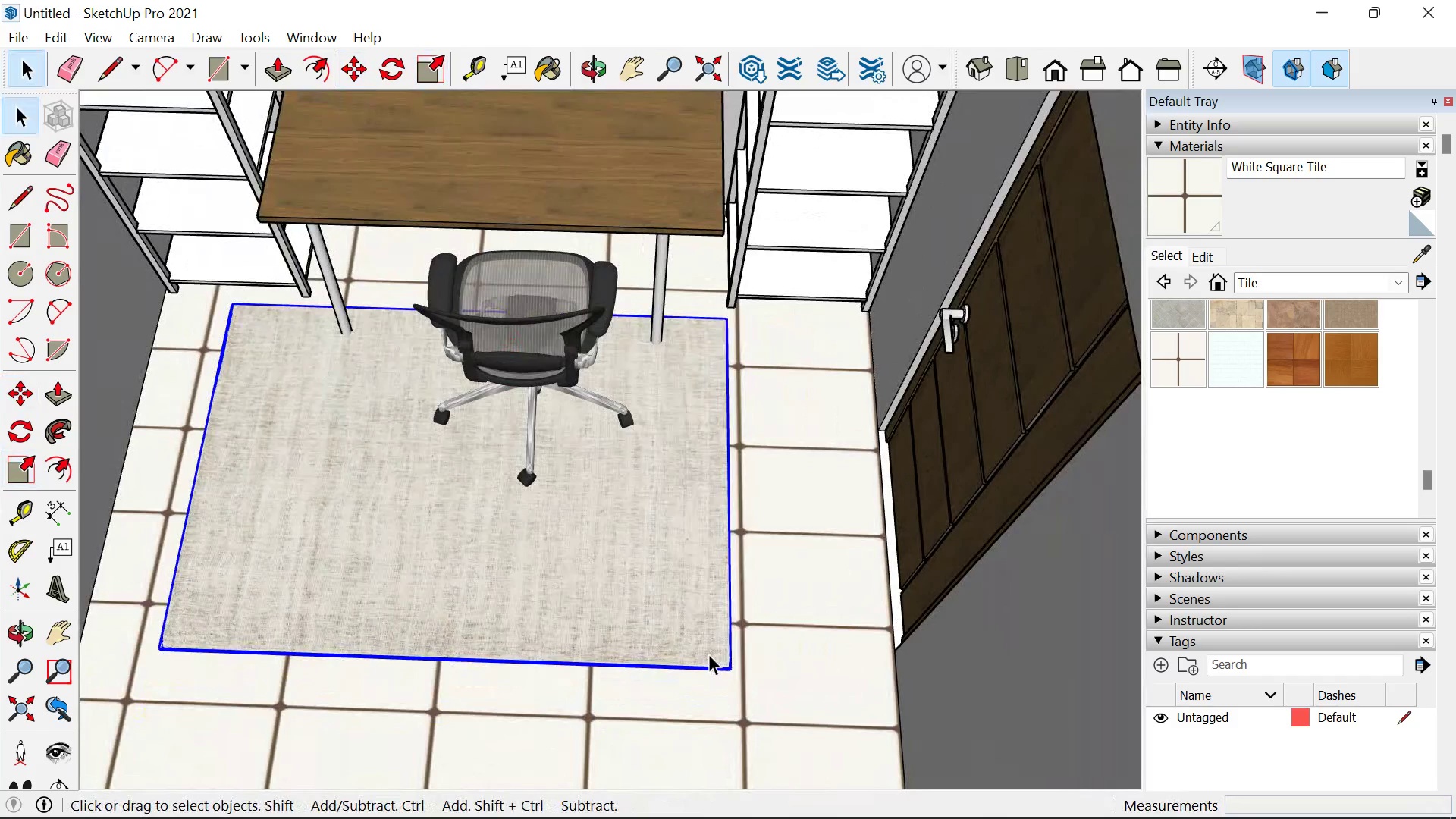 
key(Space)
 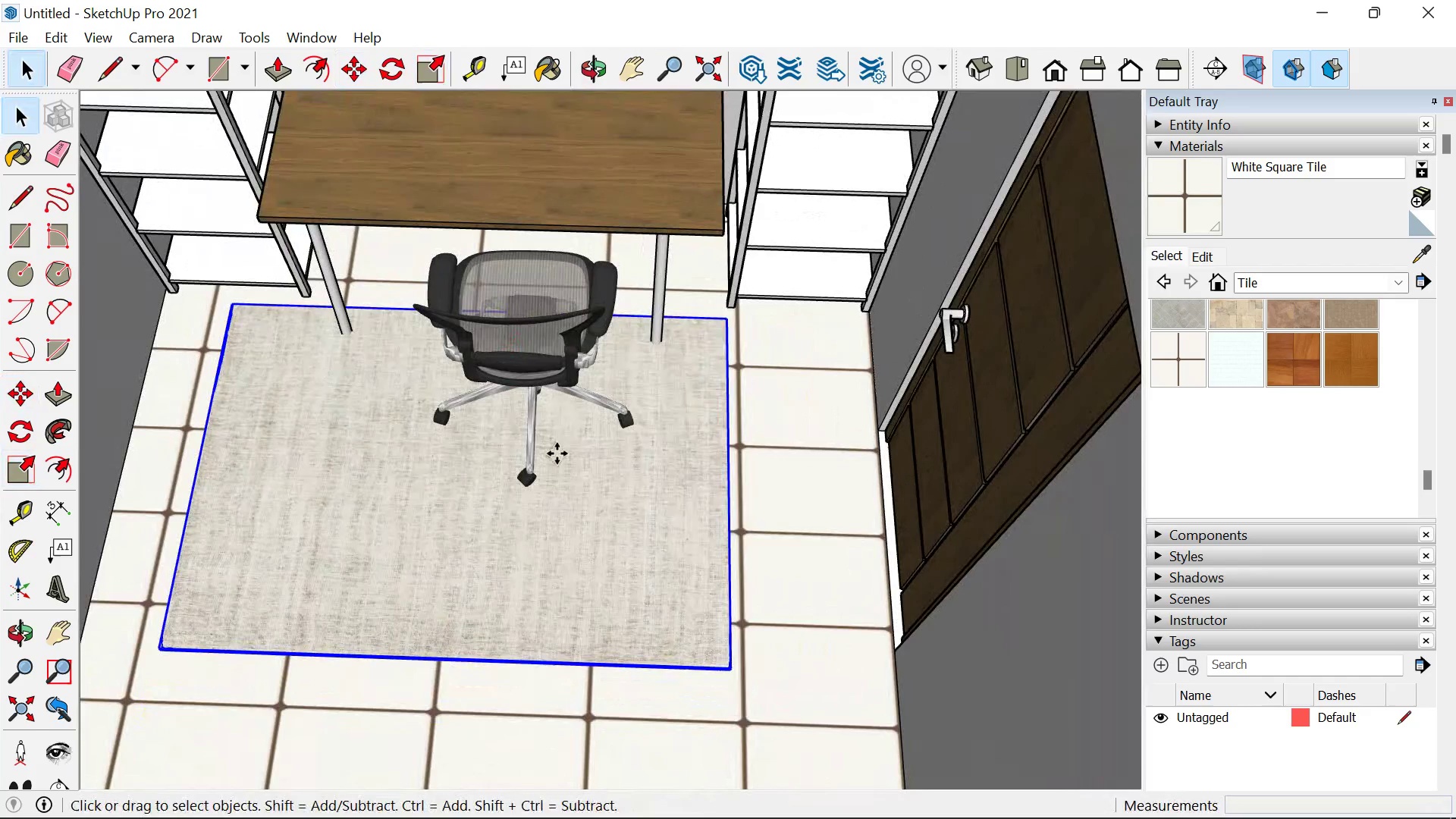 
key(M)
 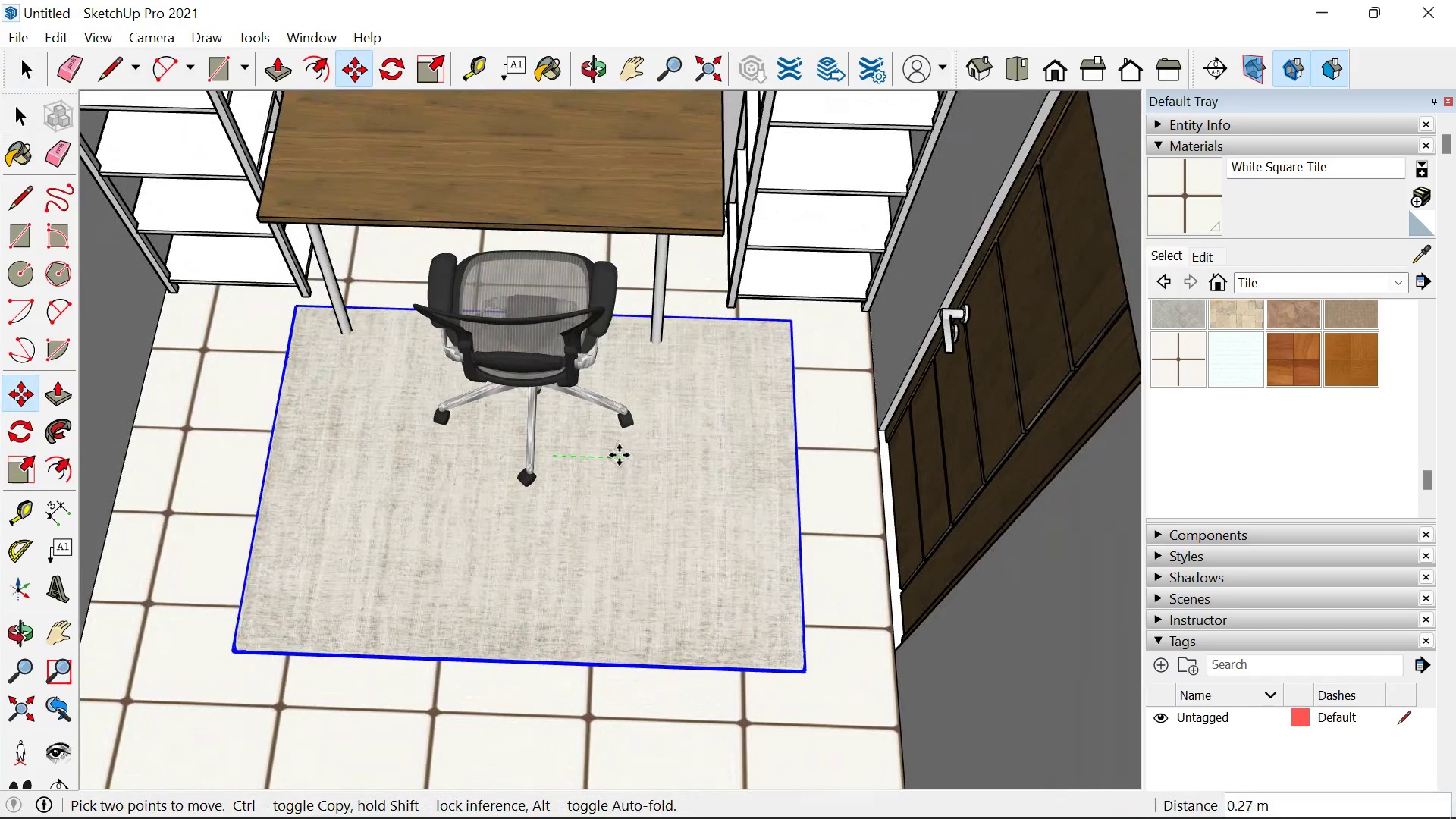 
left_click([618, 455])
 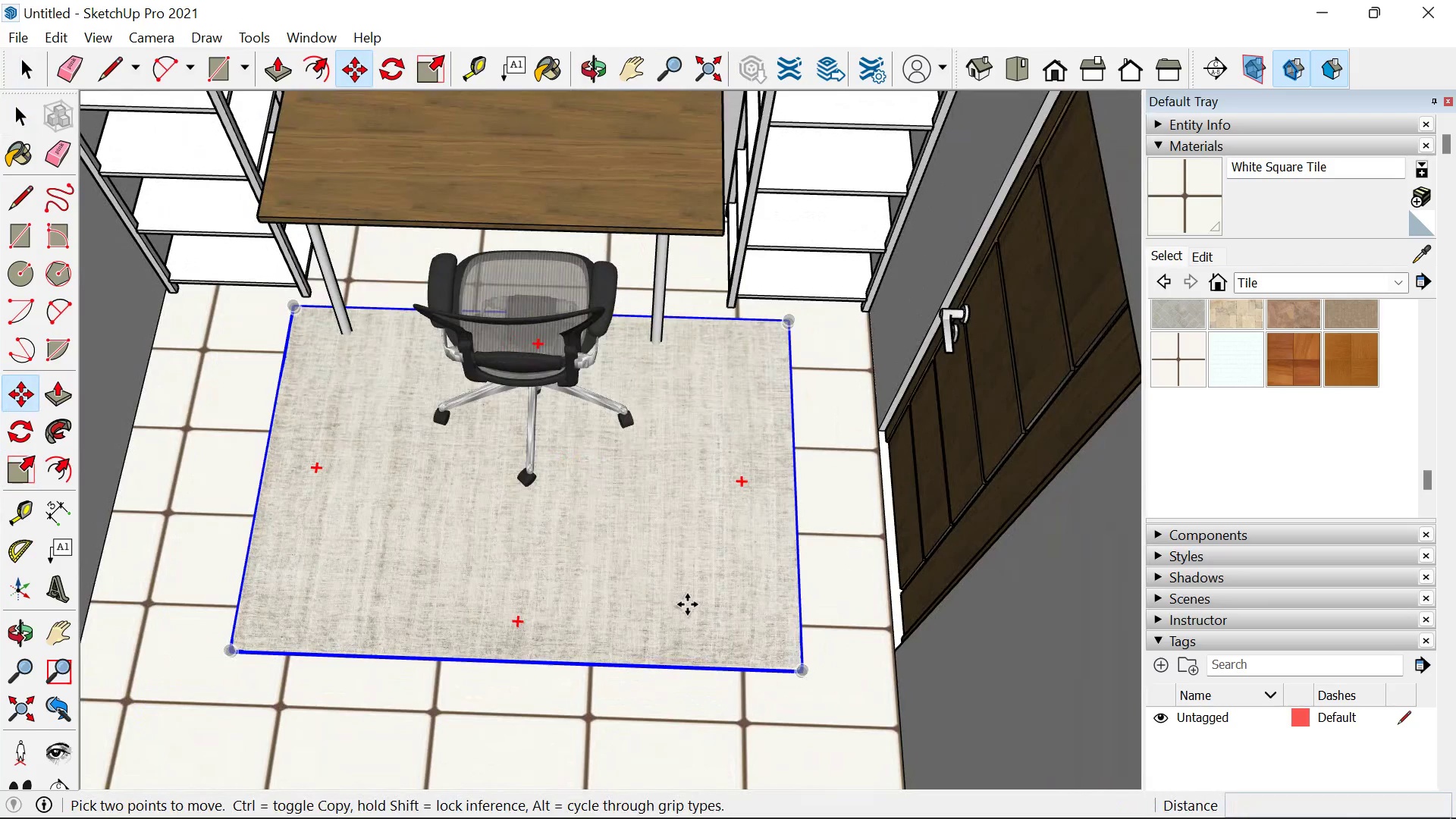 
left_click_drag(start_coordinate=[686, 604], to_coordinate=[687, 598])
 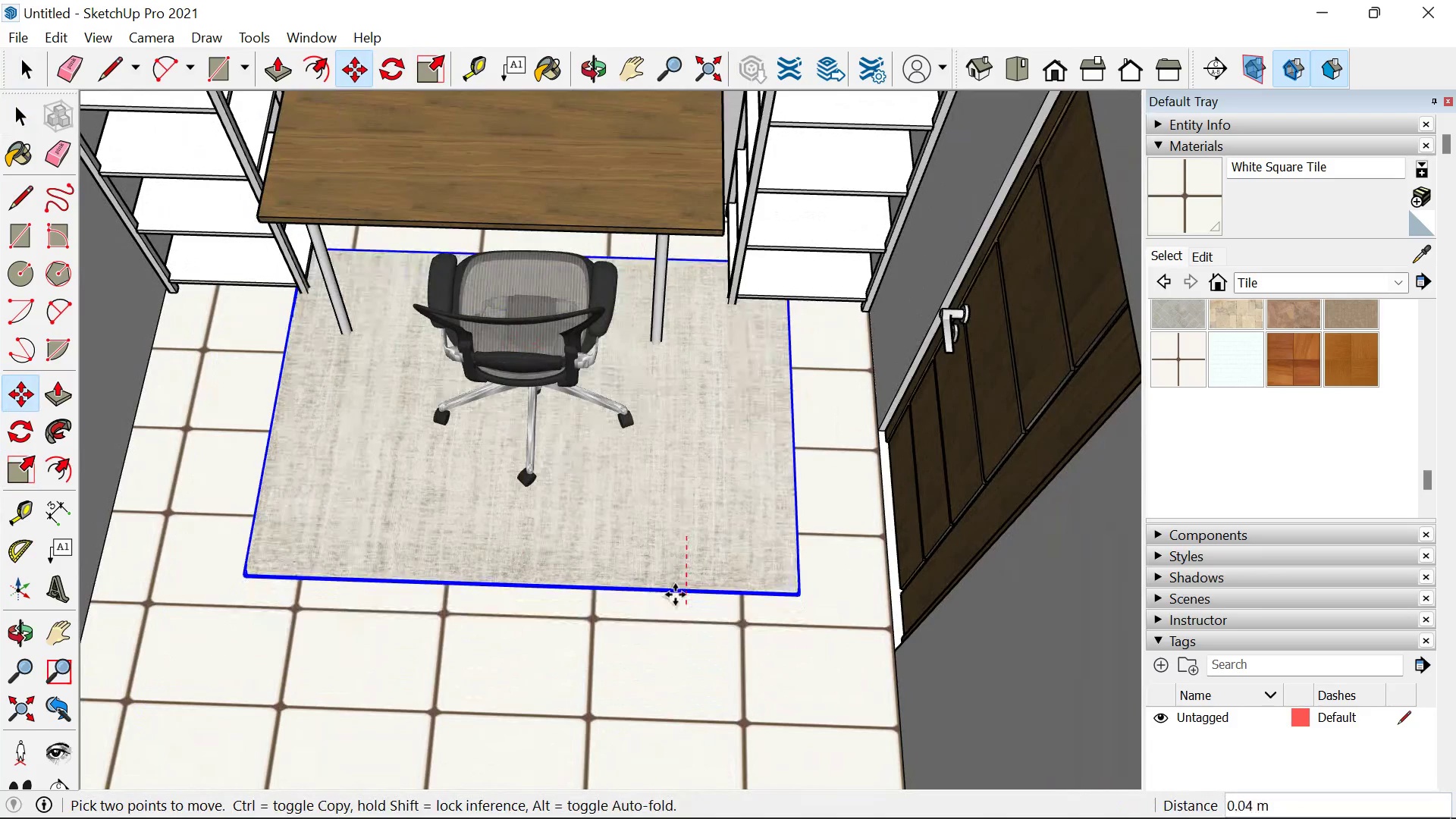 
key(Space)
 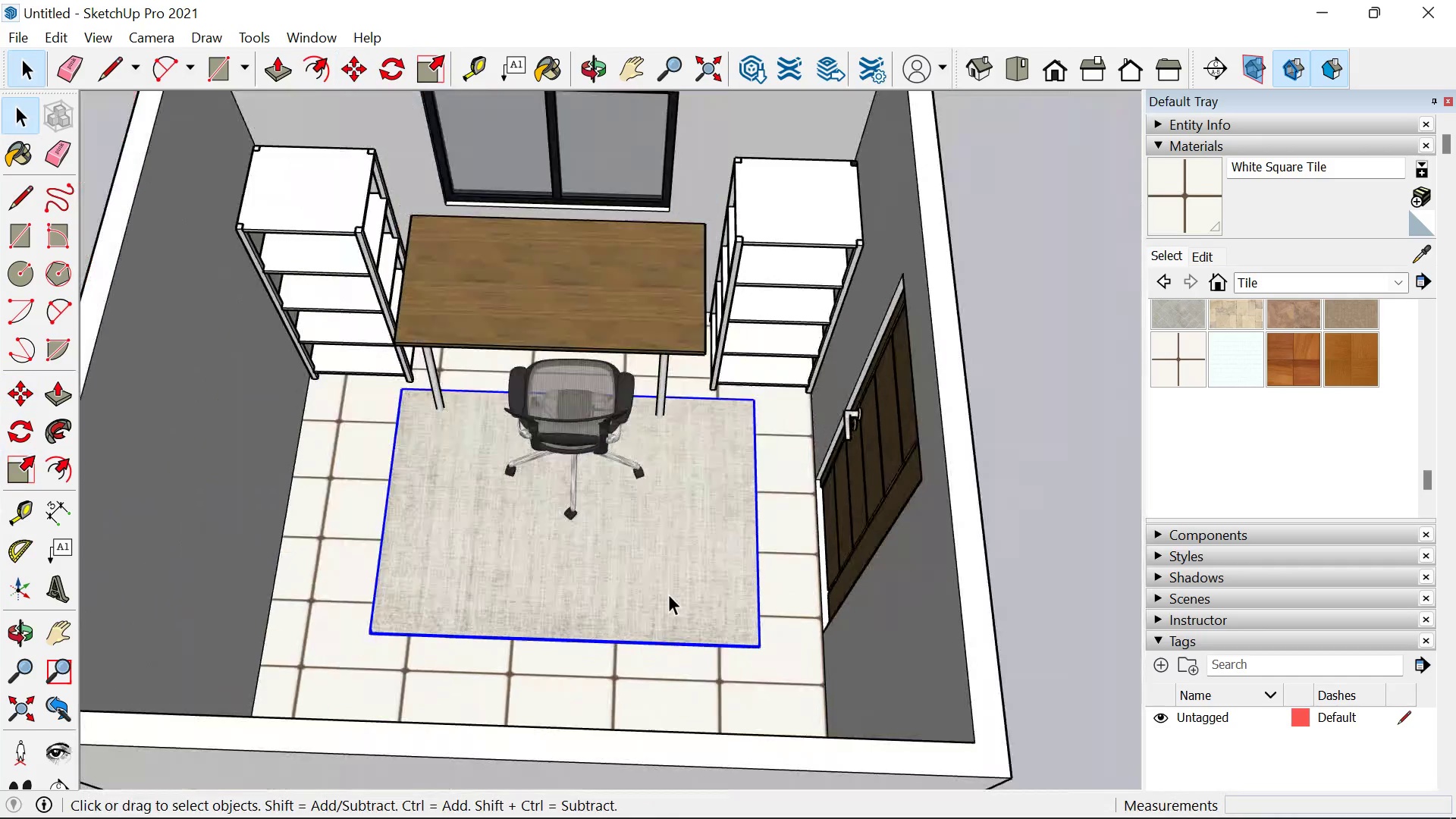 
key(M)
 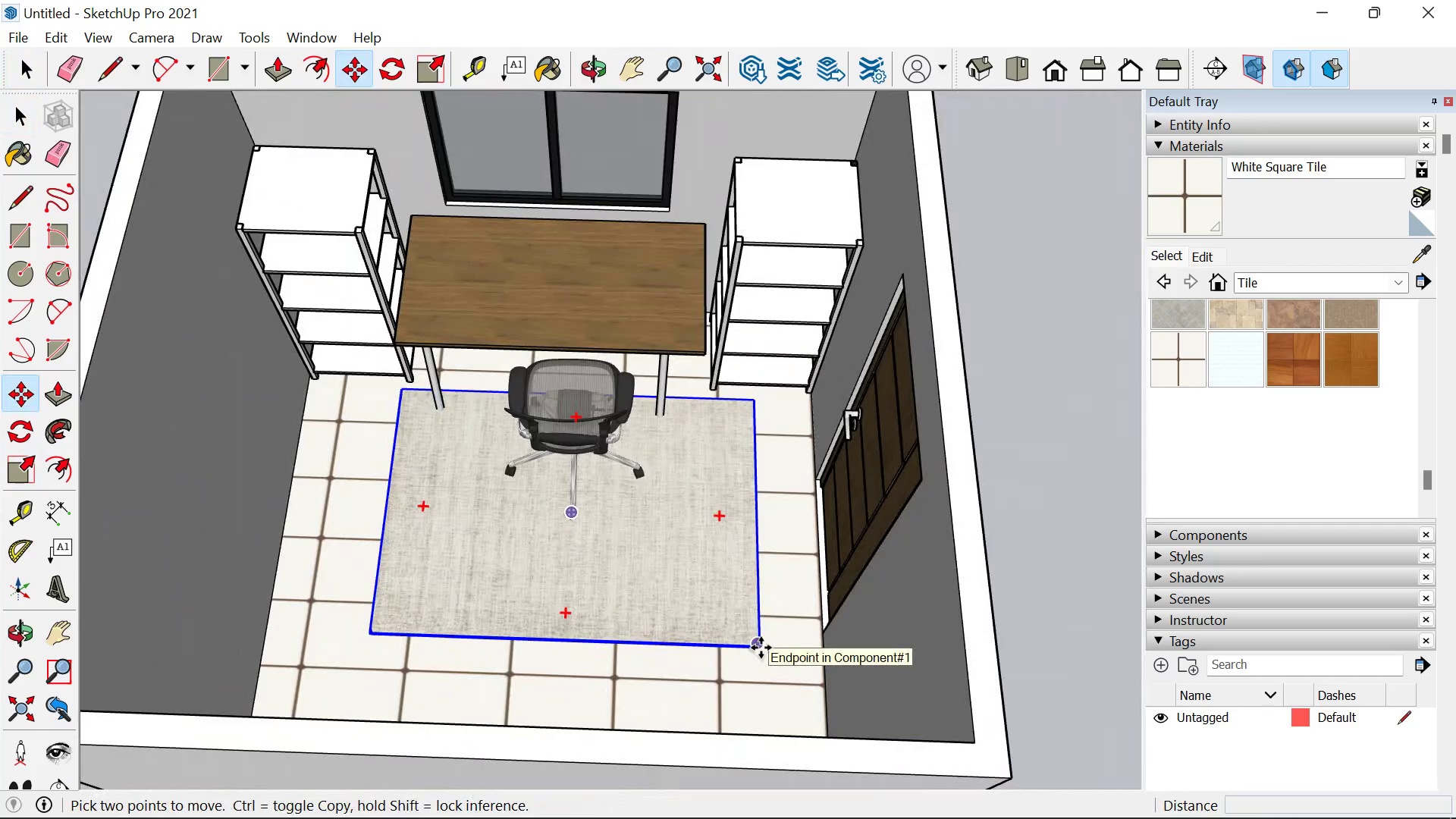 
scroll: coordinate [668, 595], scroll_direction: down, amount: 3.0
 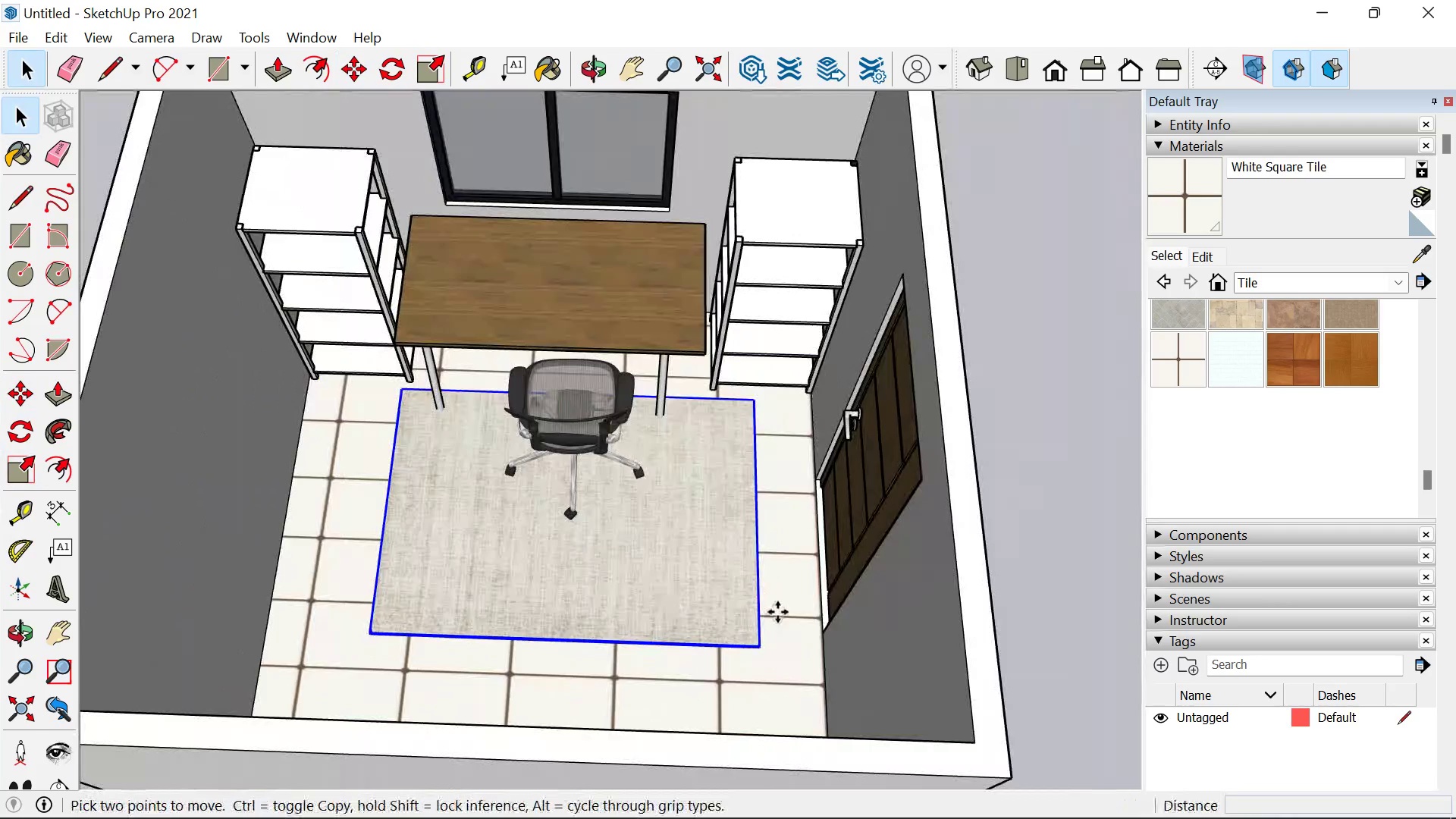 
key(S)
 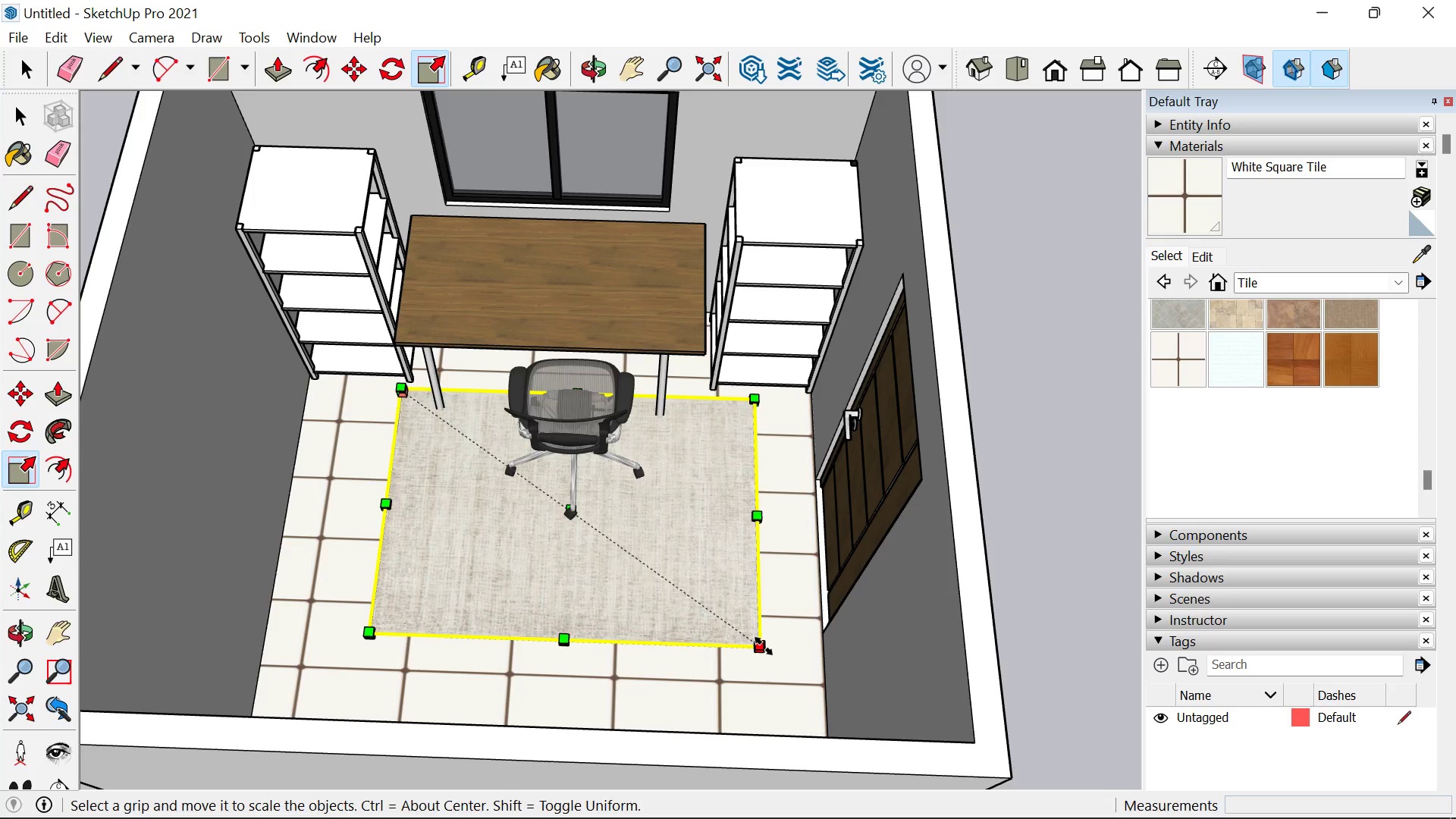 
left_click([764, 646])
 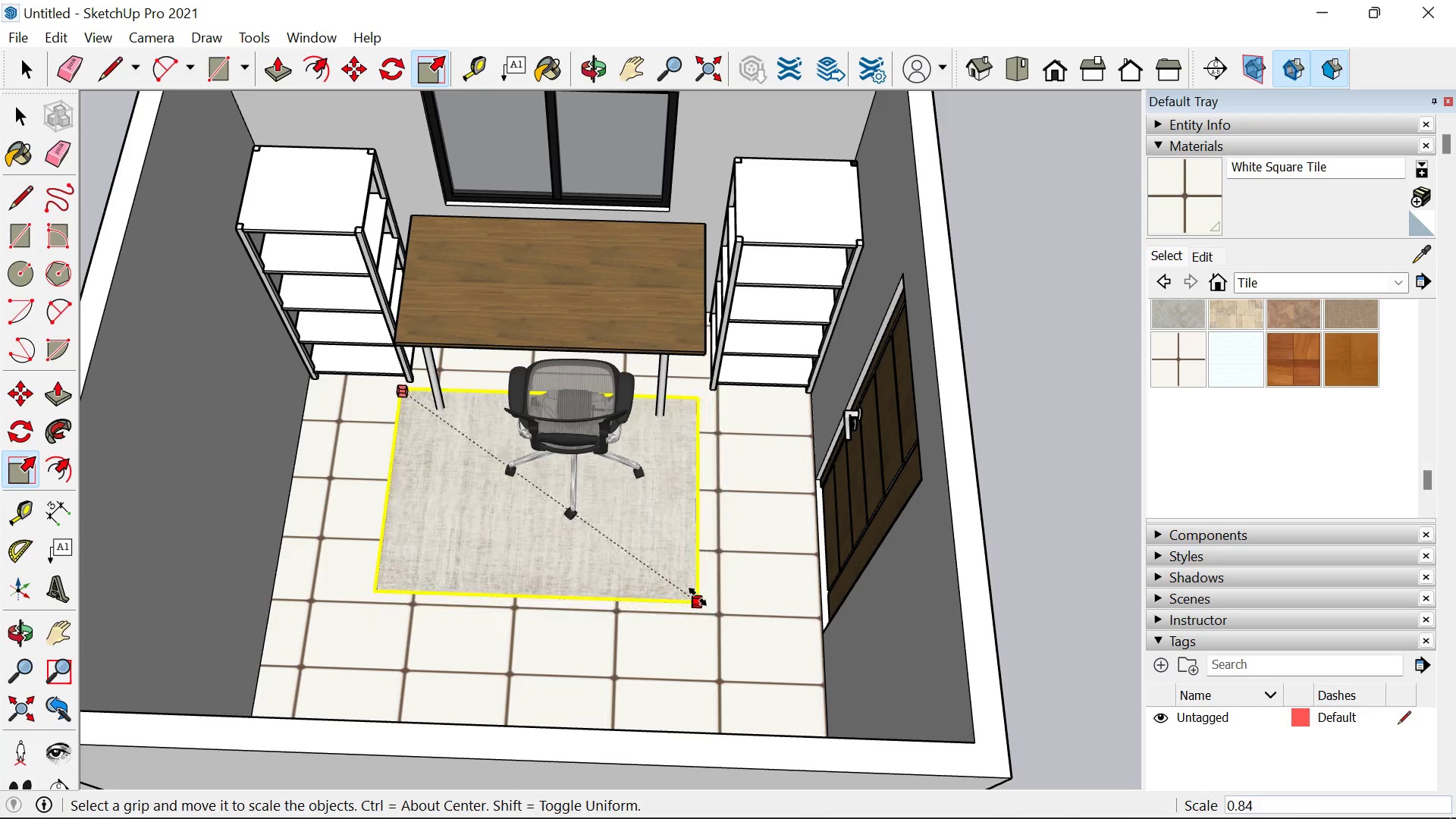 
left_click([698, 597])
 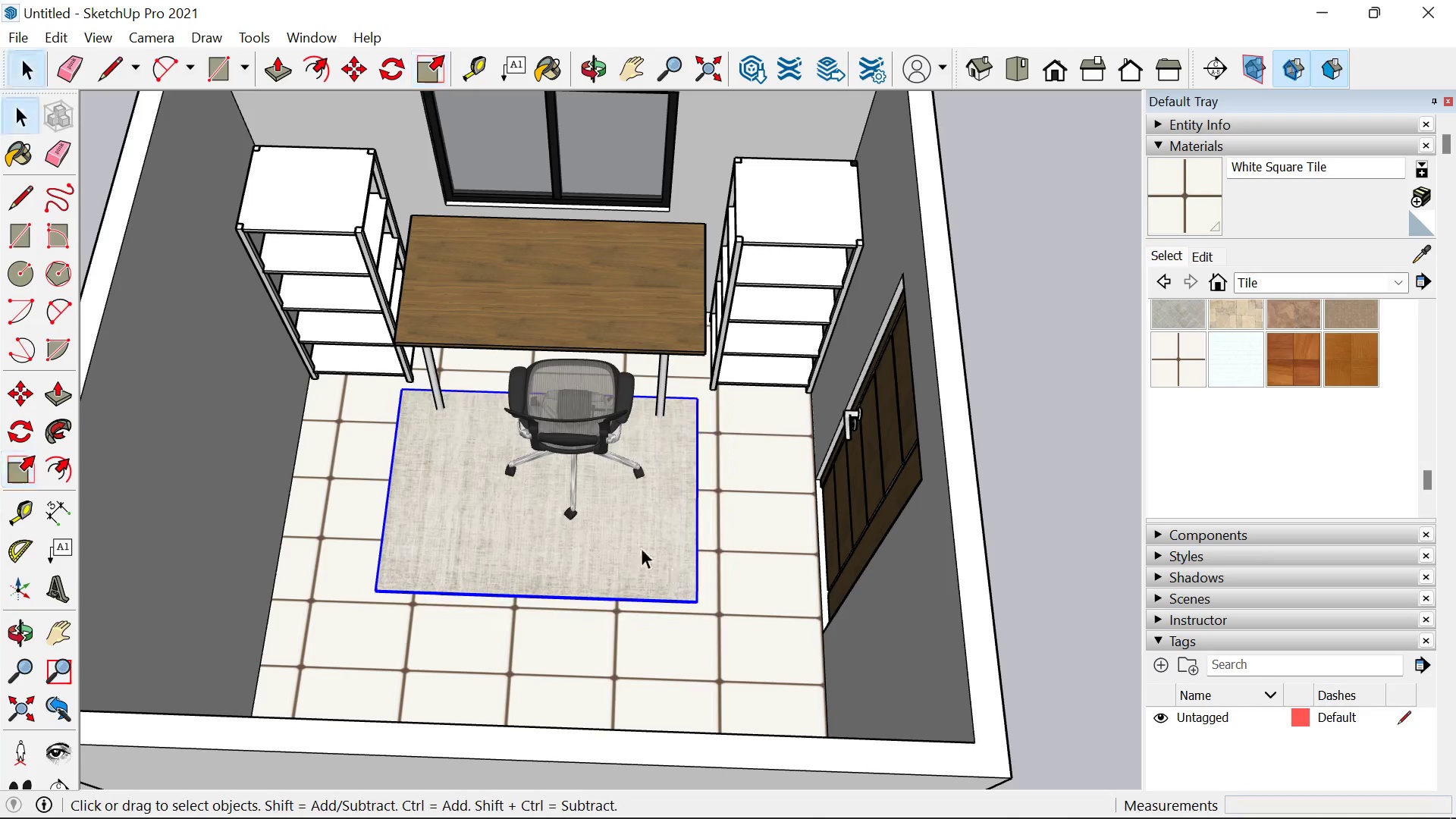 
key(Space)
 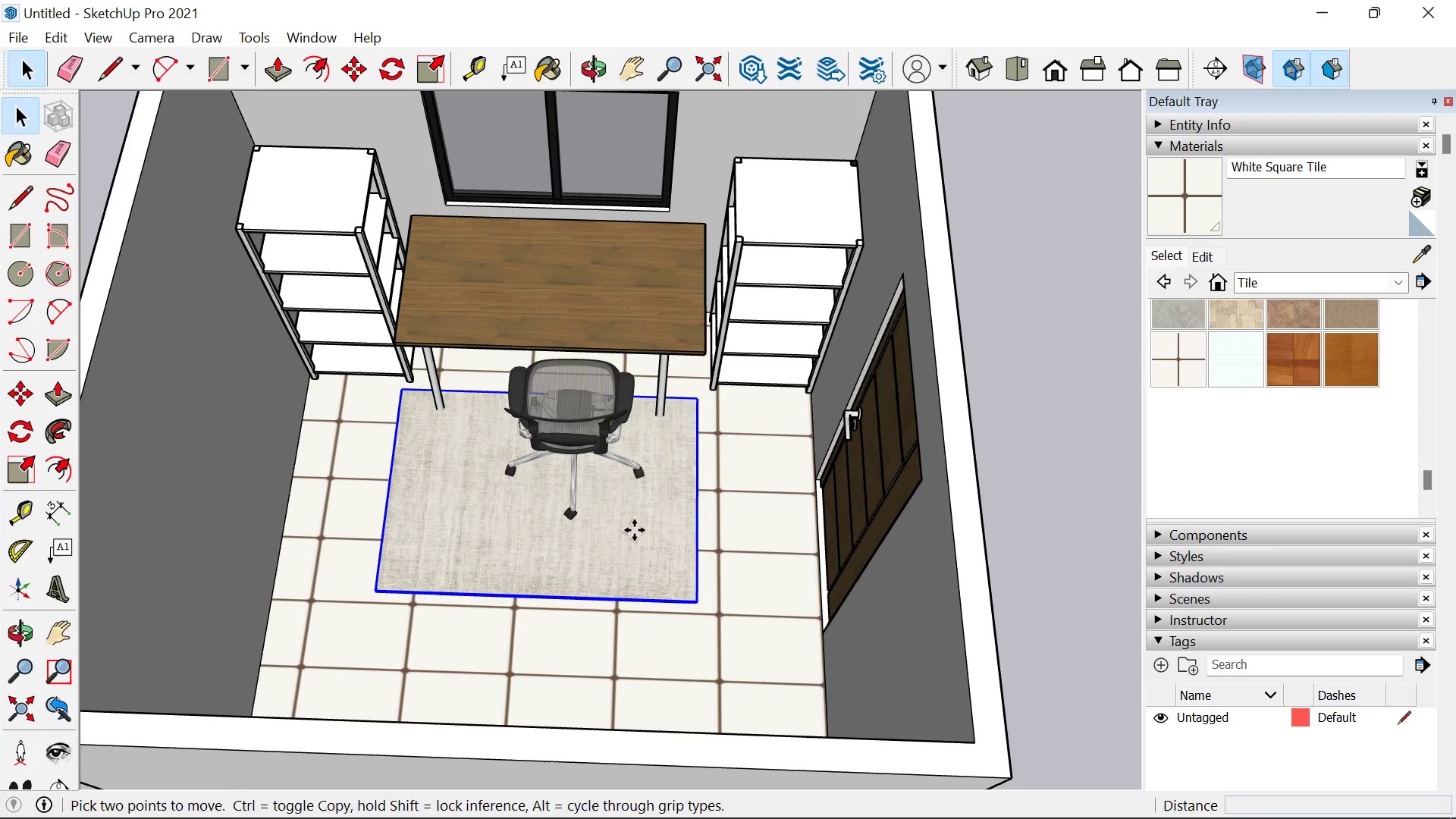 
key(M)
 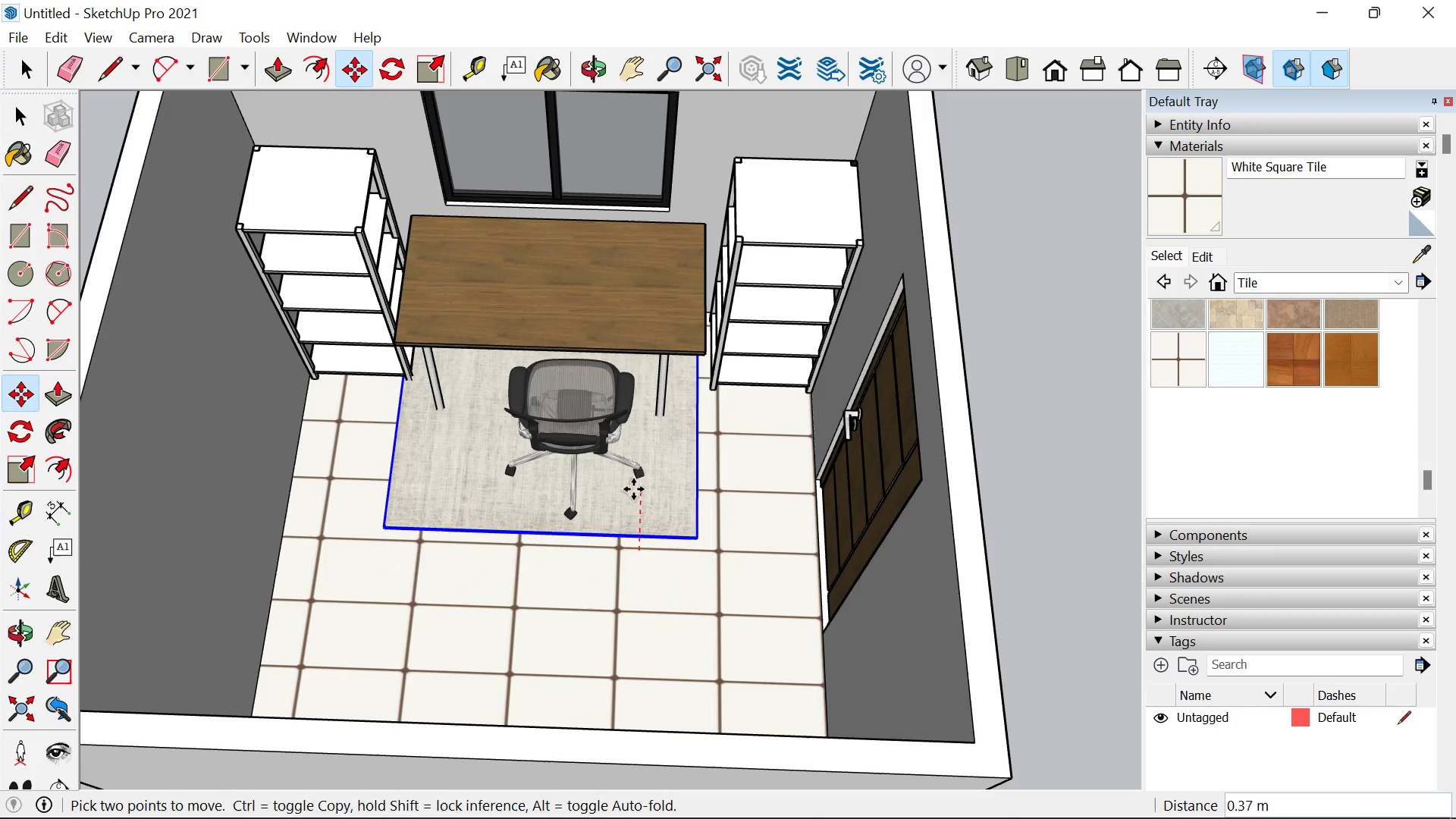 
left_click([633, 489])
 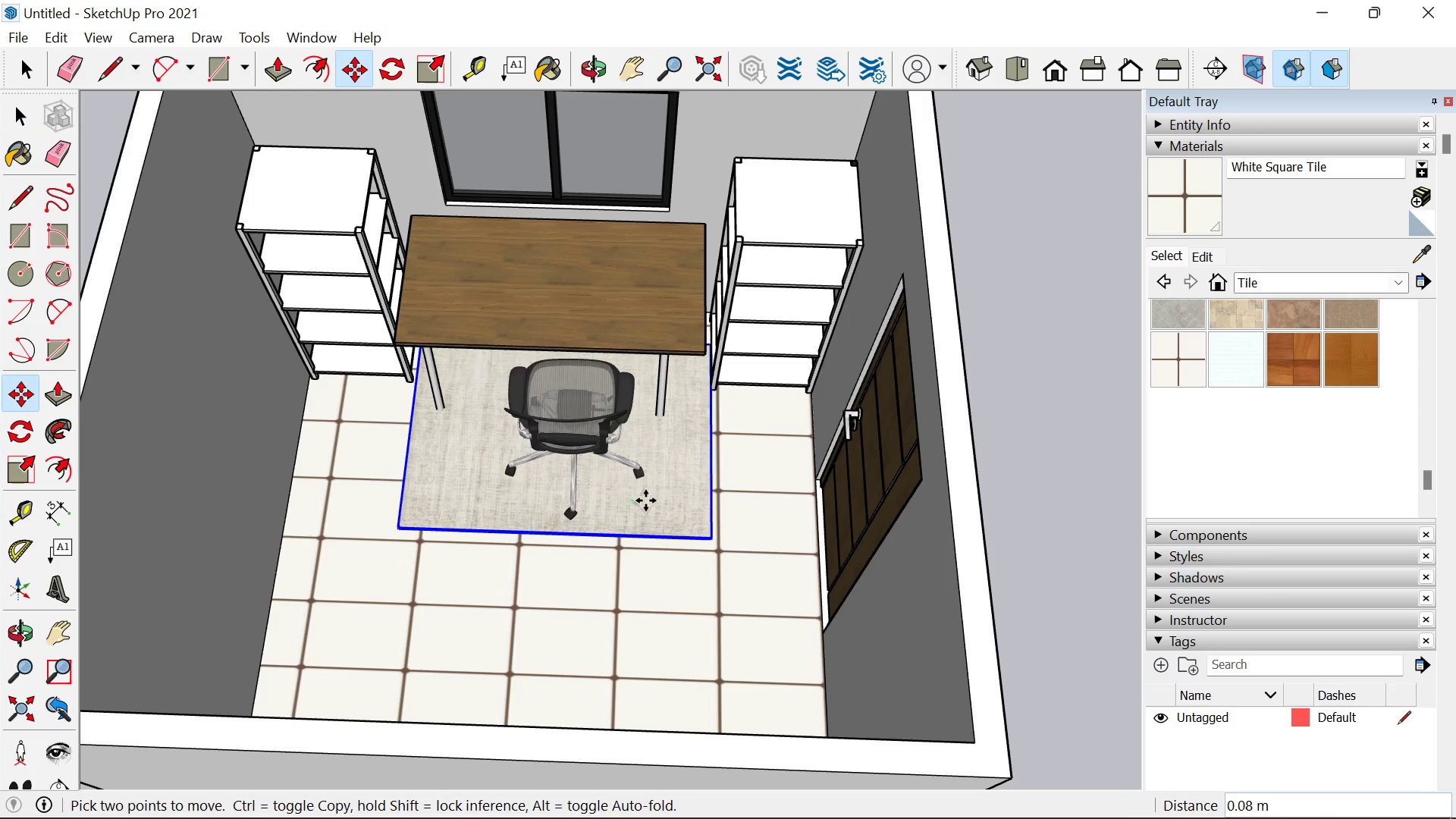 
left_click([645, 500])
 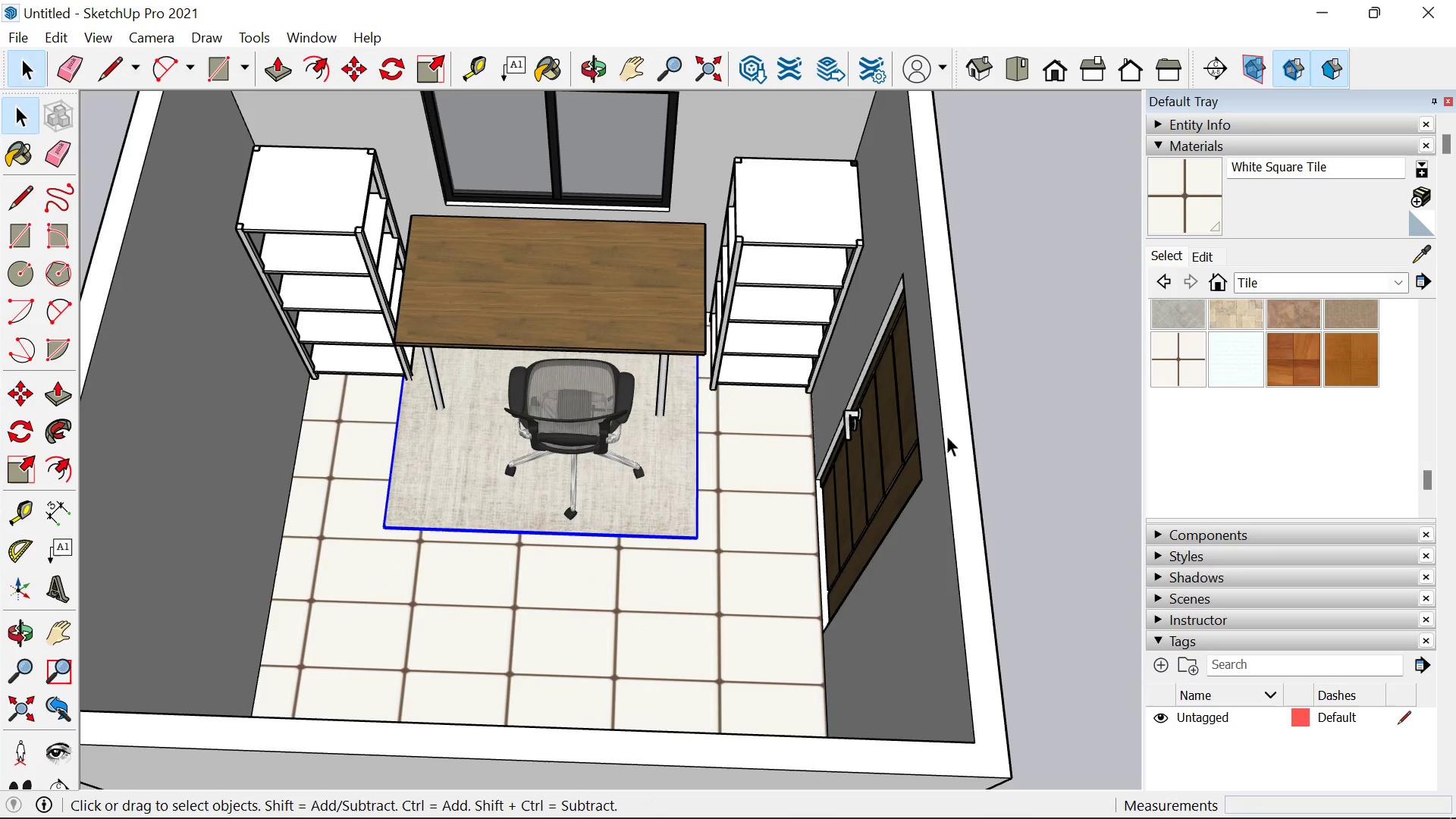 
key(Space)
 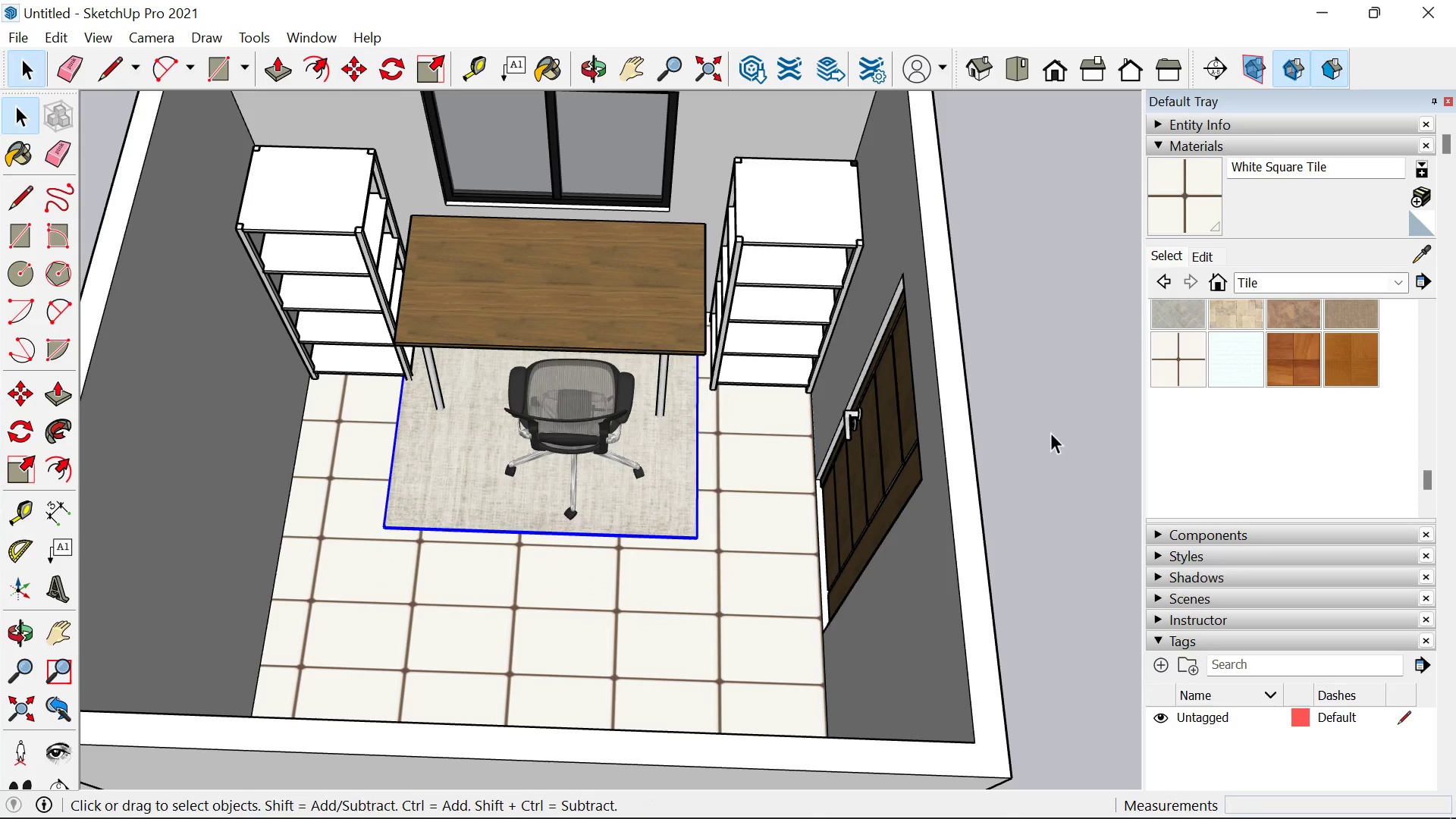 
left_click([1050, 432])
 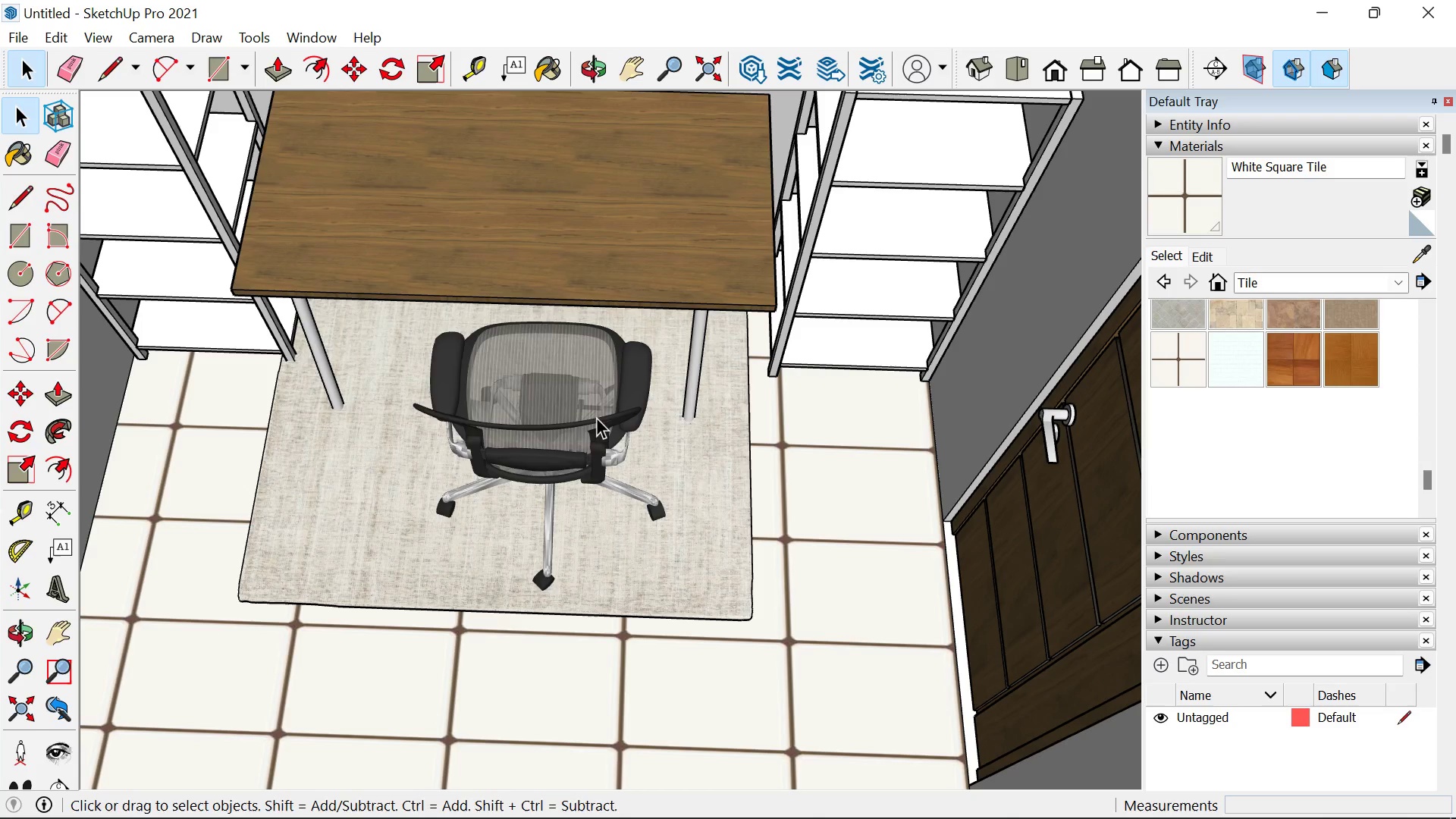 
scroll: coordinate [703, 531], scroll_direction: up, amount: 15.0
 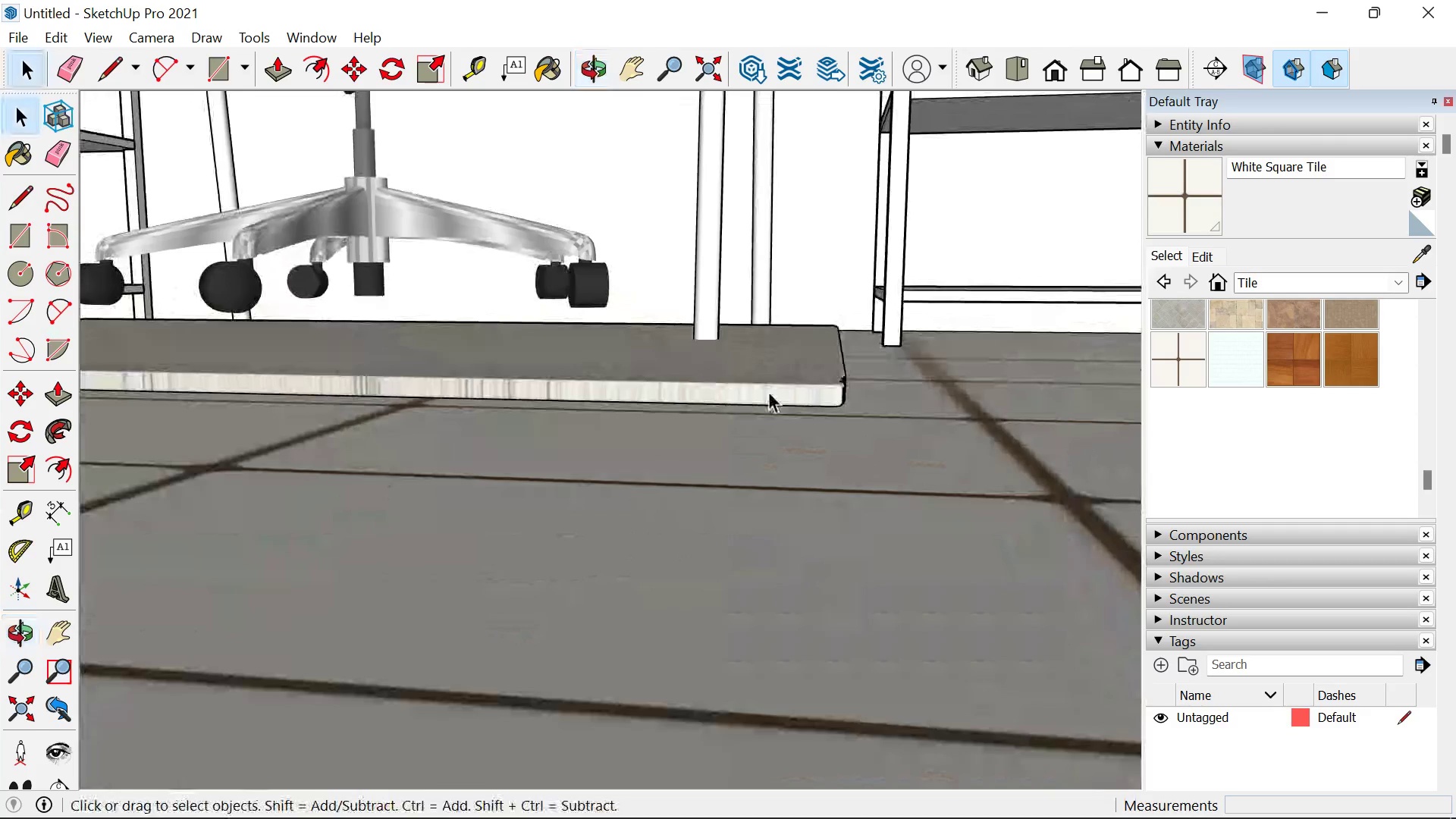 
key(M)
 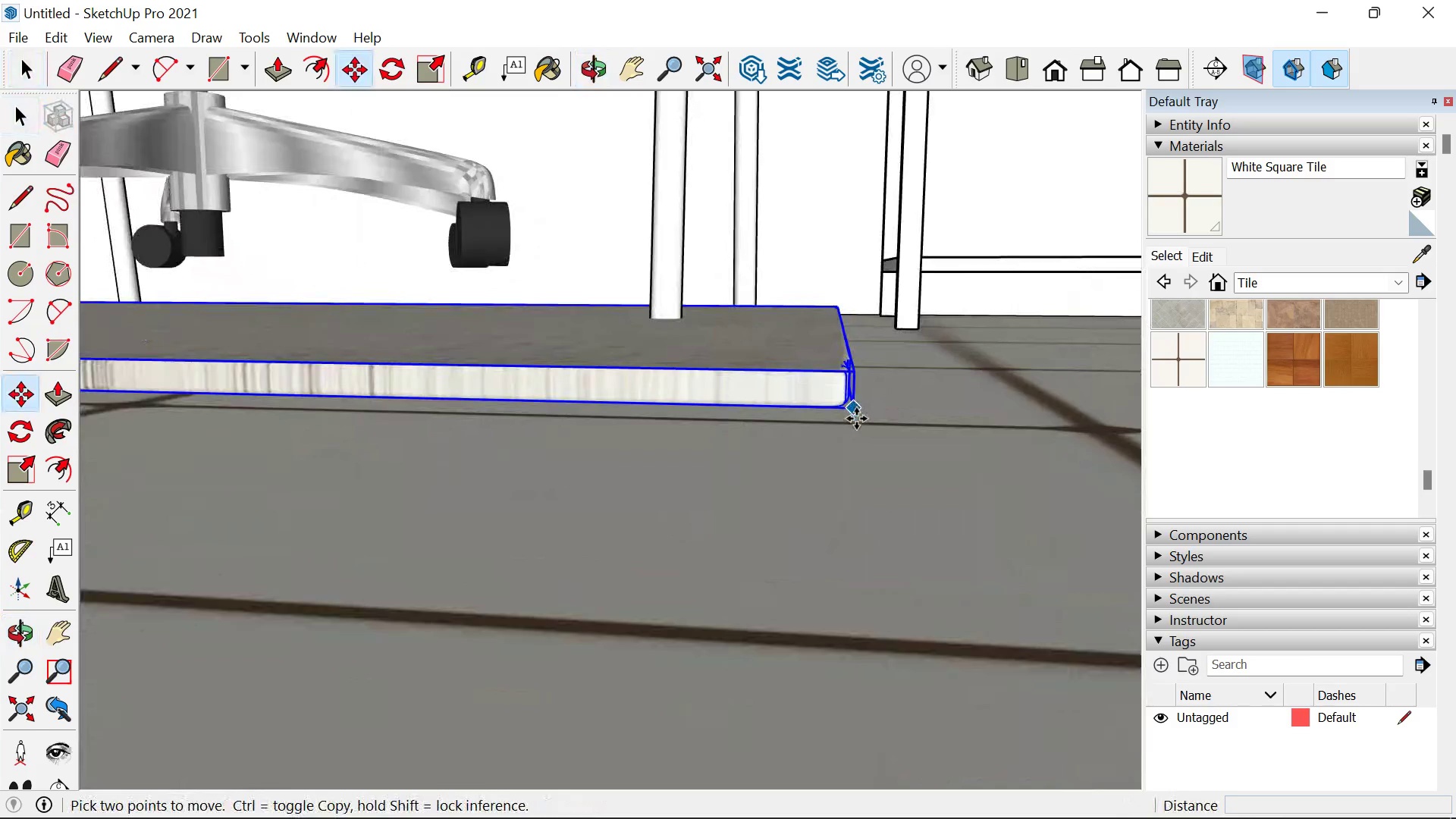 
left_click([856, 414])
 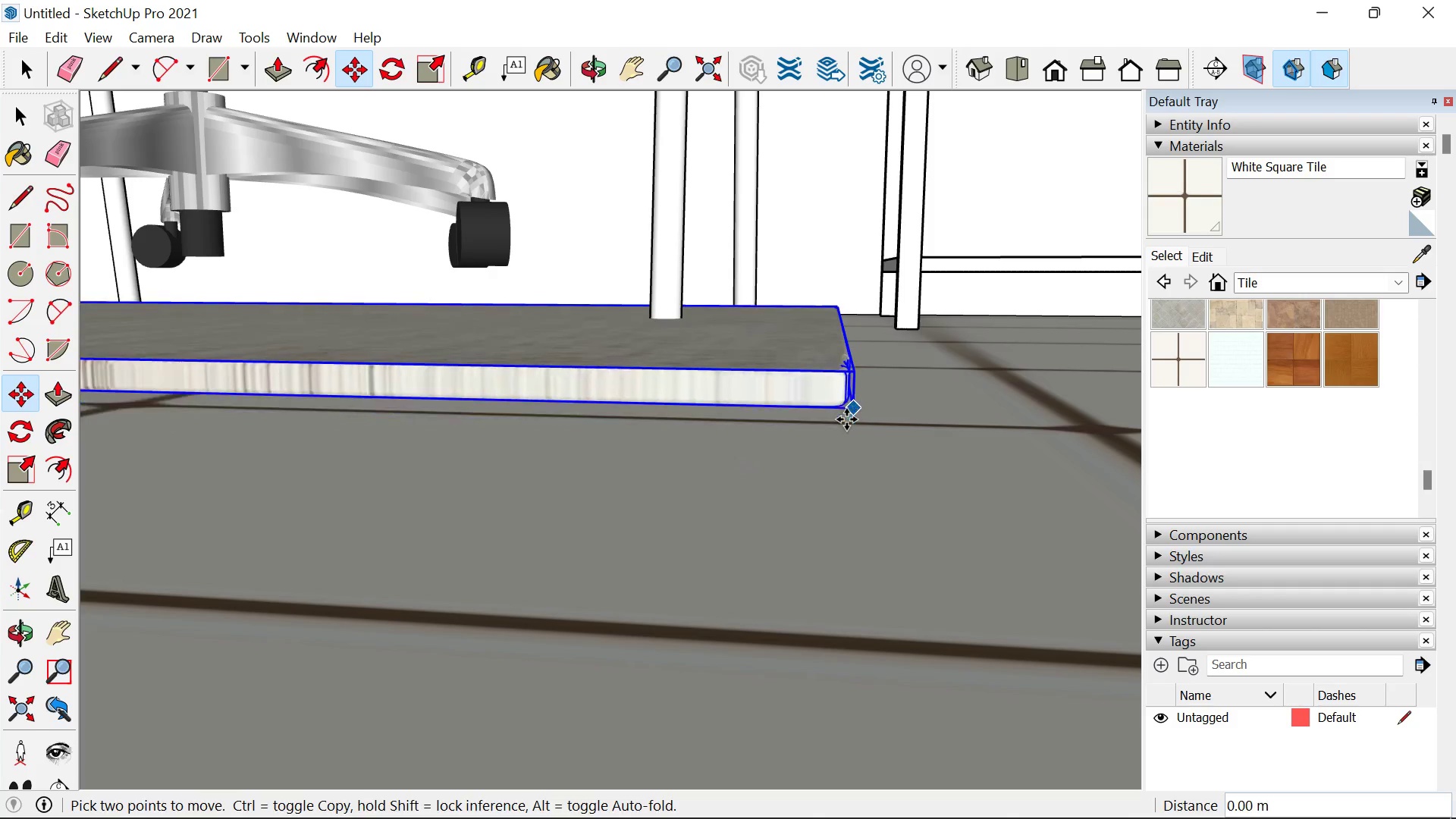 
scroll: coordinate [839, 411], scroll_direction: up, amount: 5.0
 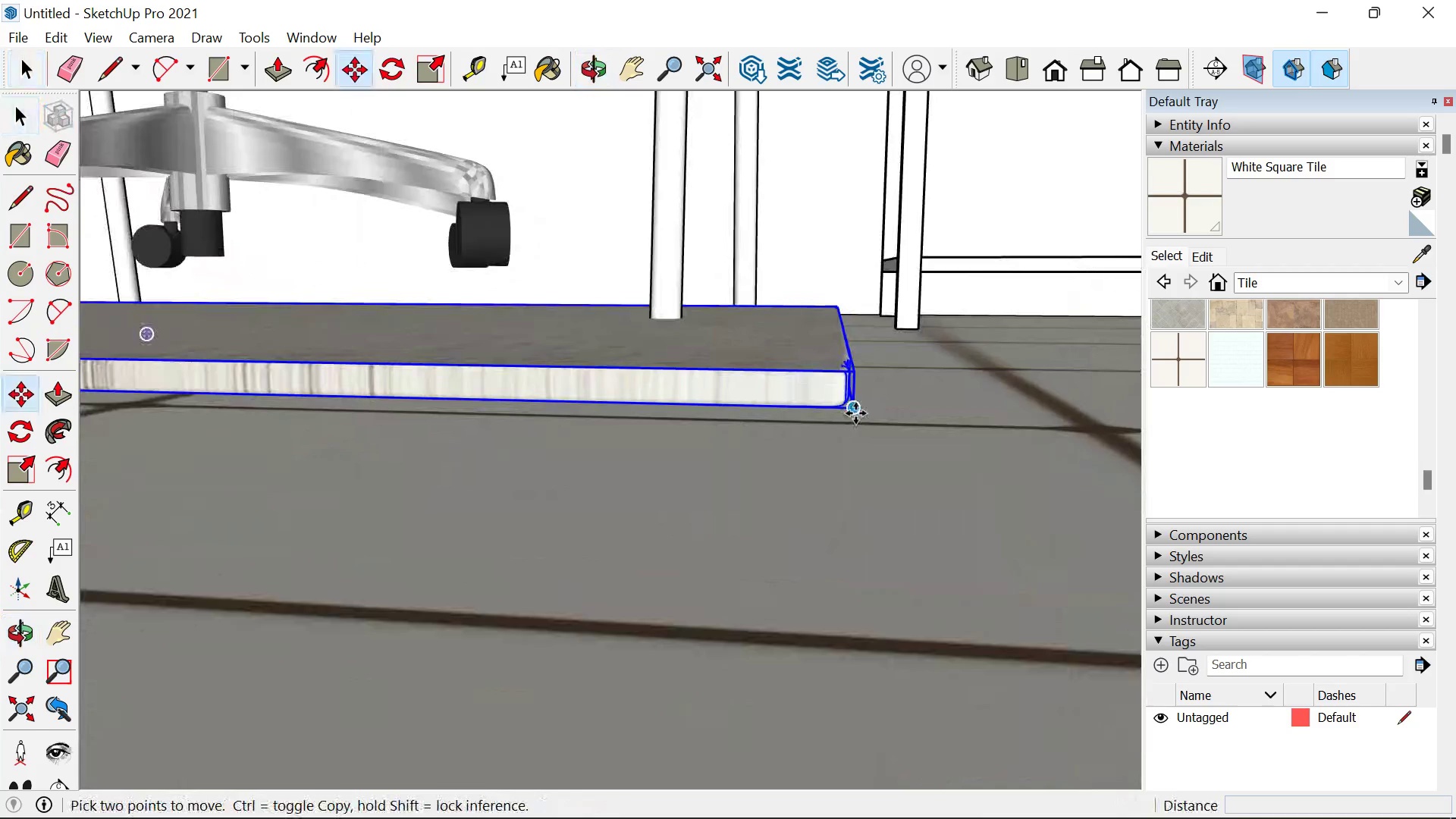 
left_click([846, 416])
 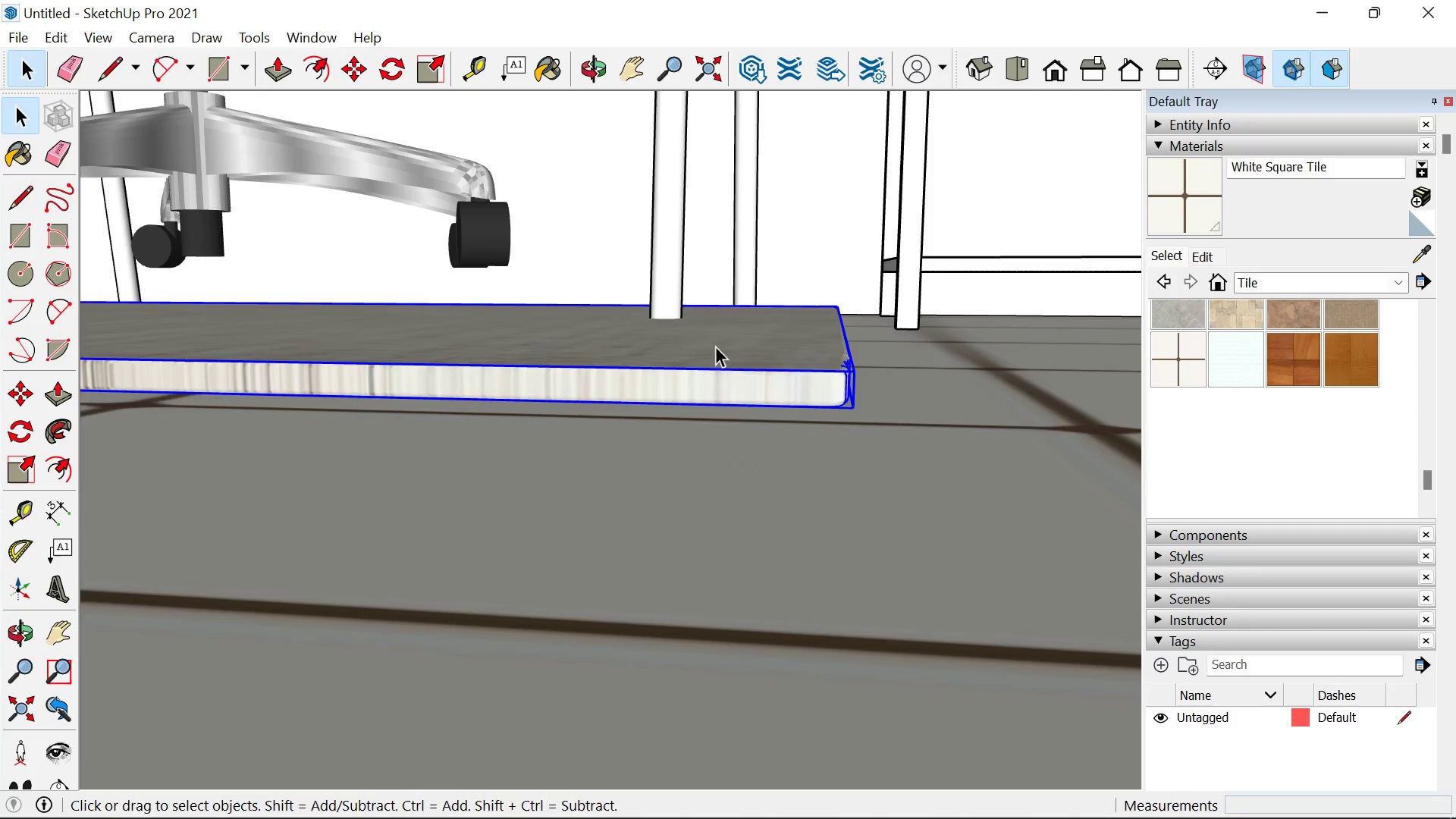 
key(Space)
 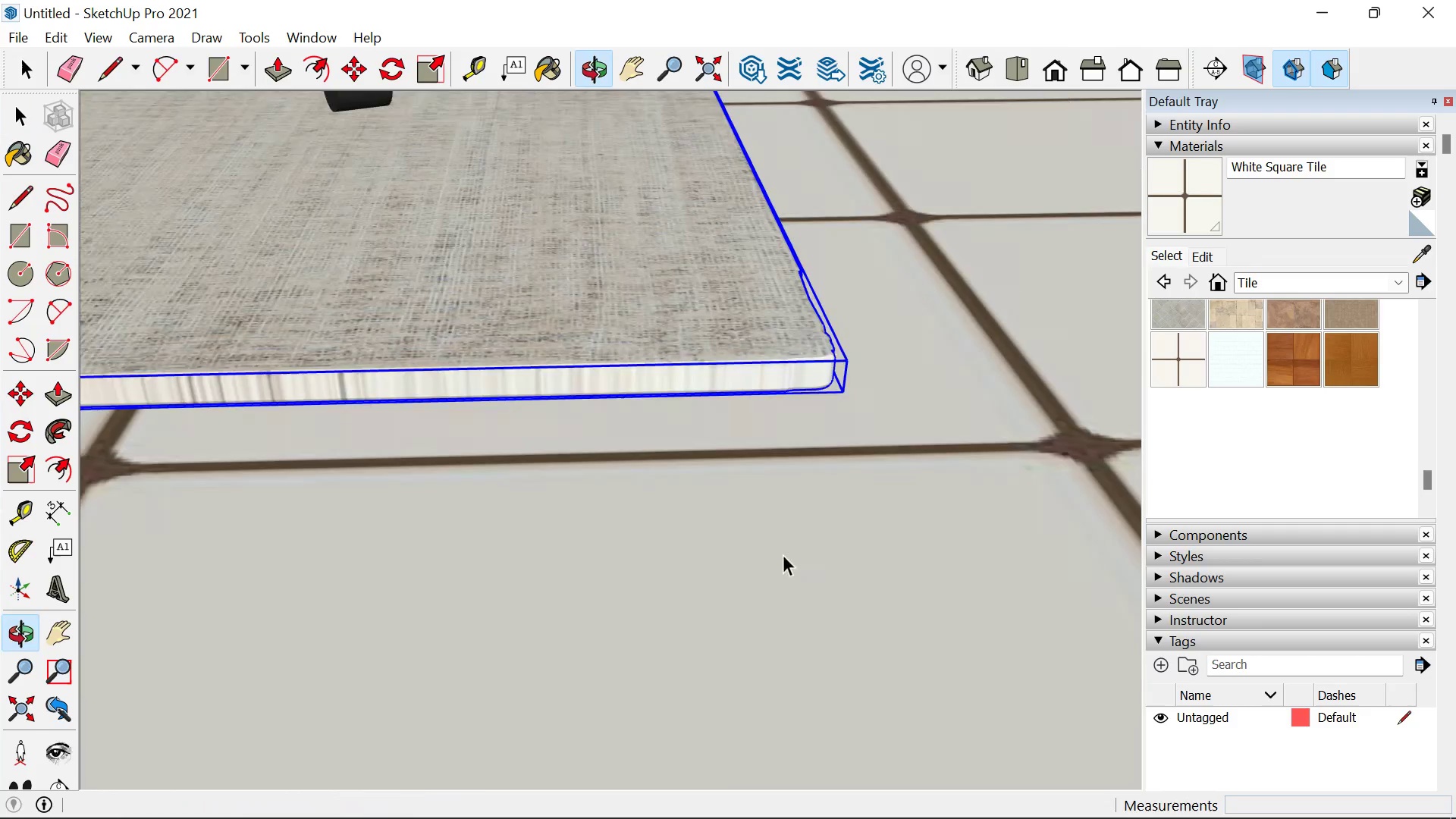 
scroll: coordinate [767, 548], scroll_direction: down, amount: 14.0
 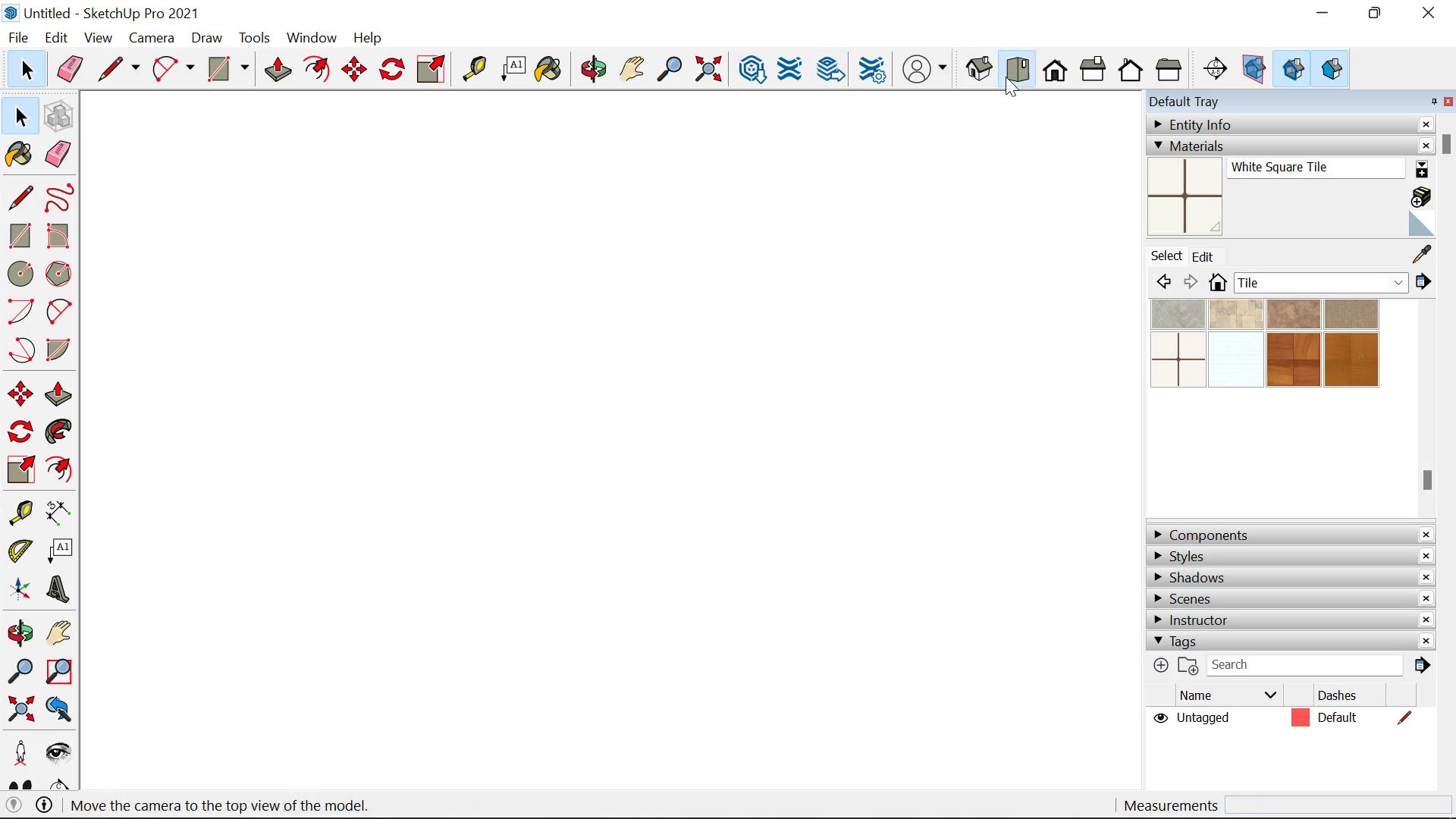 
key(M)
 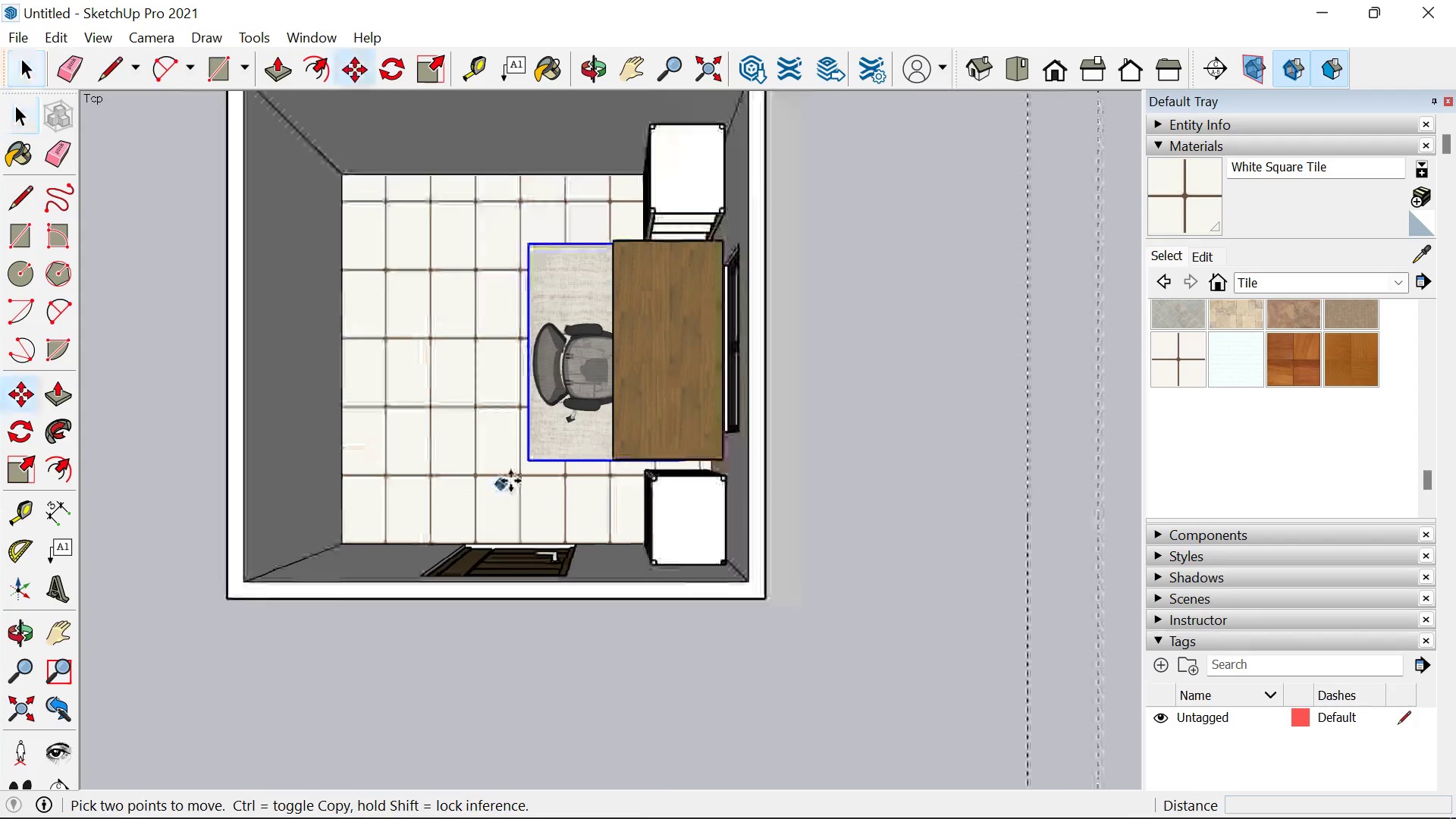 
scroll: coordinate [403, 430], scroll_direction: down, amount: 14.0
 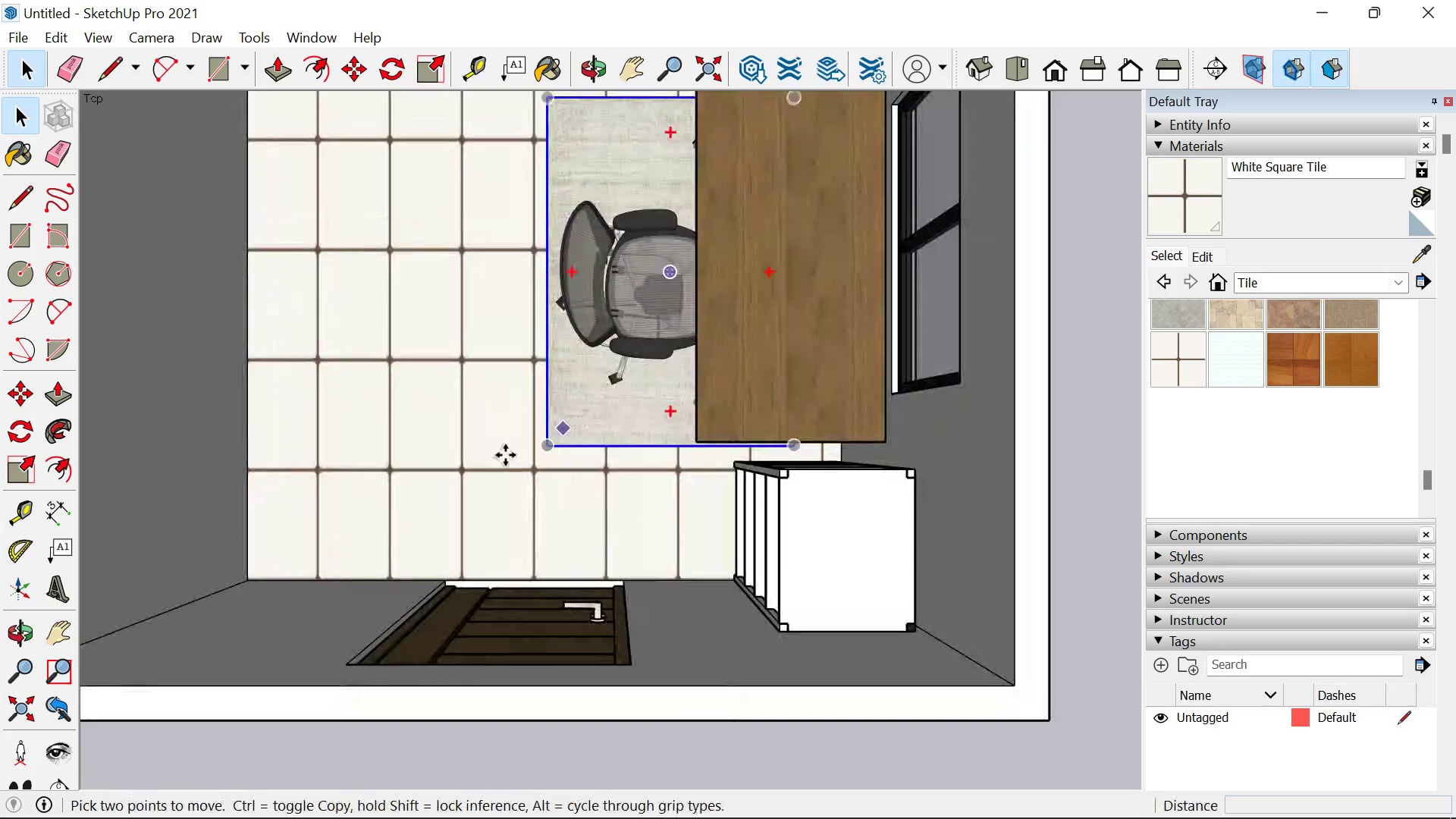 
key(Space)
 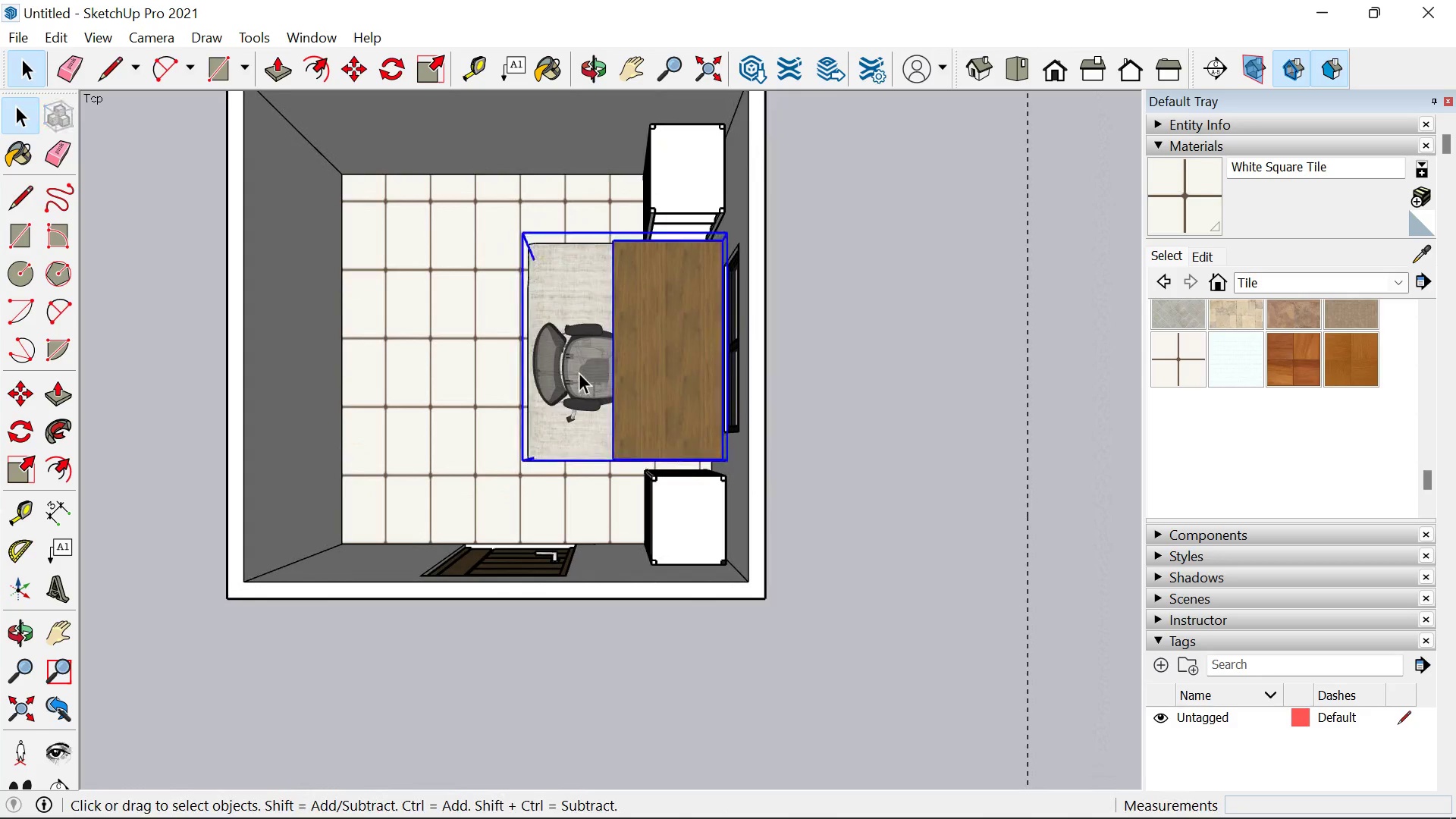 
scroll: coordinate [497, 490], scroll_direction: down, amount: 5.0
 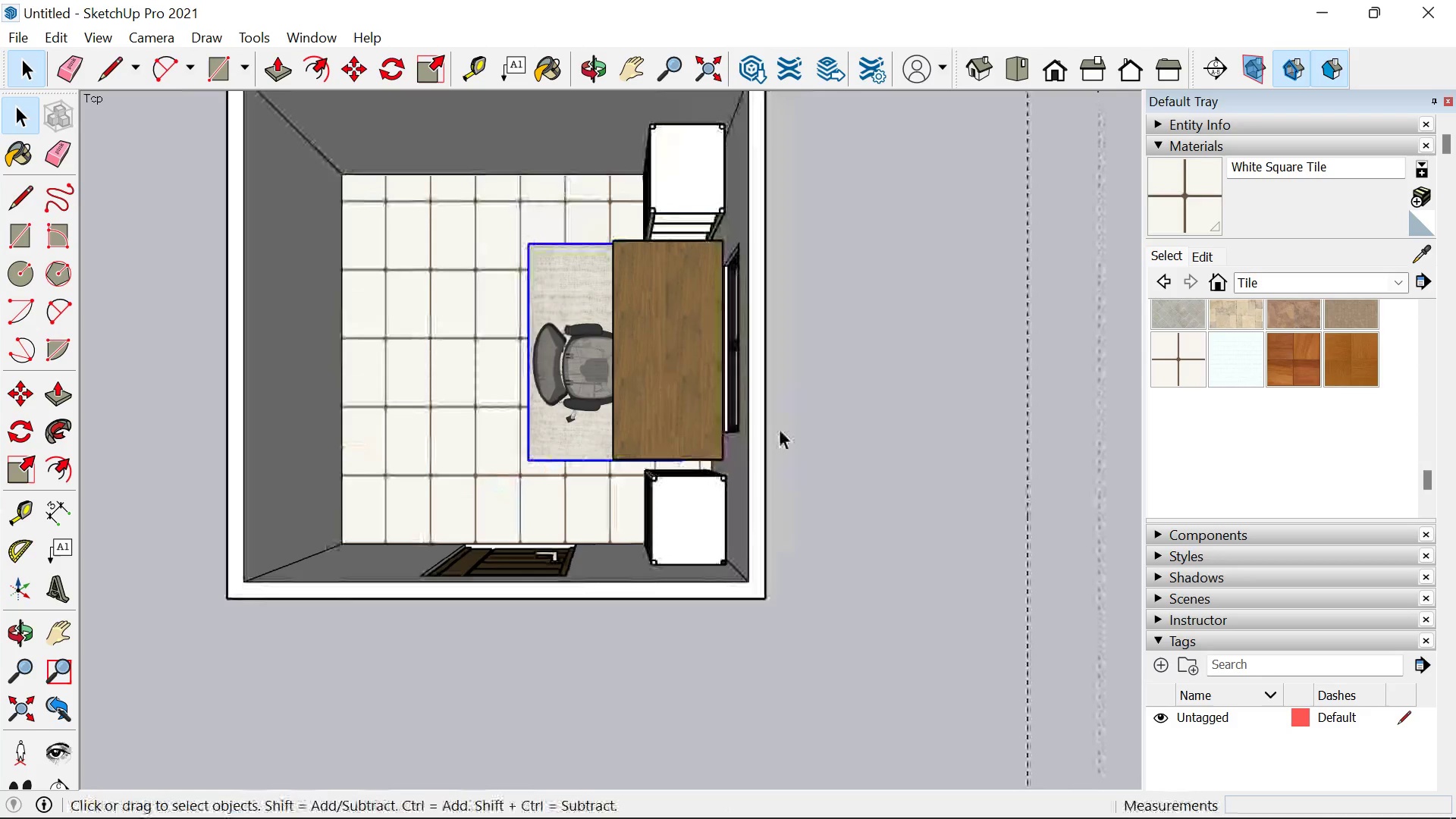 
double_click([579, 372])
 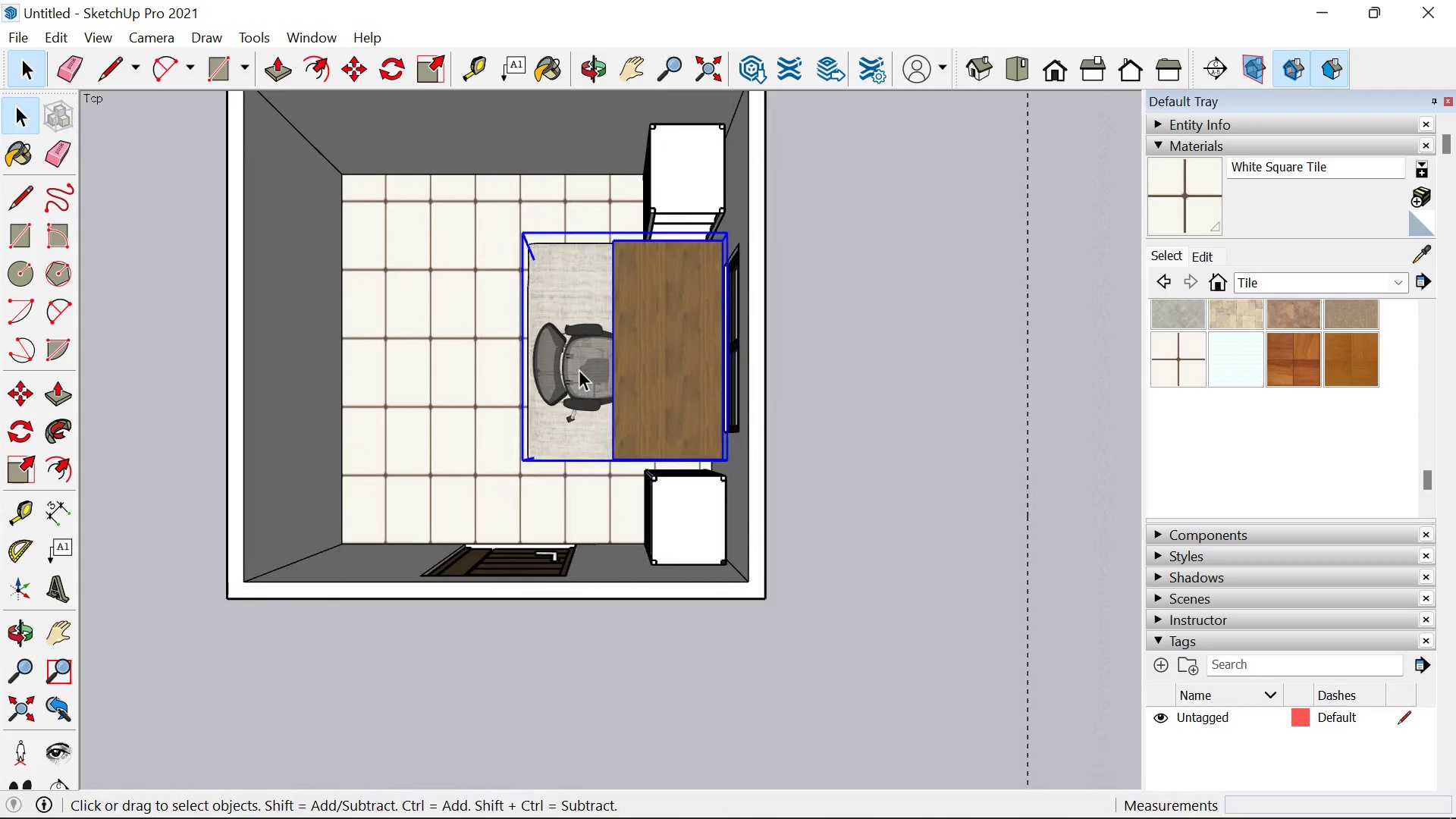 
triple_click([579, 369])
 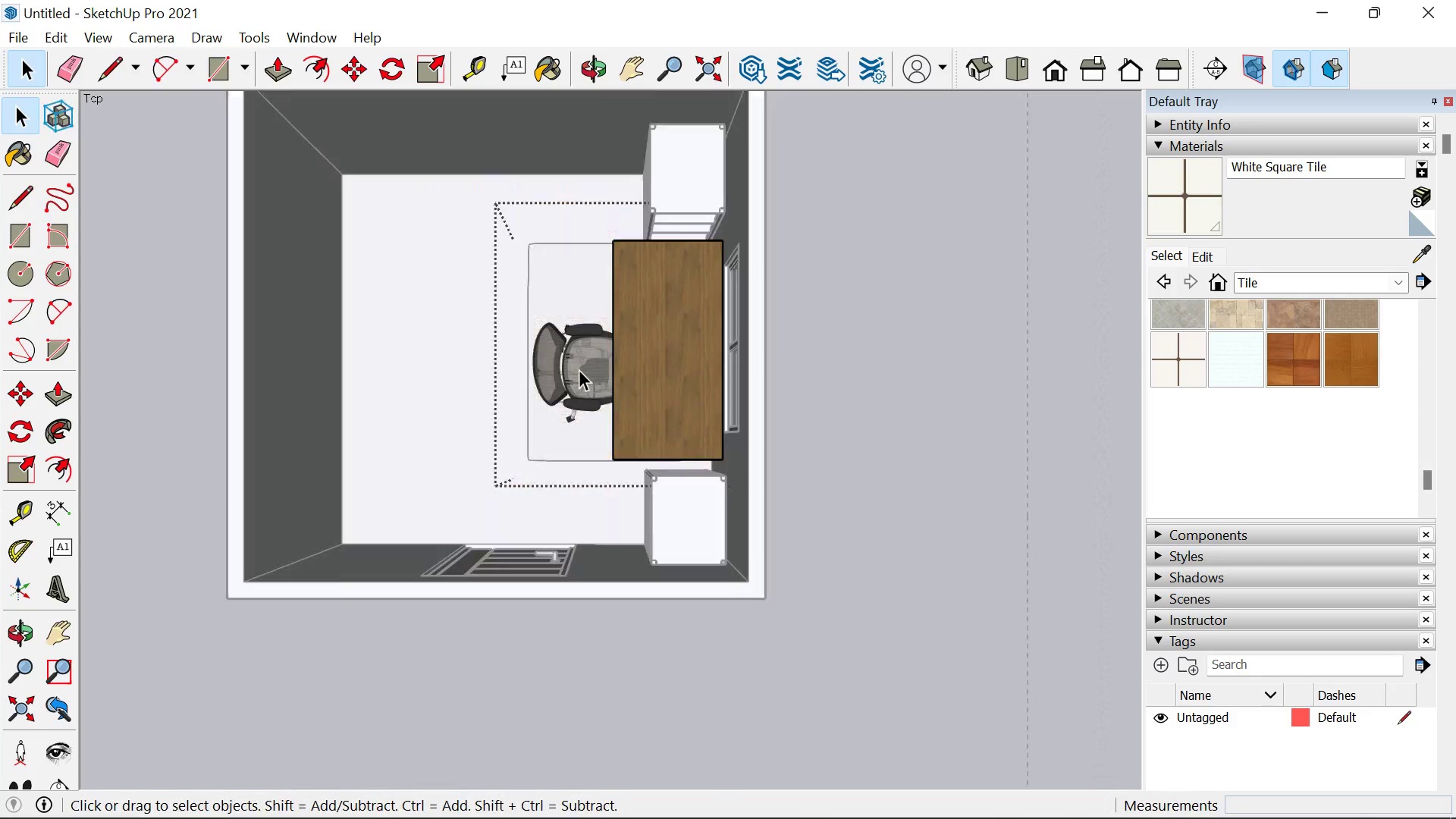 
triple_click([579, 369])
 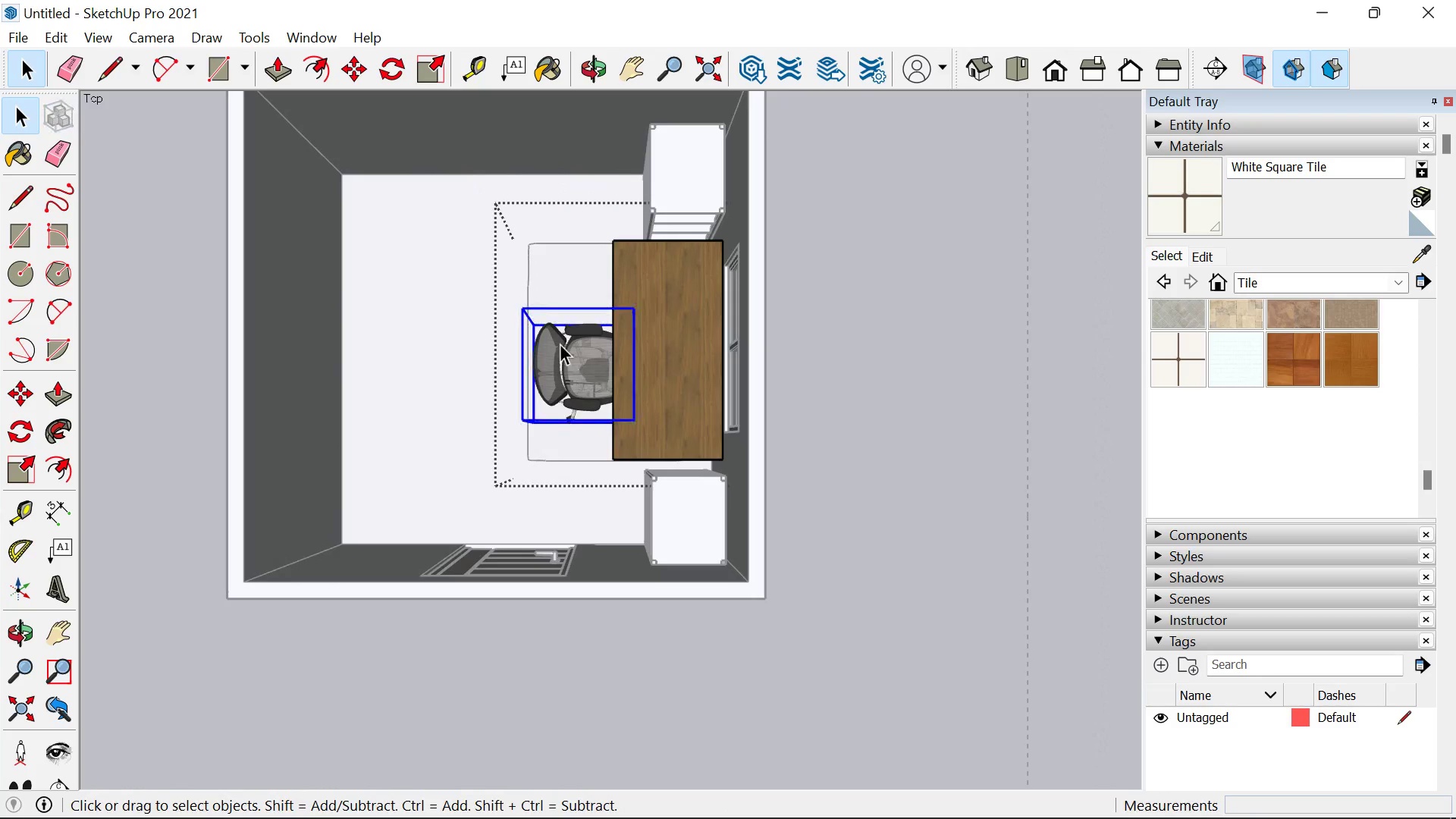 
key(M)
 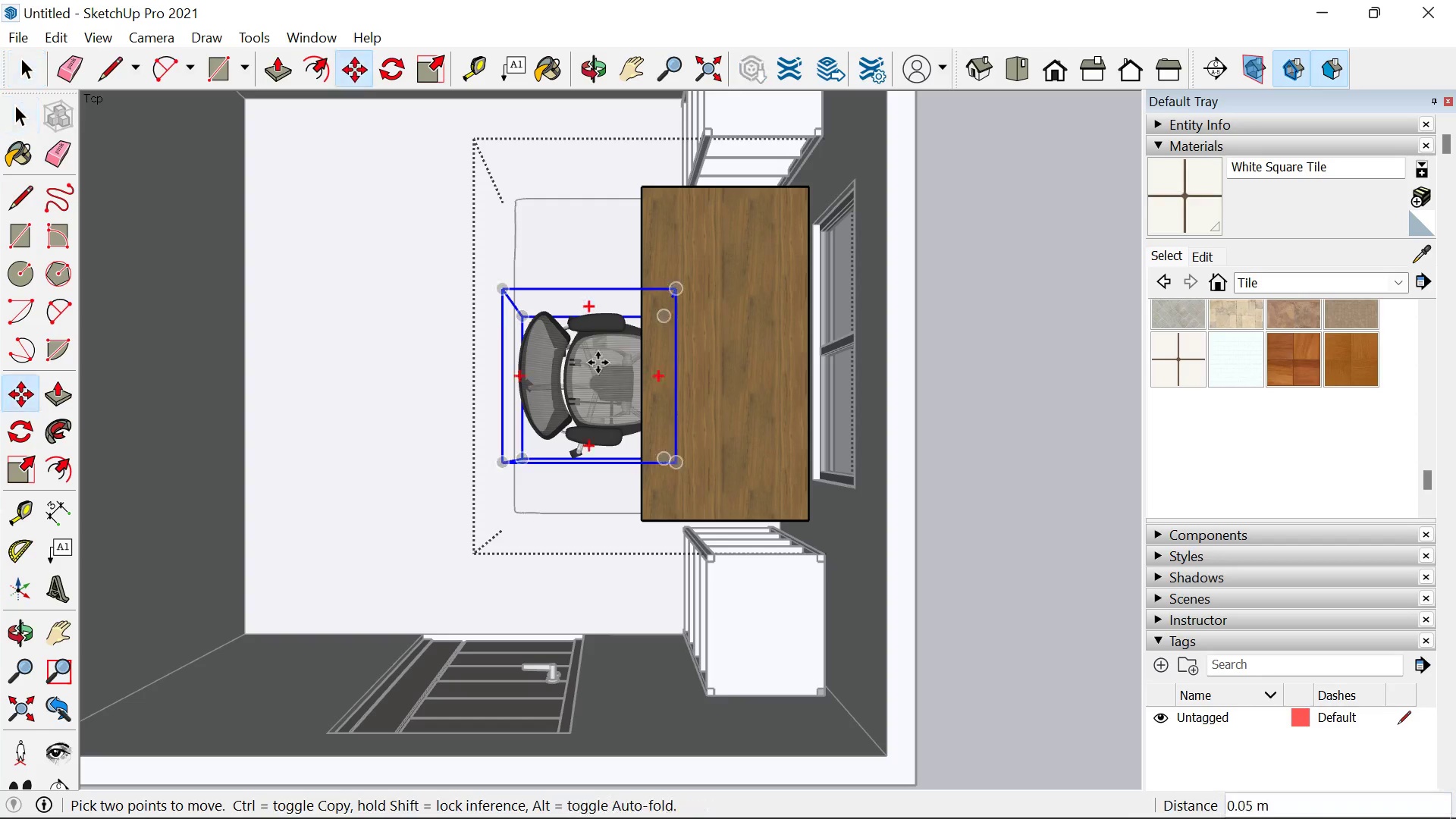 
left_click([603, 388])
 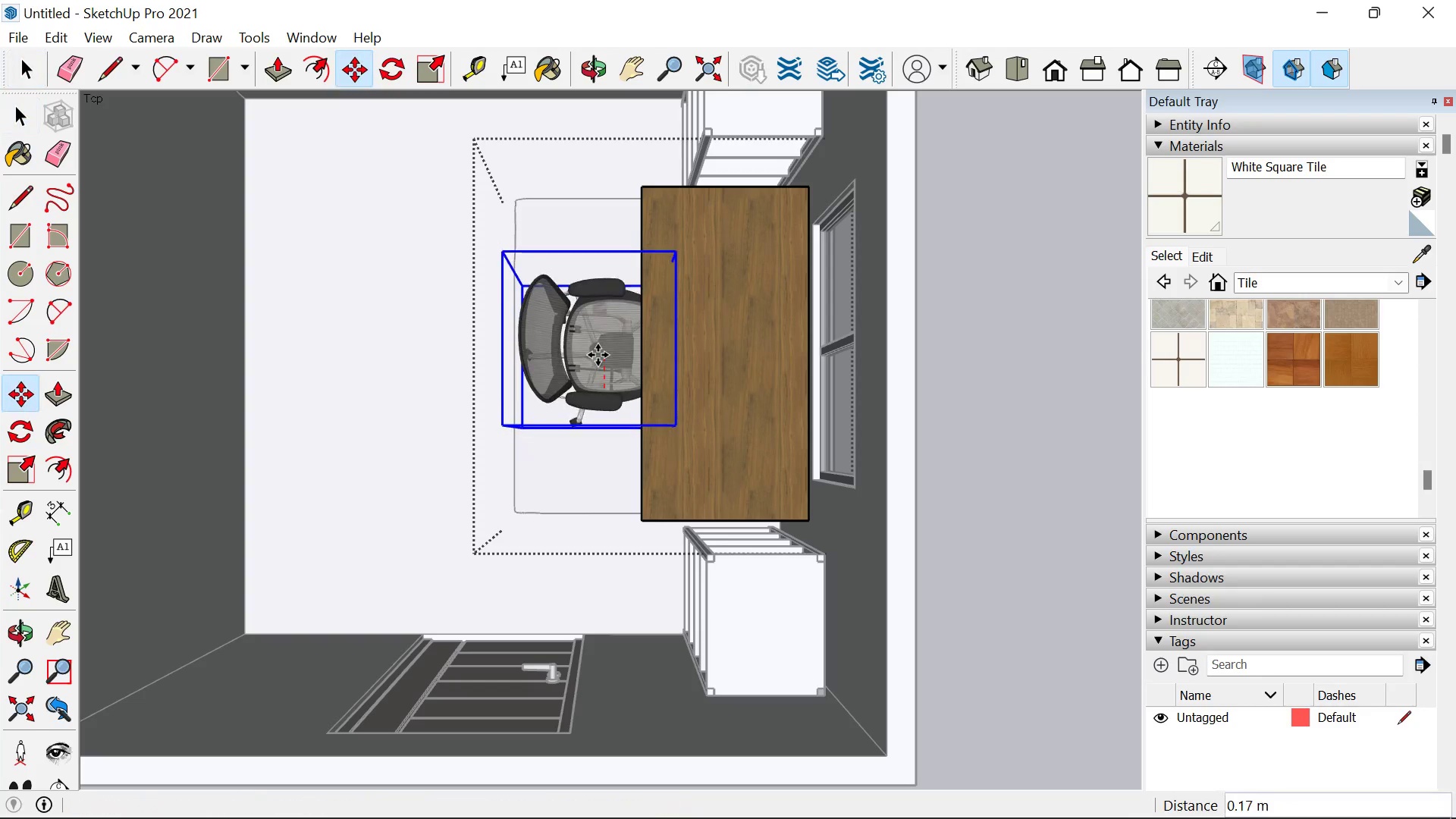 
scroll: coordinate [558, 344], scroll_direction: up, amount: 4.0
 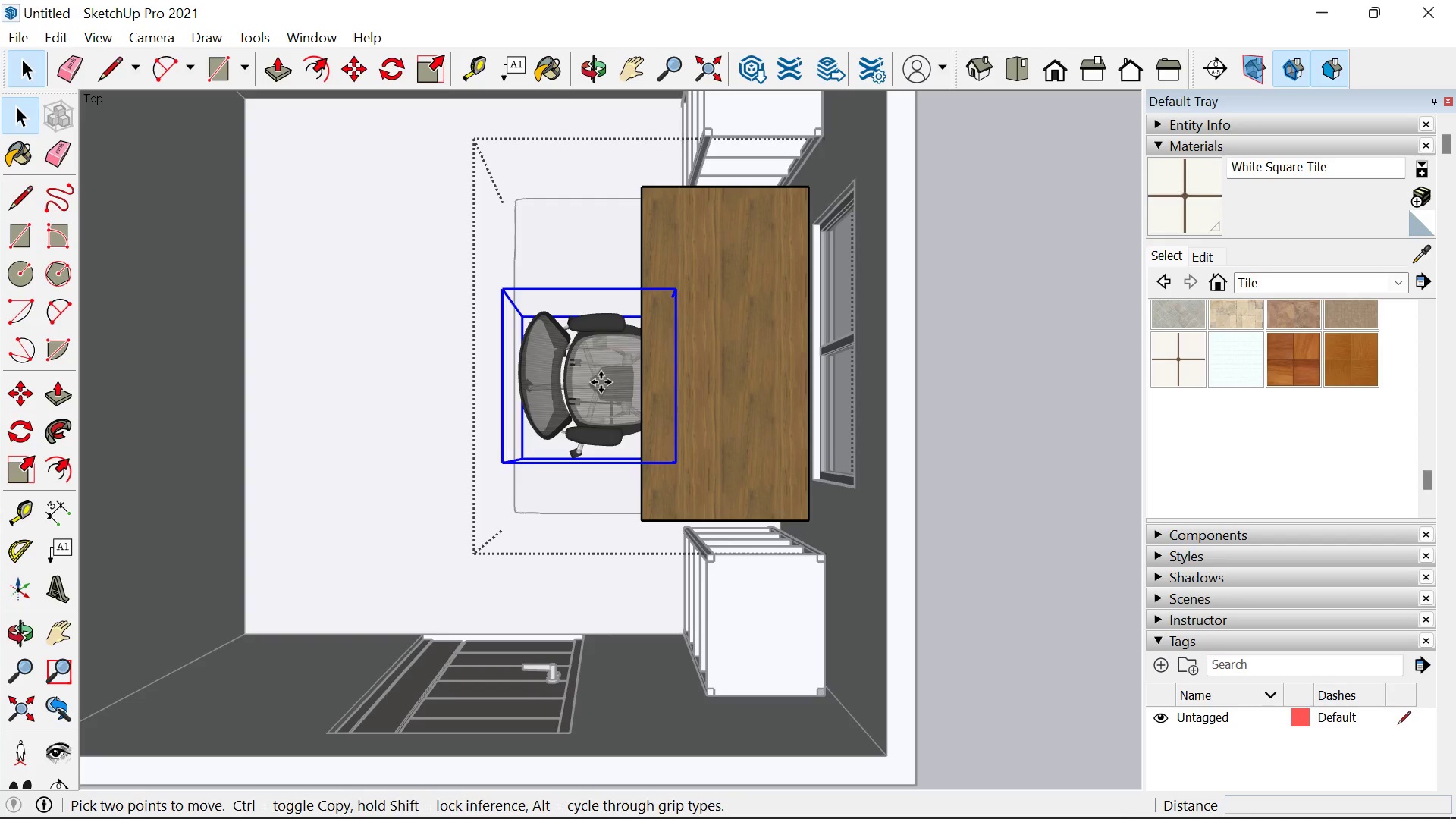 
left_click([598, 355])
 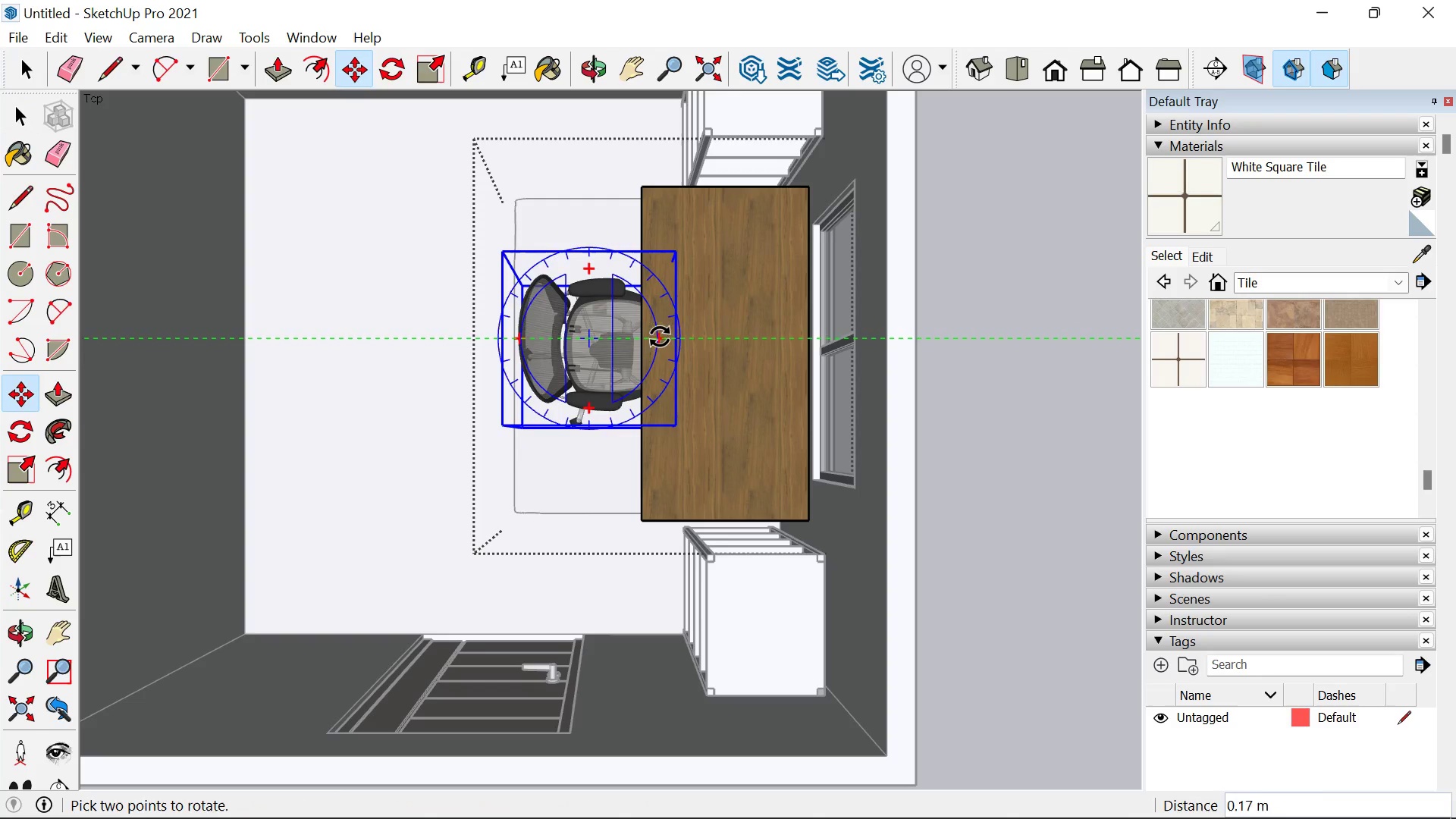 
left_click([660, 337])
 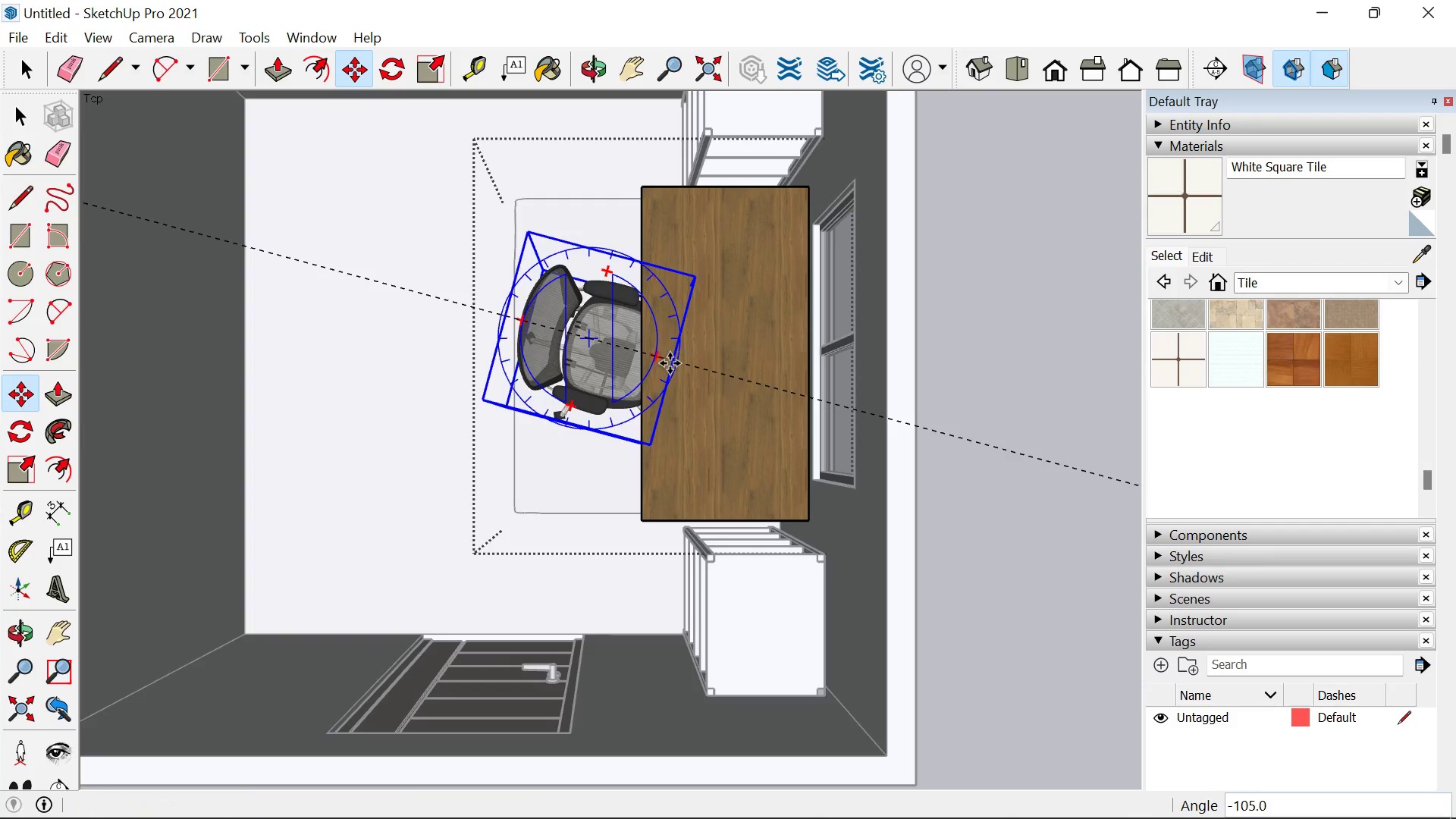 
key(Space)
 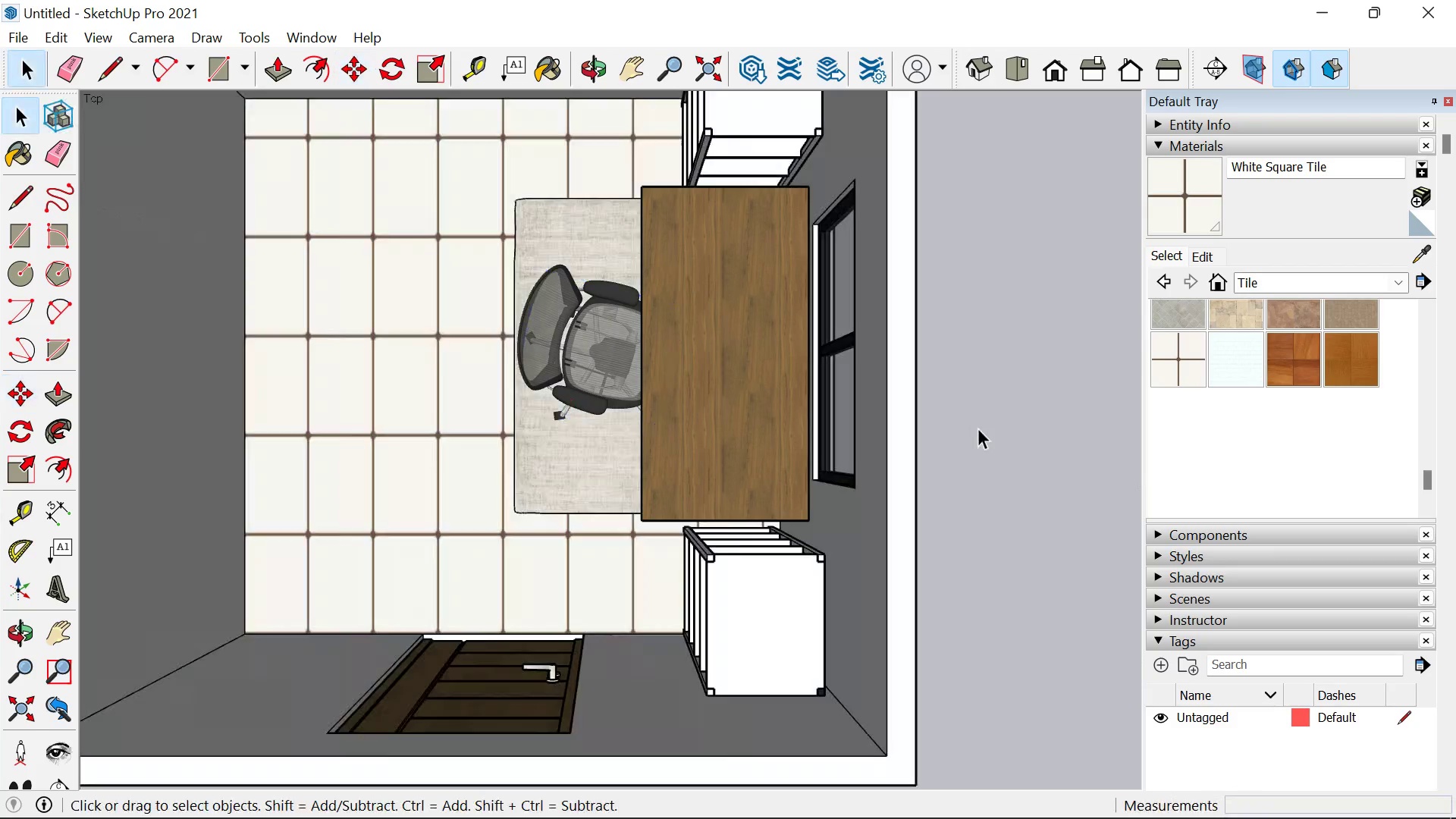 
double_click([976, 428])
 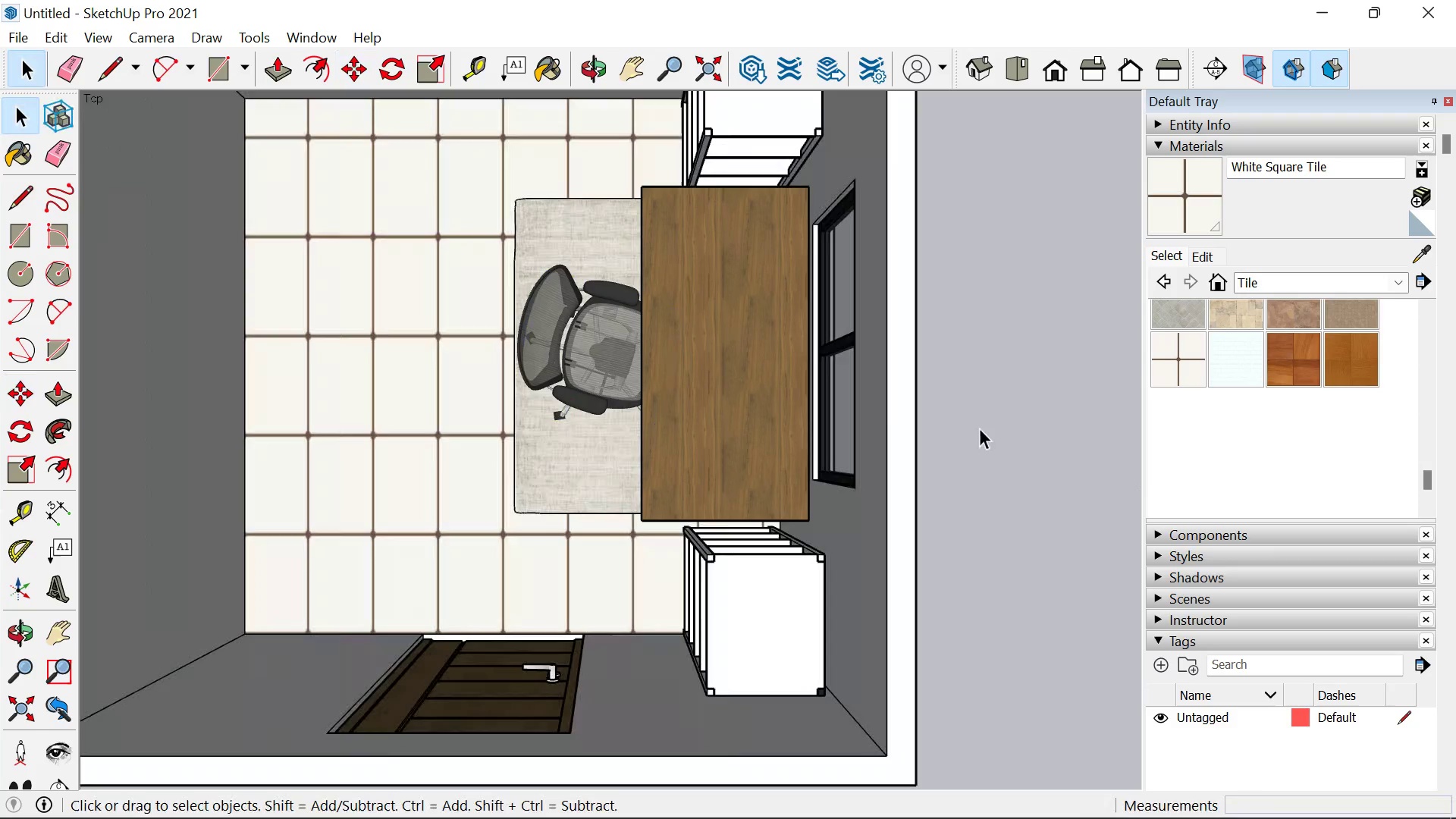 
triple_click([979, 428])
 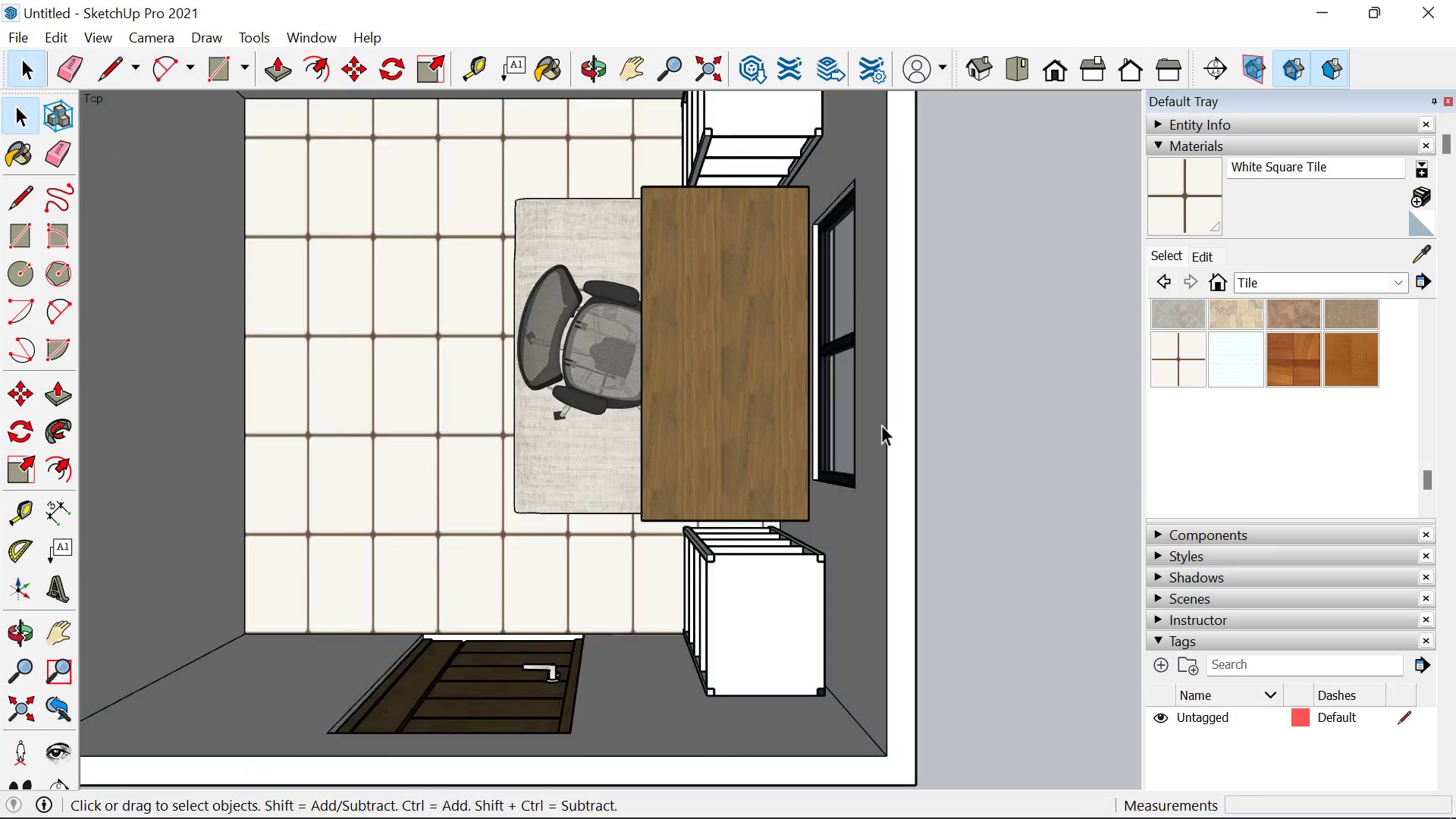 
triple_click([979, 428])
 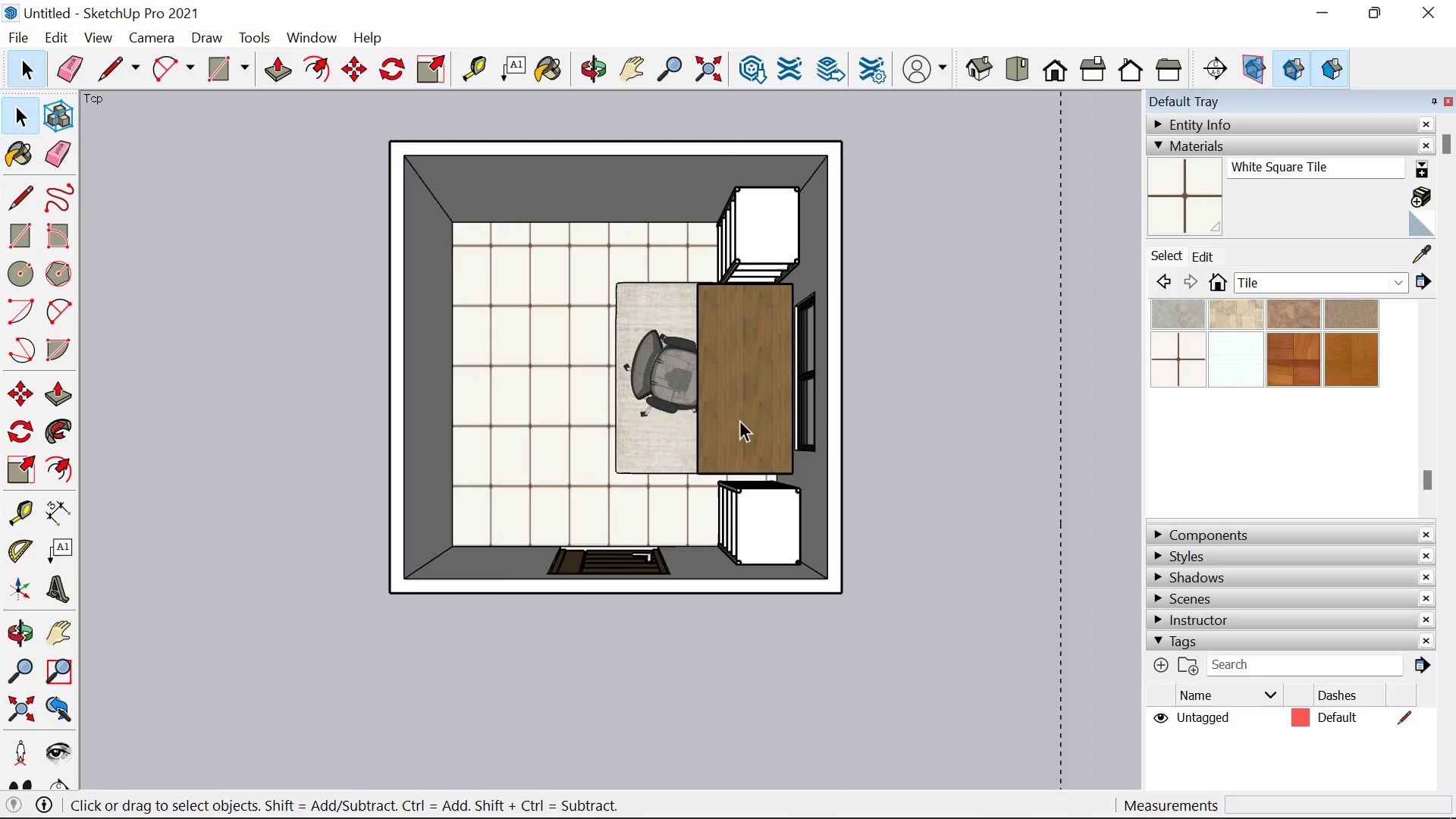 
scroll: coordinate [770, 408], scroll_direction: down, amount: 6.0
 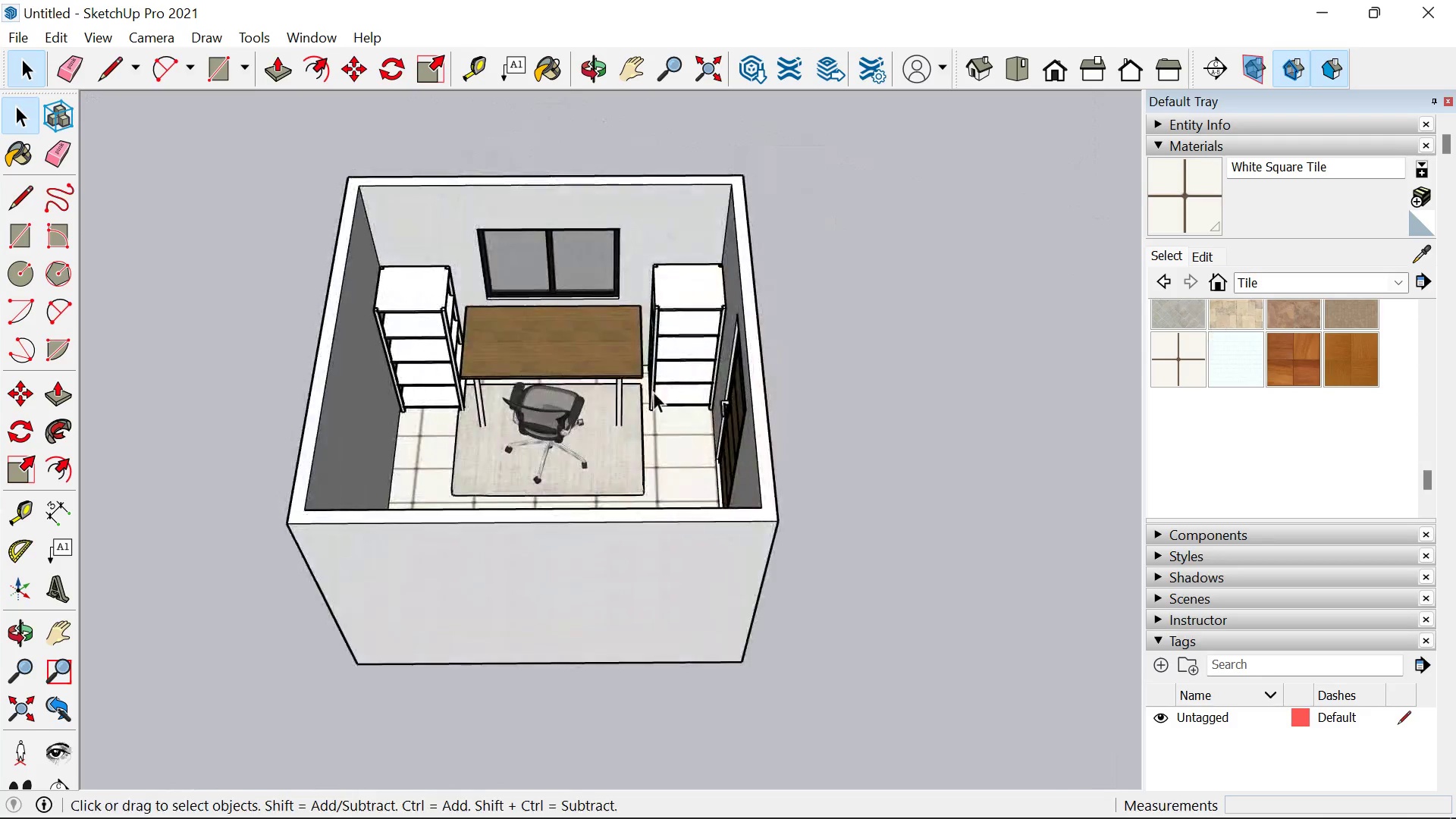 
scroll: coordinate [728, 417], scroll_direction: up, amount: 17.0
 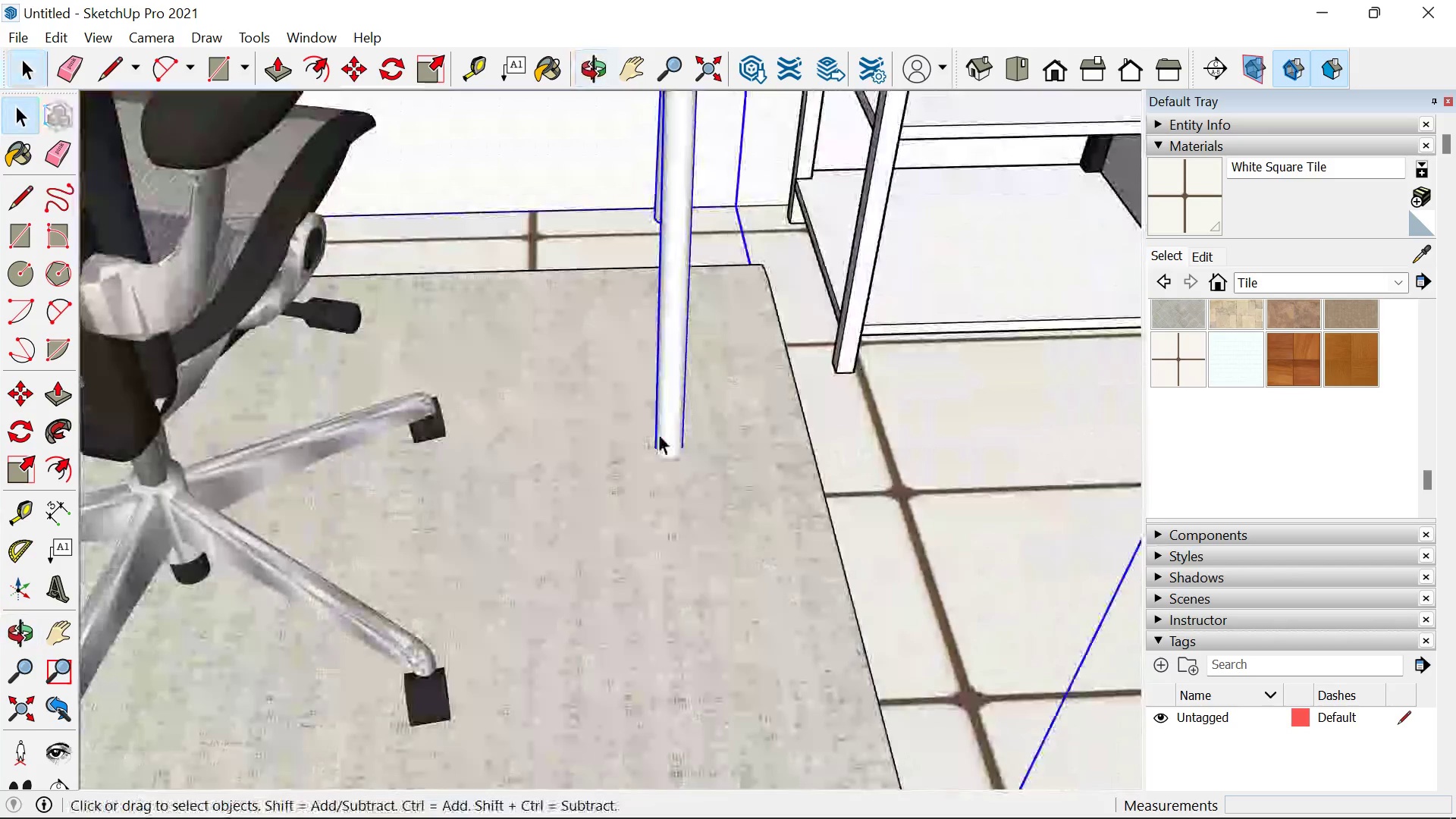 
double_click([668, 428])
 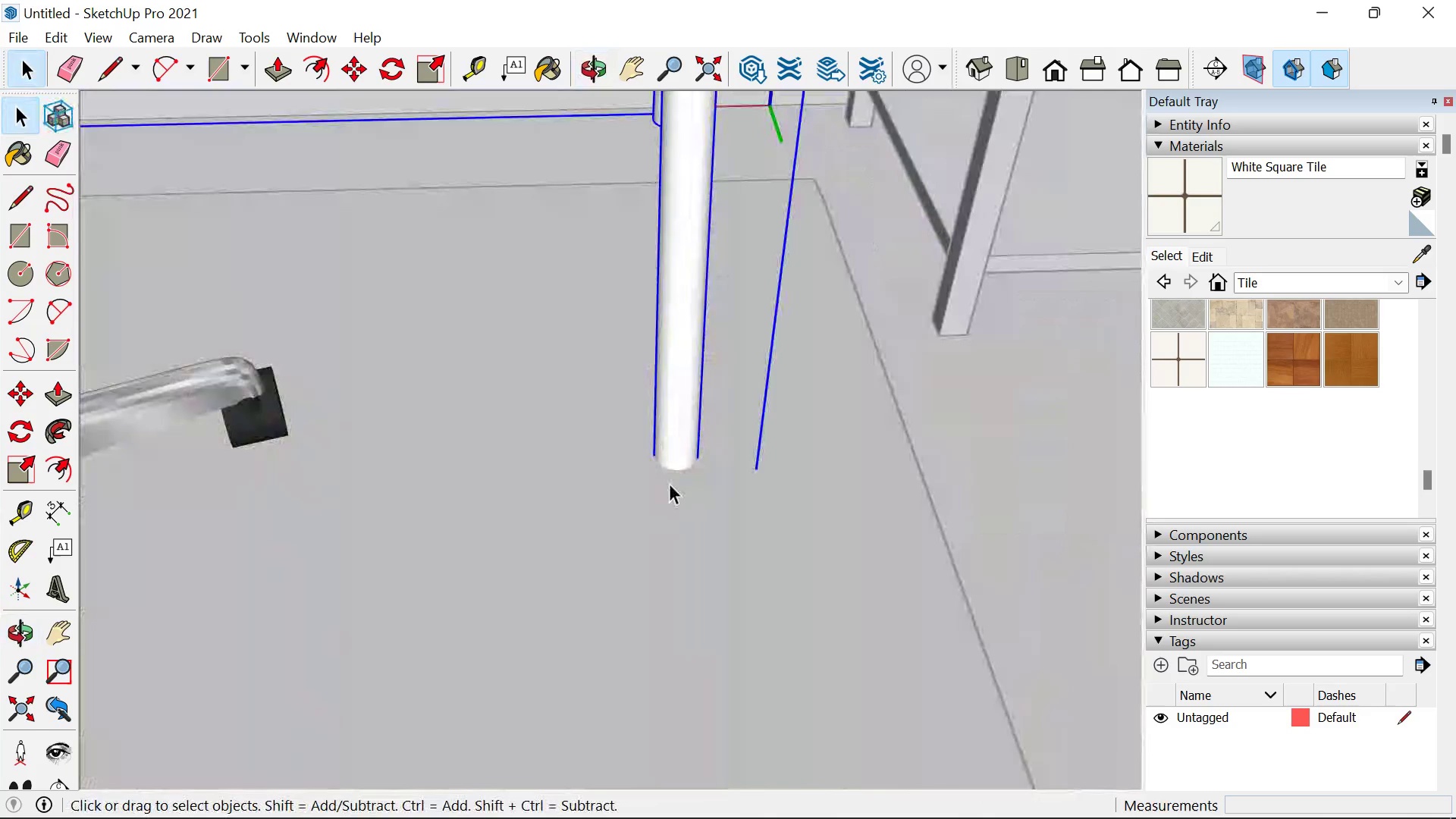 
scroll: coordinate [659, 440], scroll_direction: up, amount: 5.0
 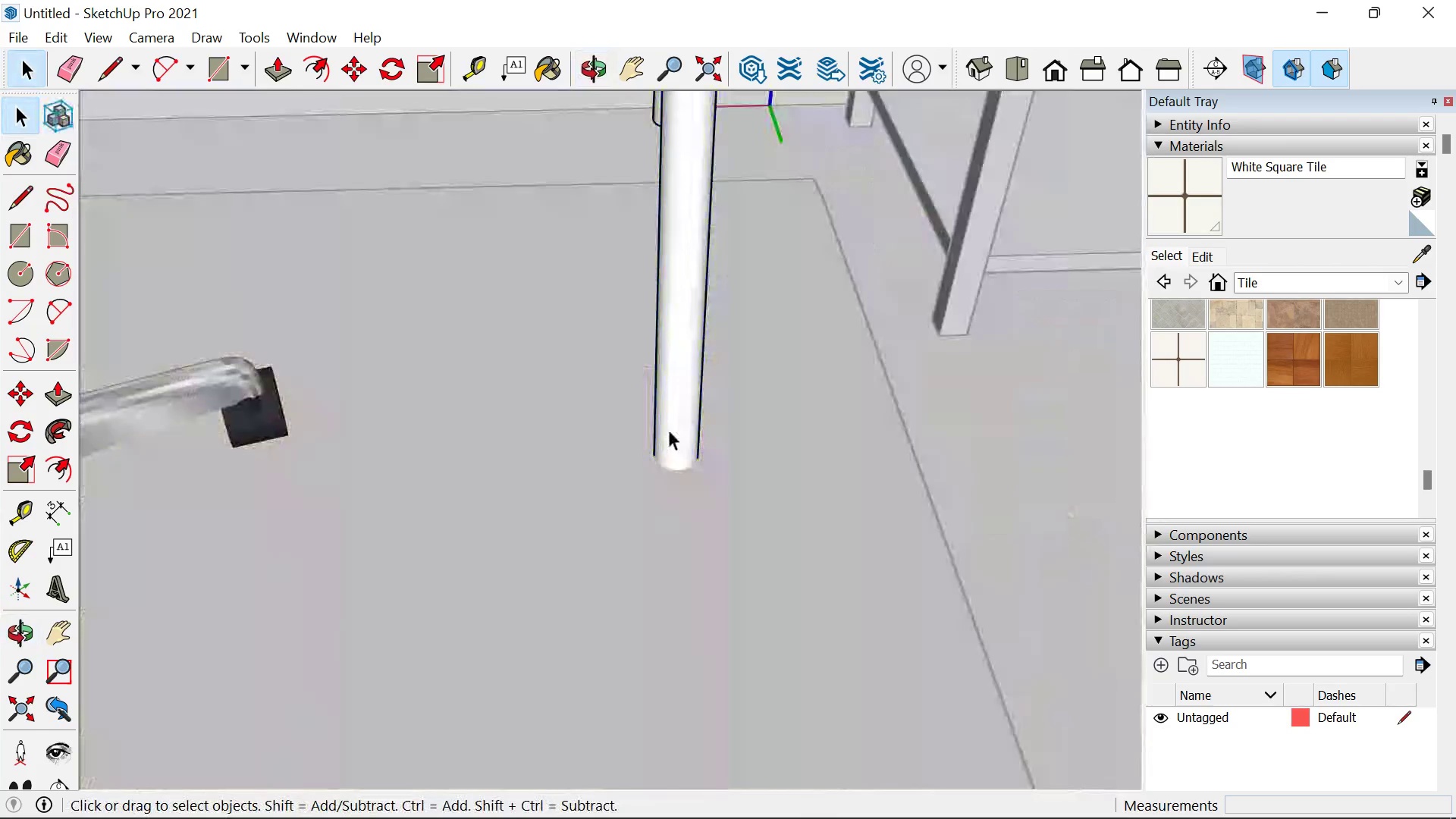 
triple_click([669, 431])
 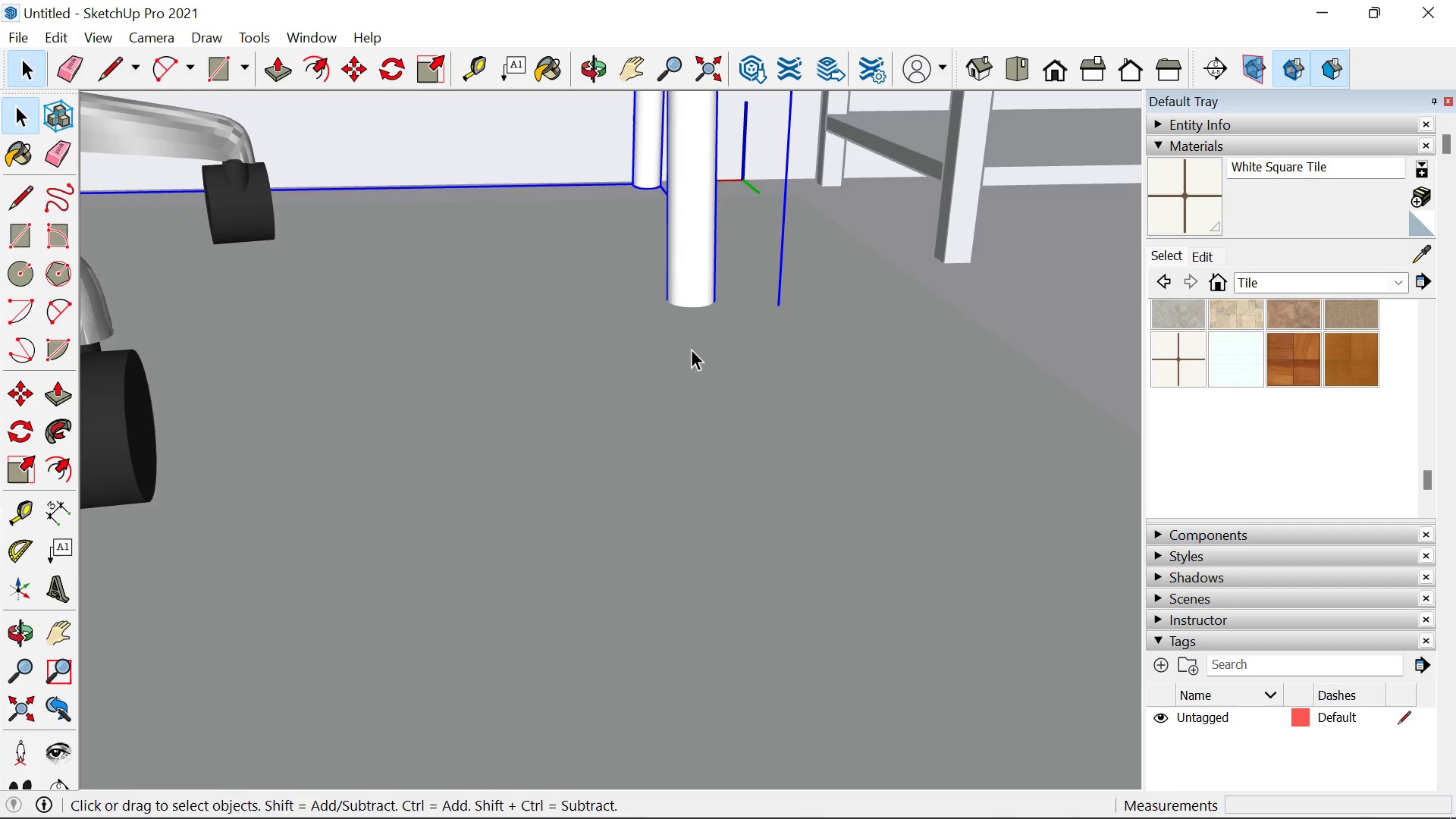 
key(M)
 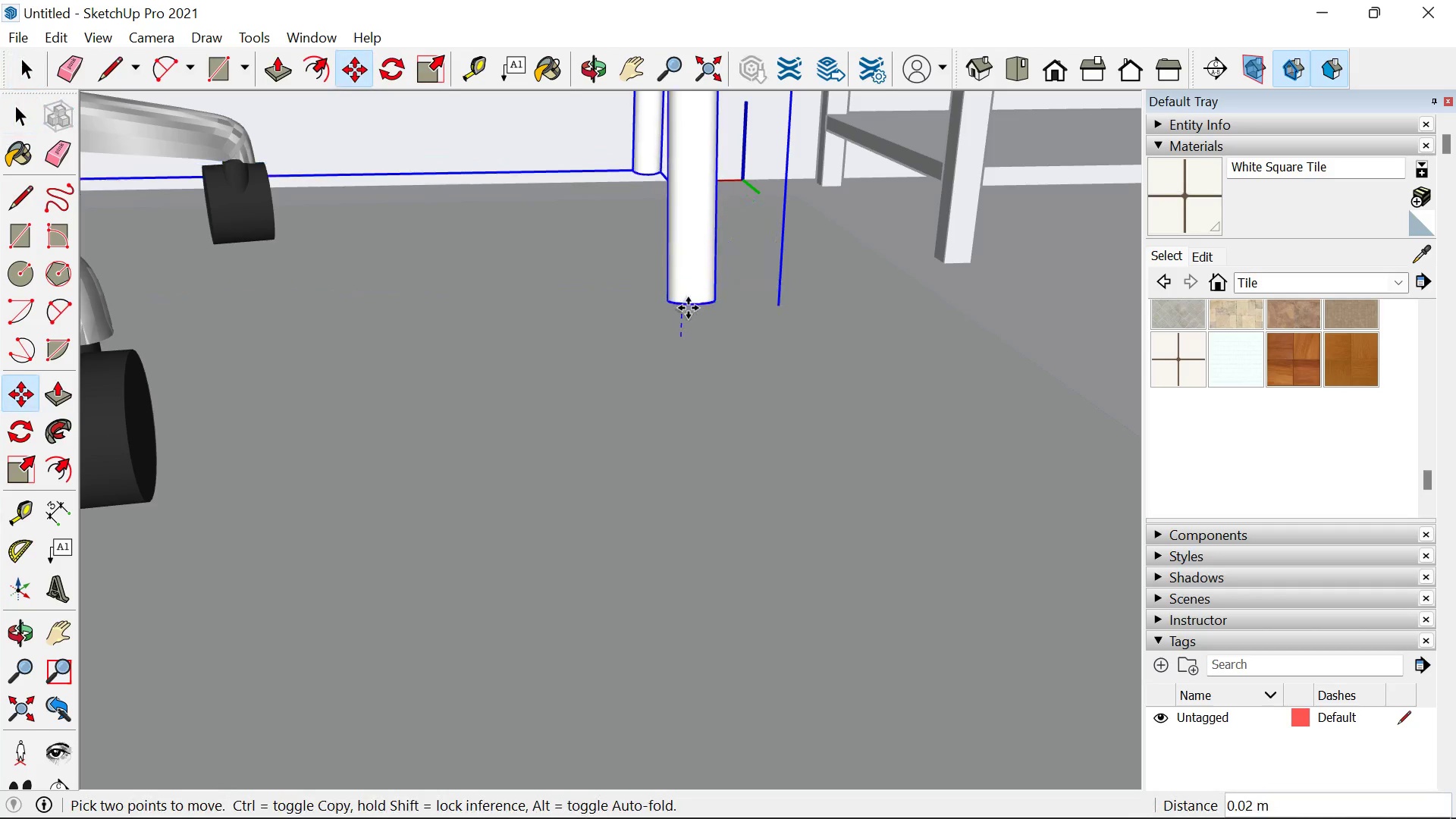 
scroll: coordinate [692, 334], scroll_direction: up, amount: 1.0
 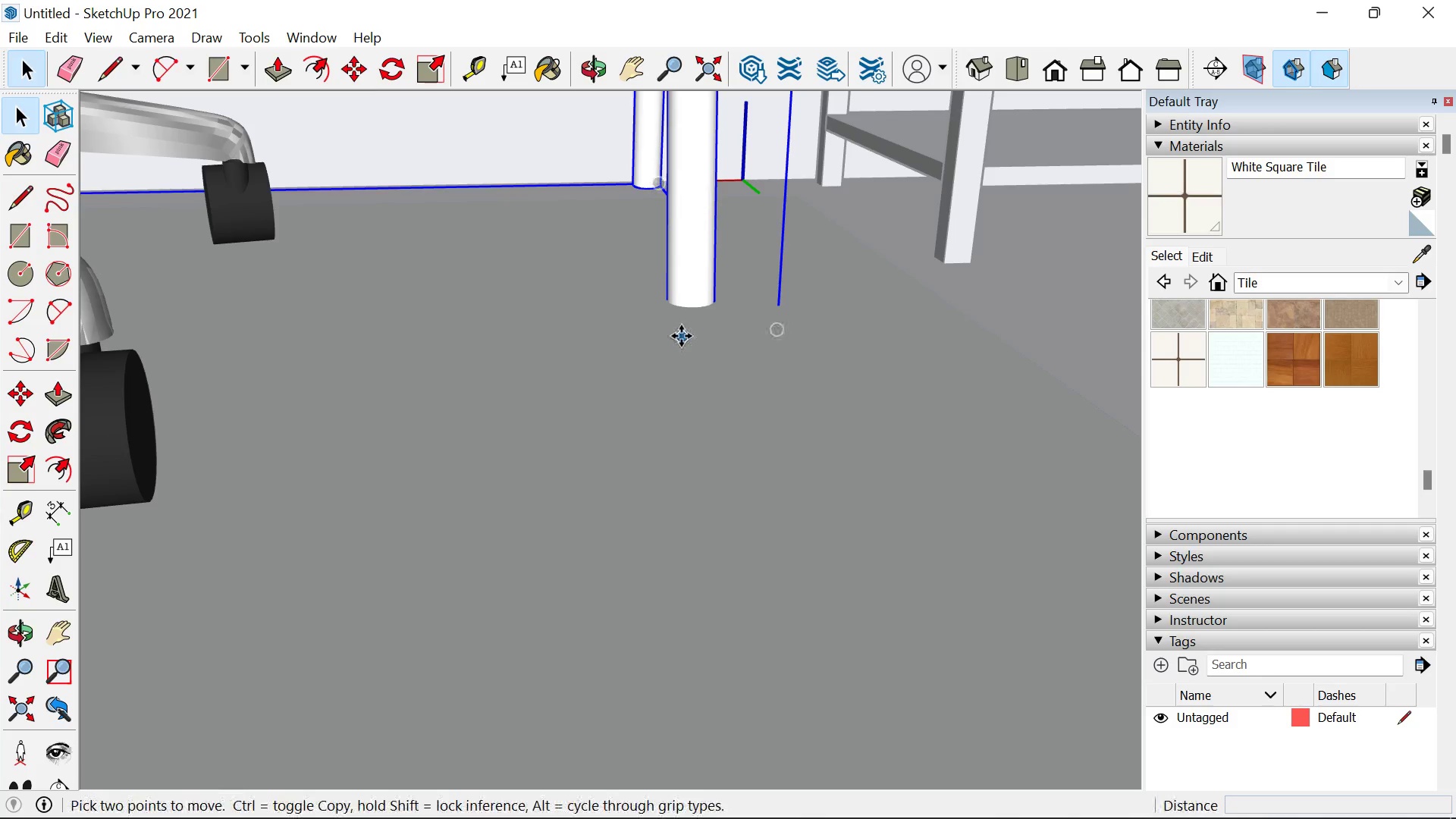 
left_click([688, 308])
 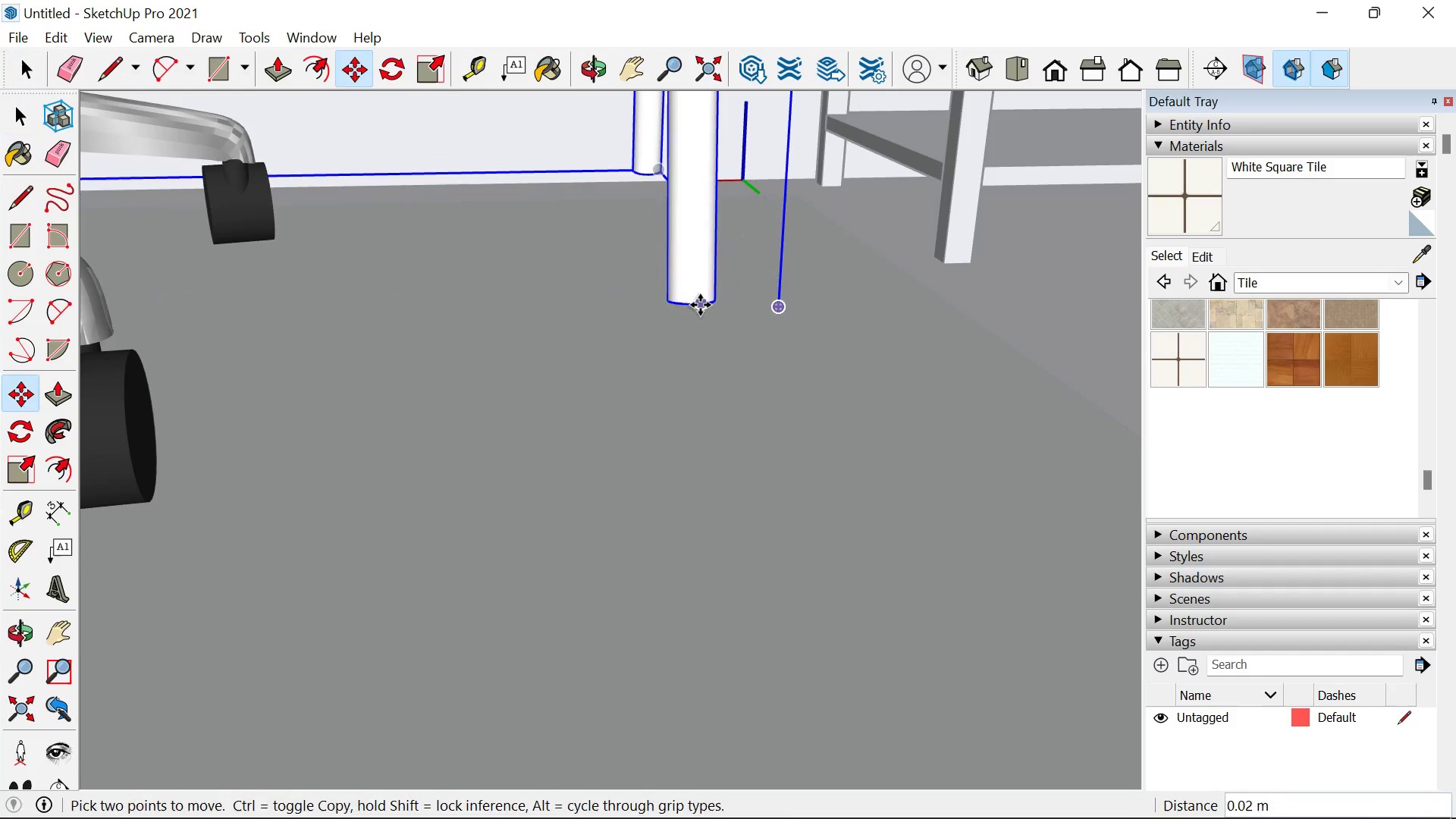 
left_click([700, 305])
 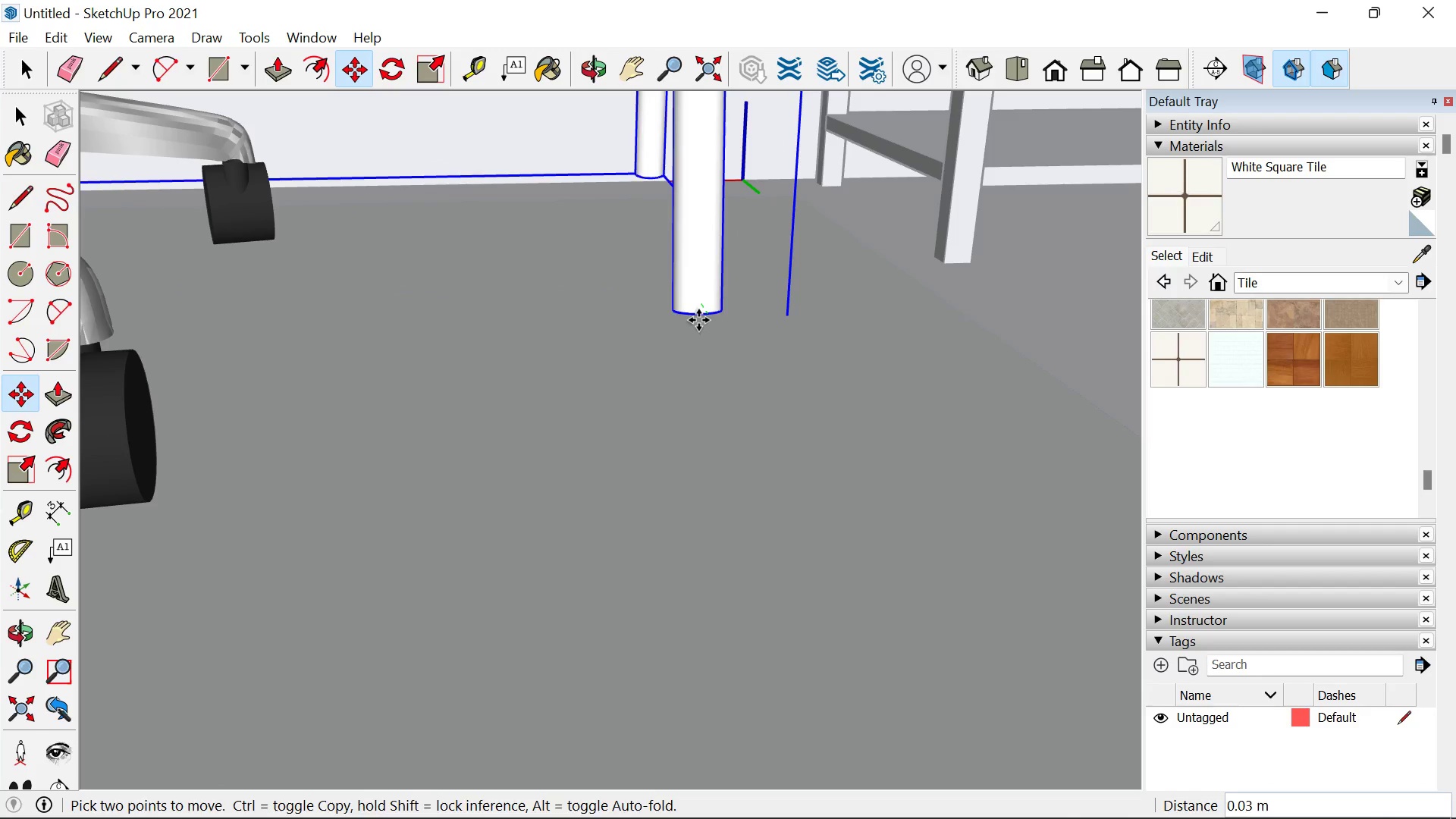 
left_click([699, 311])
 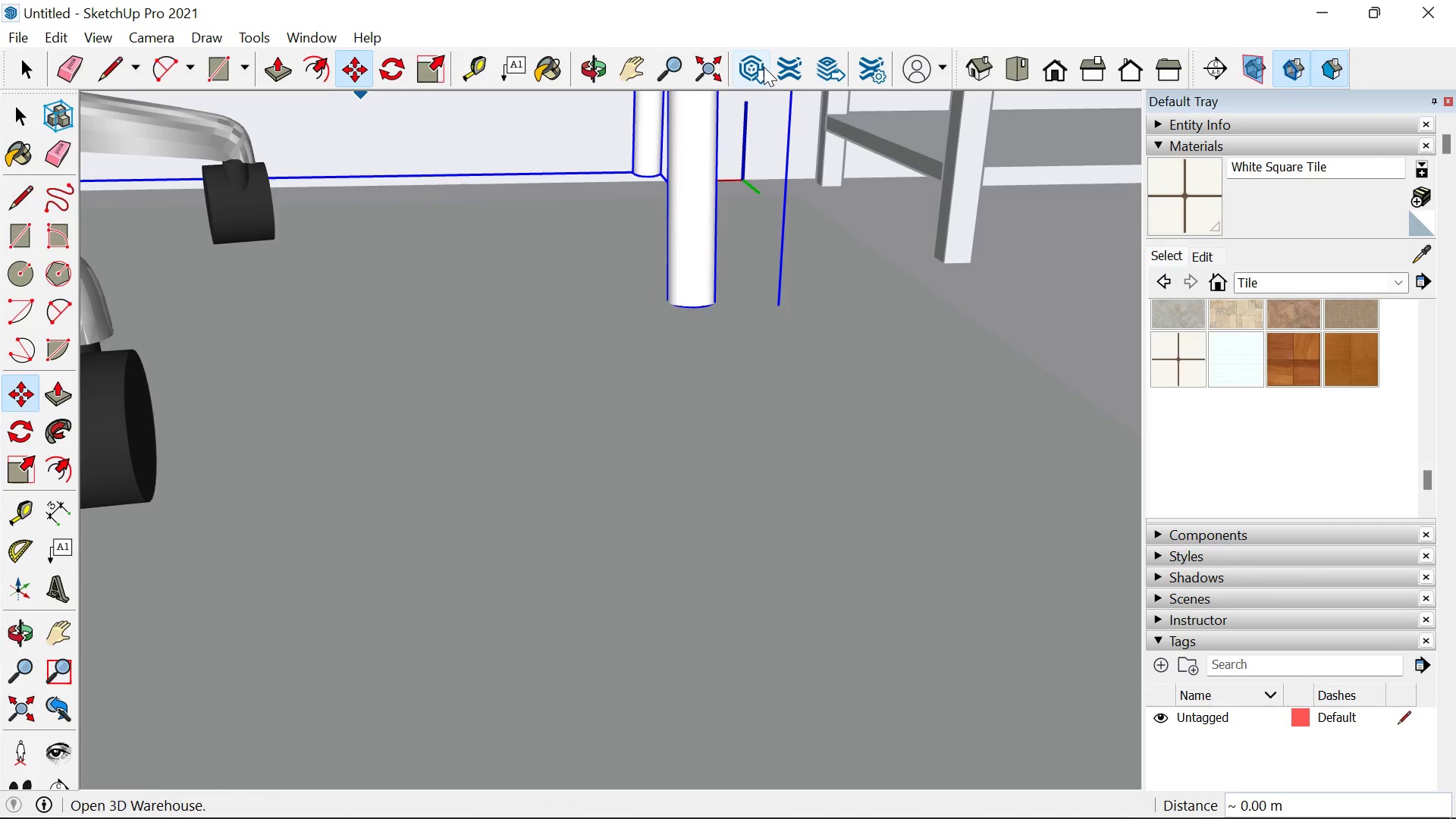 
key(Space)
 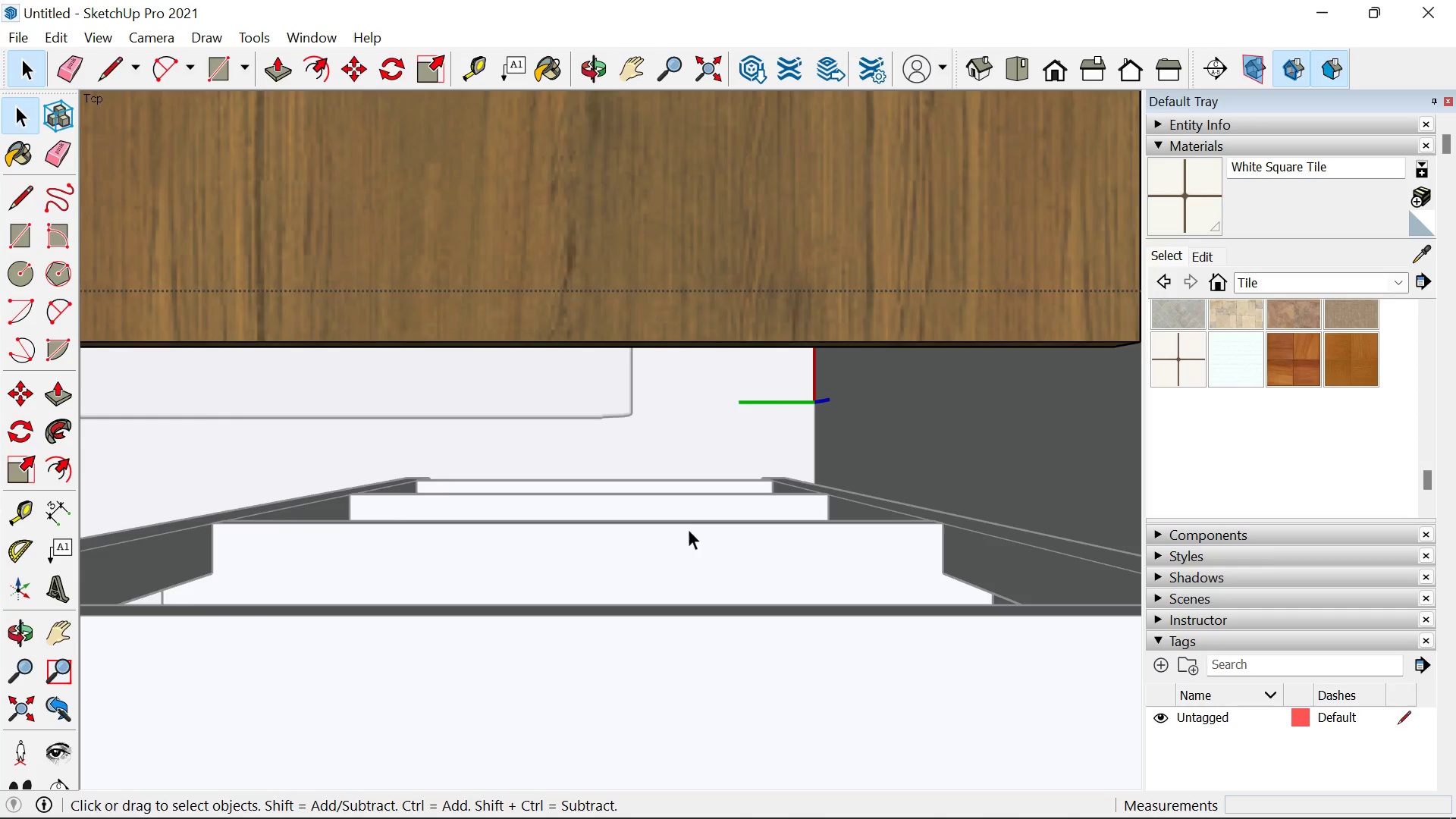 
double_click([981, 453])
 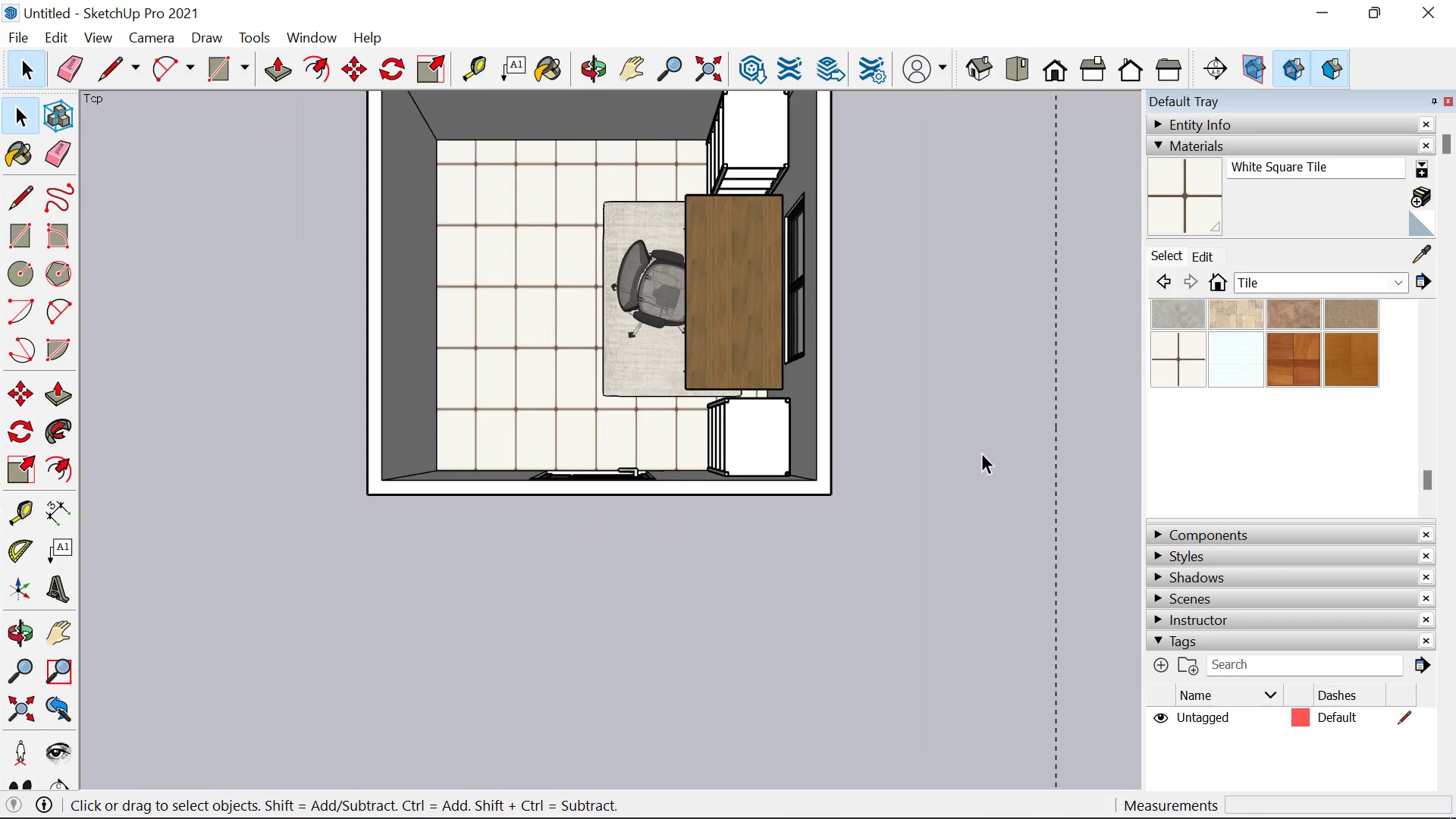 
scroll: coordinate [790, 381], scroll_direction: down, amount: 31.0
 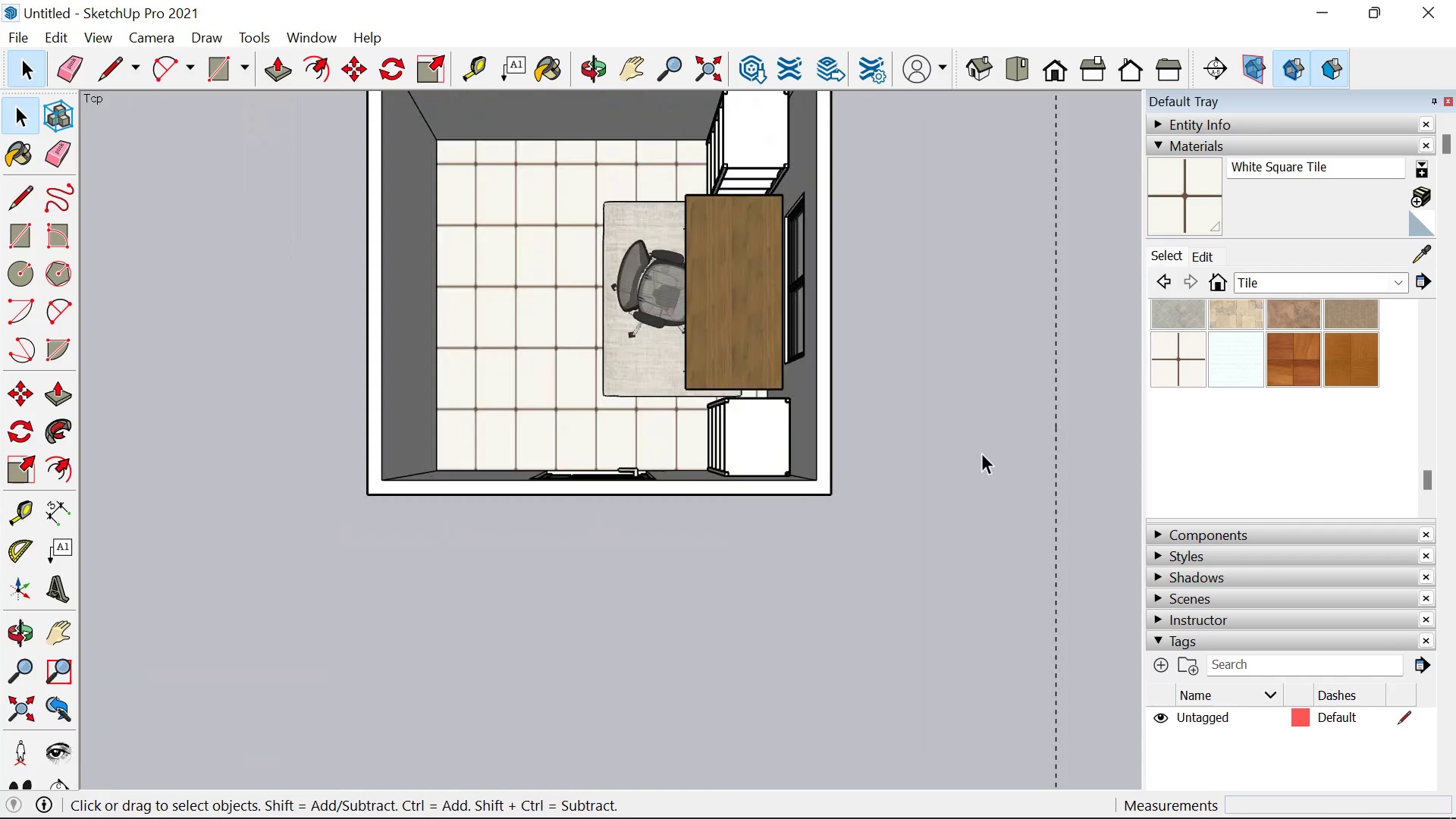 
triple_click([981, 453])
 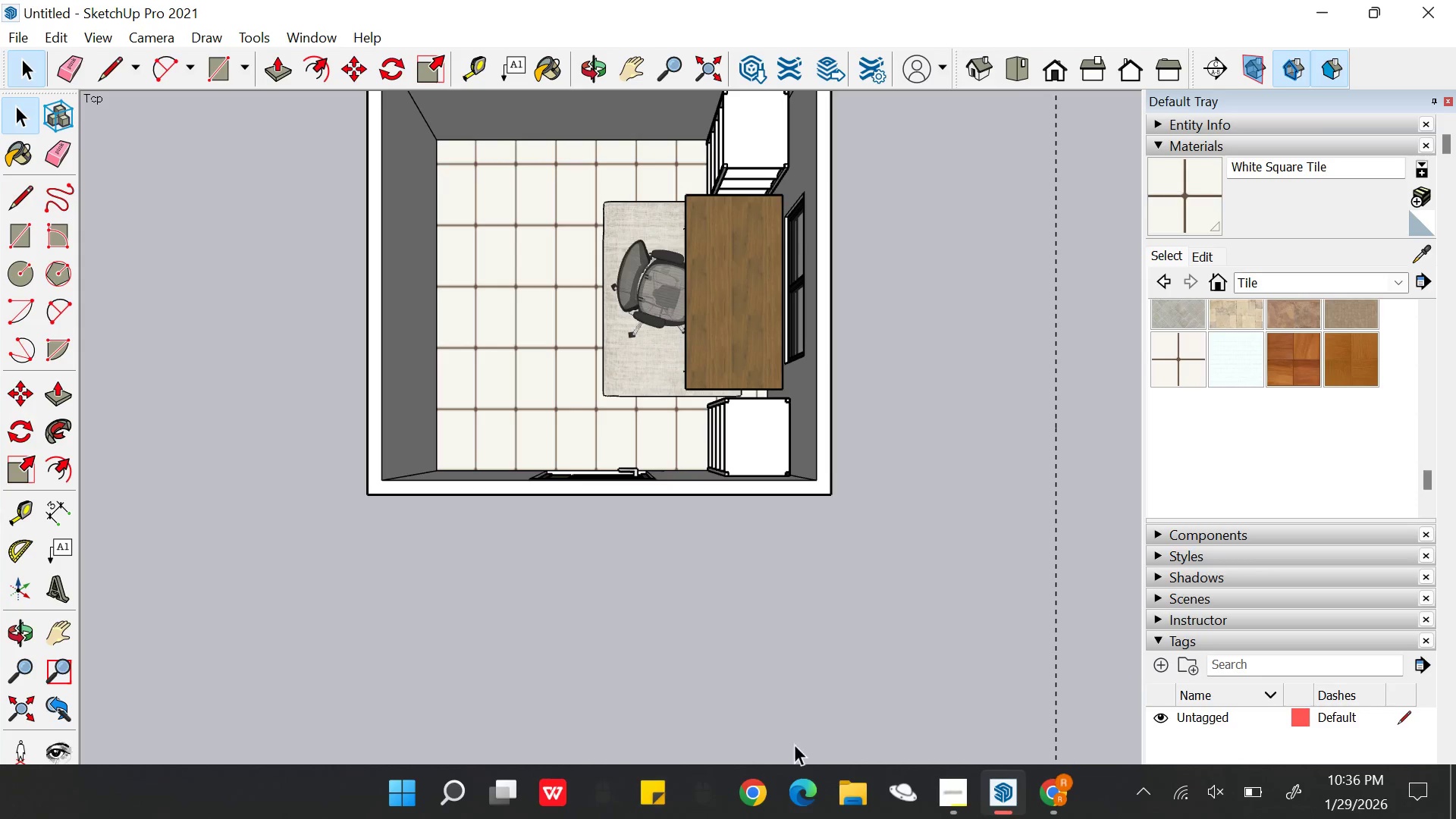 
left_click([1050, 796])
 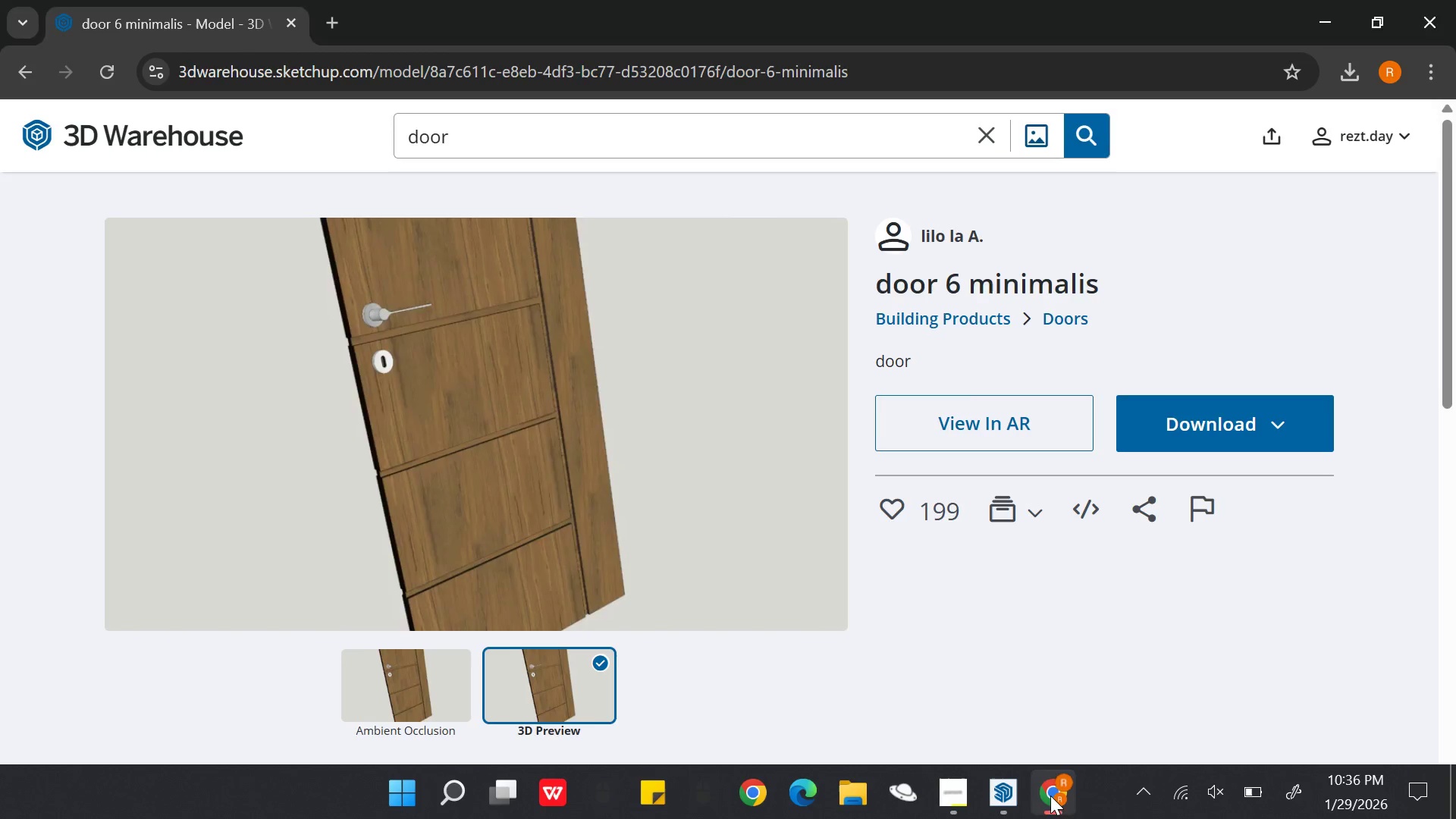 
left_click([1050, 795])
 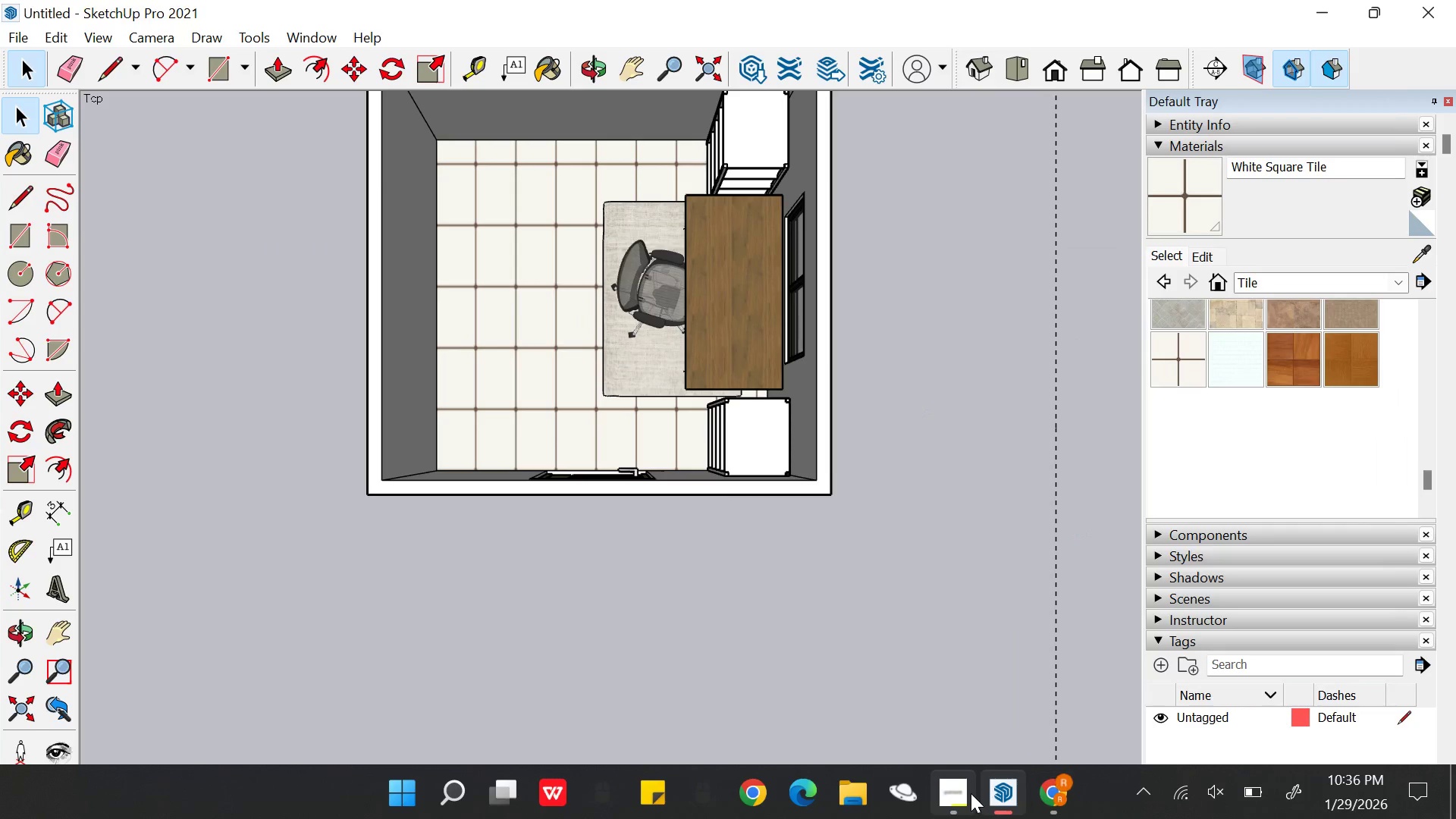 
left_click([972, 793])
 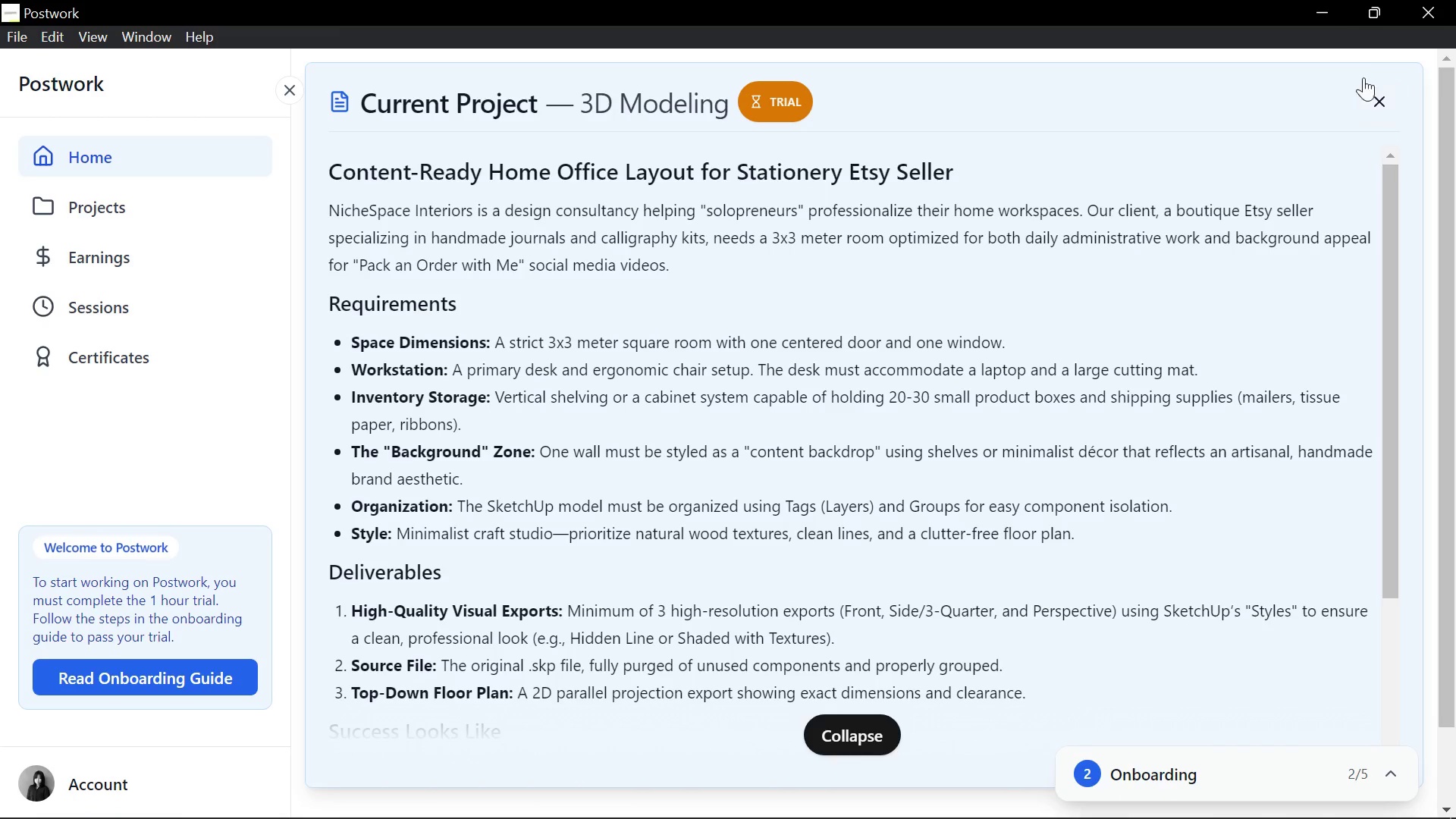 
wait(43.06)
 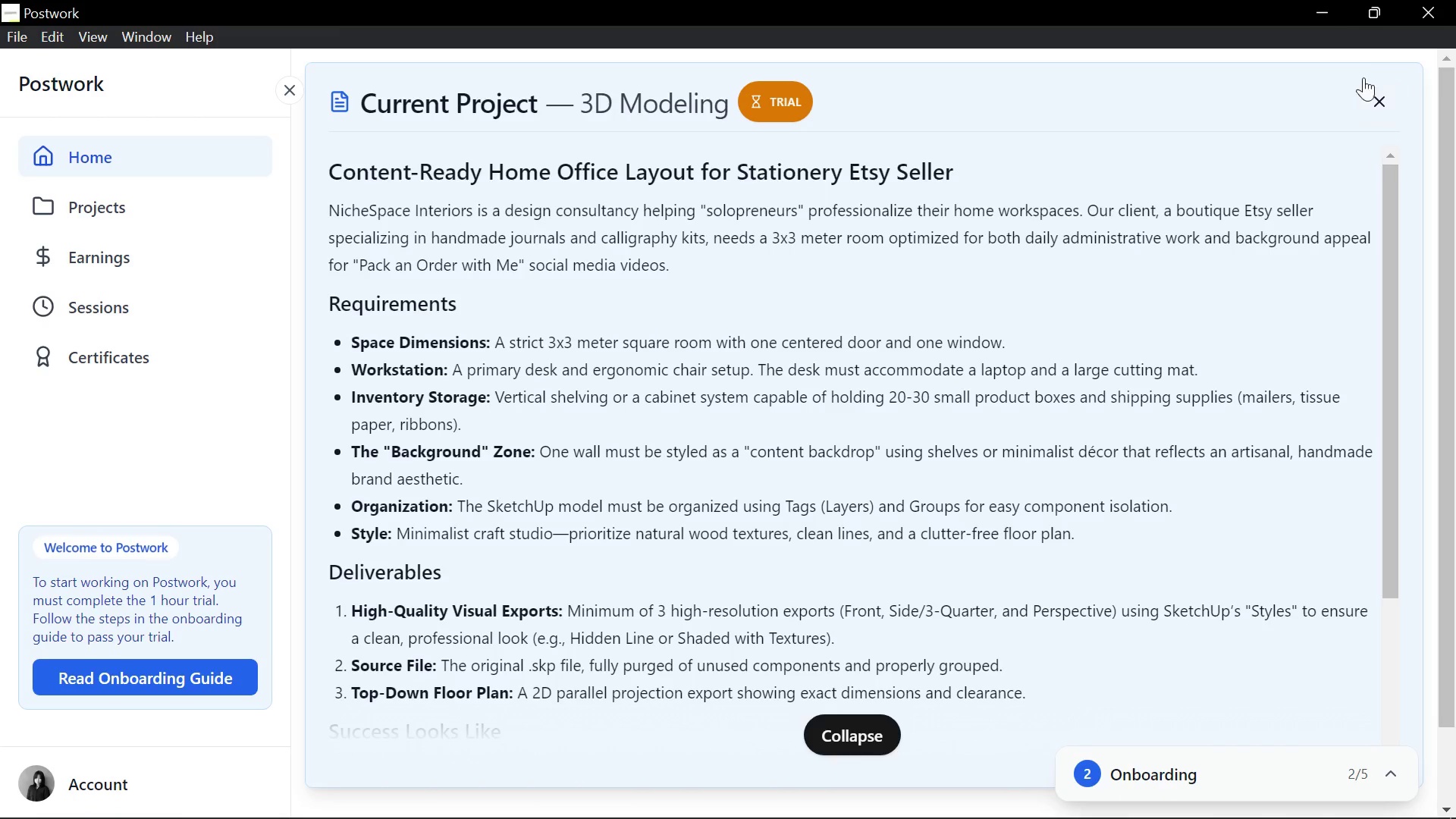 
scroll: coordinate [541, 394], scroll_direction: up, amount: 7.0
 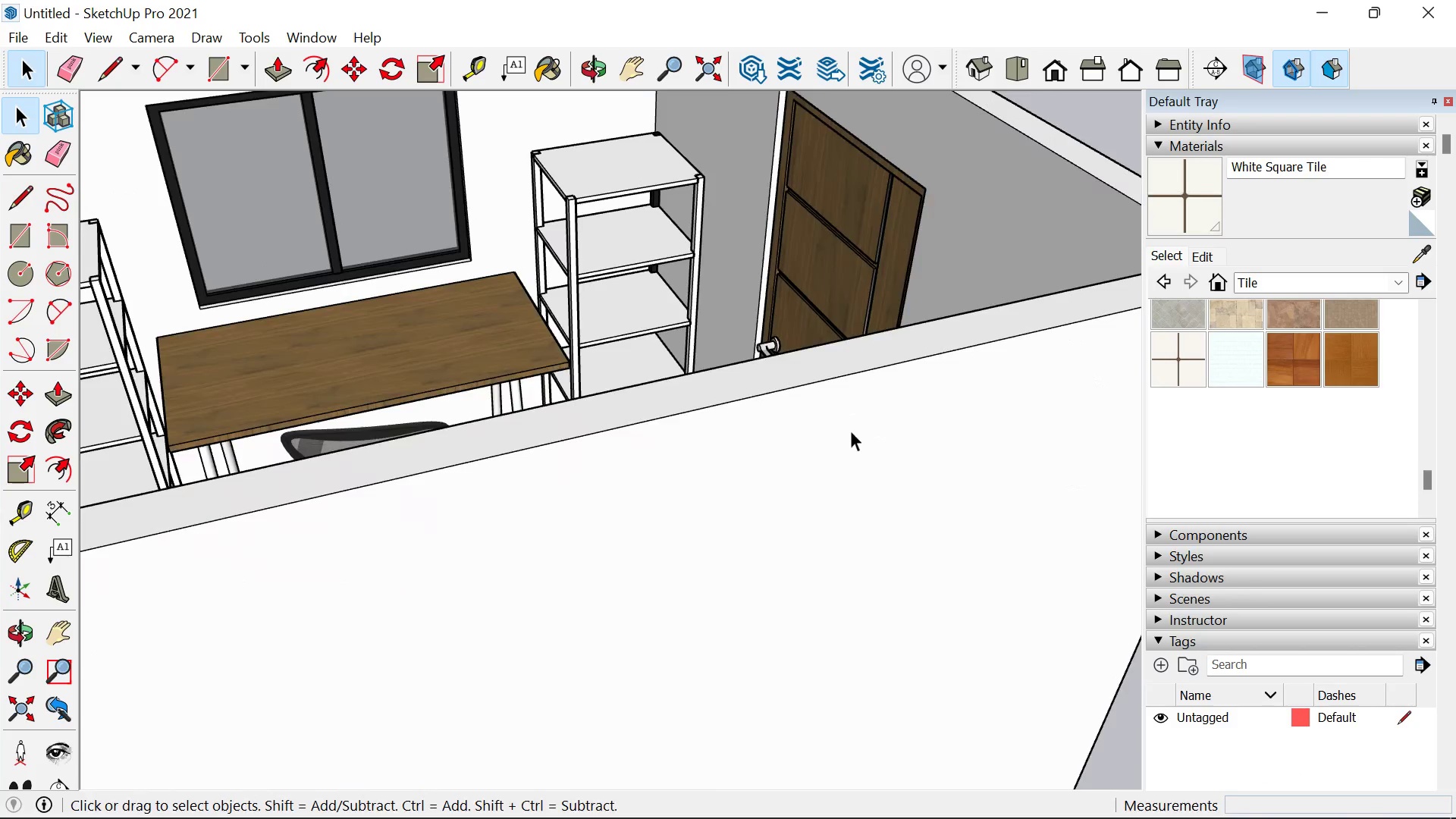 
scroll: coordinate [795, 416], scroll_direction: down, amount: 13.0
 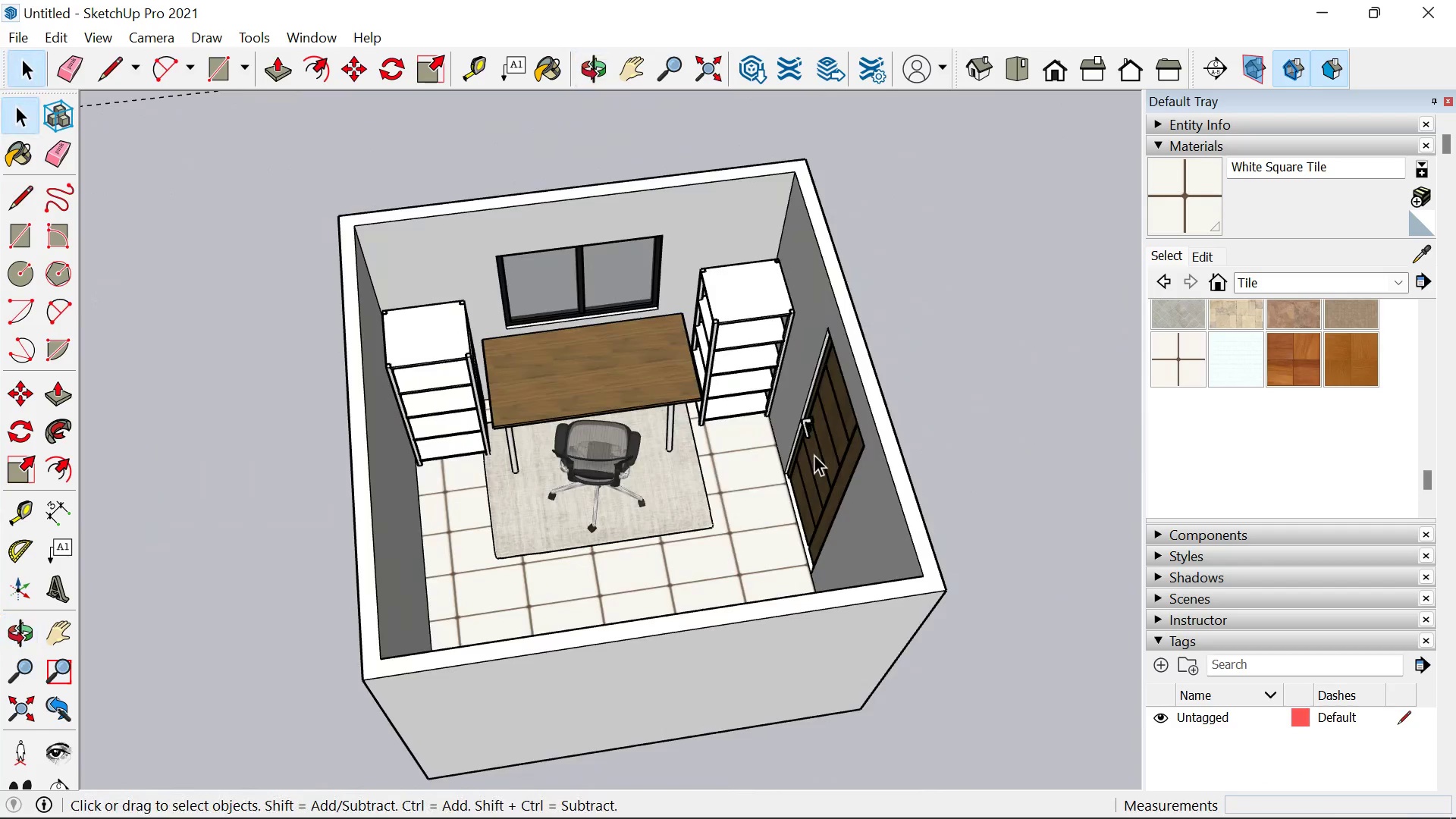 
scroll: coordinate [550, 461], scroll_direction: up, amount: 5.0
 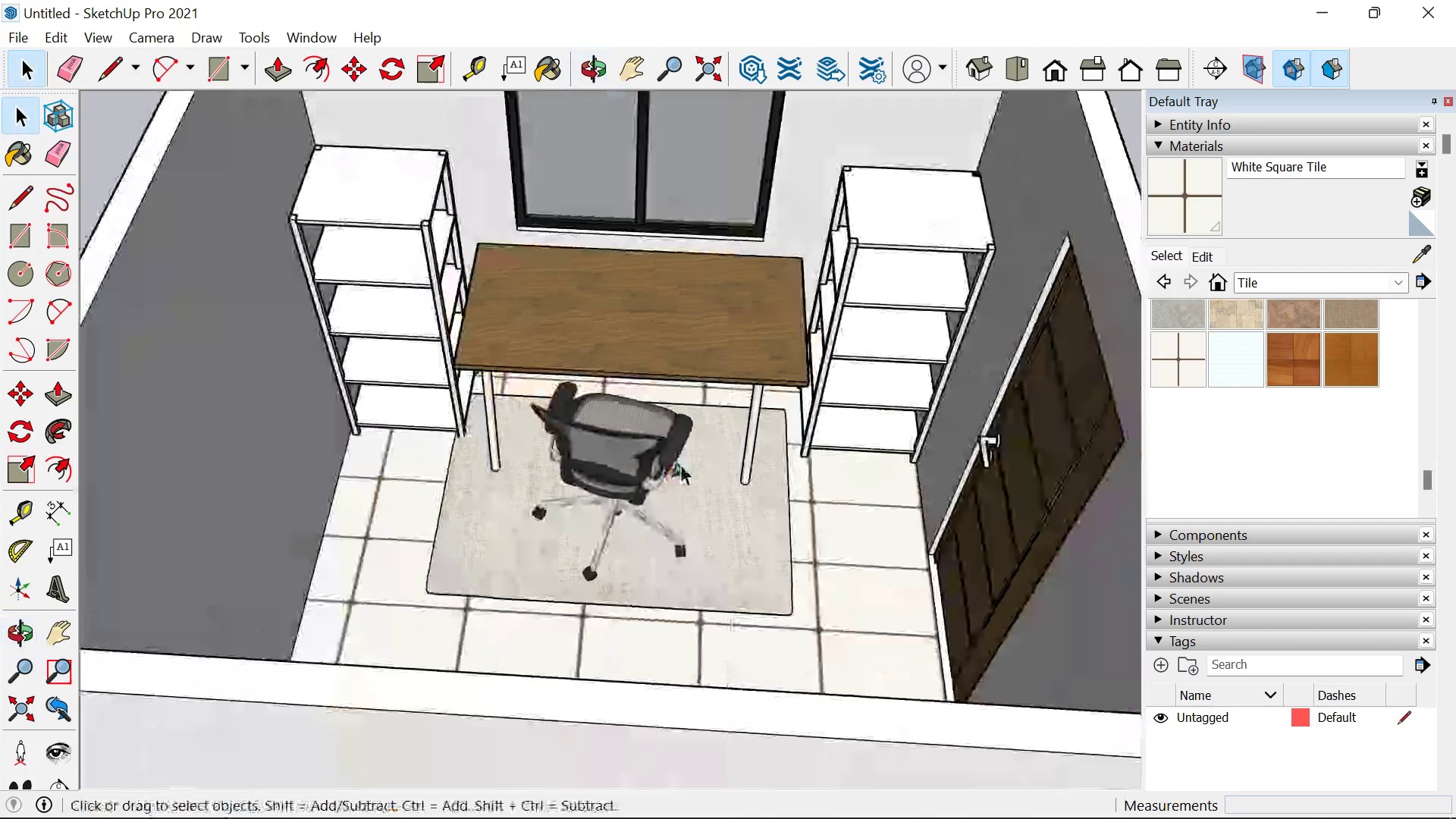 
scroll: coordinate [775, 471], scroll_direction: down, amount: 4.0
 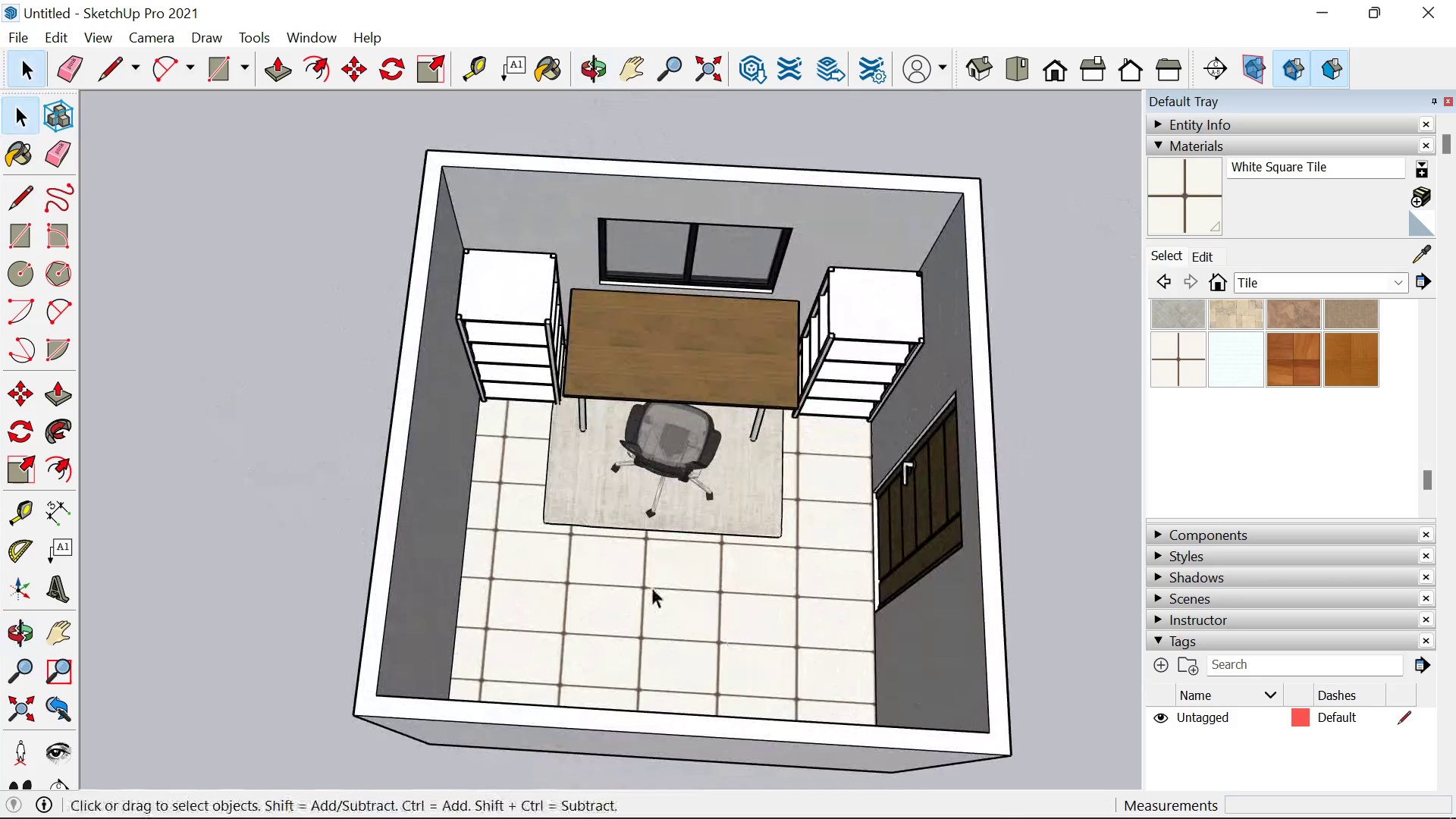 
hold_key(key=ShiftLeft, duration=0.59)
 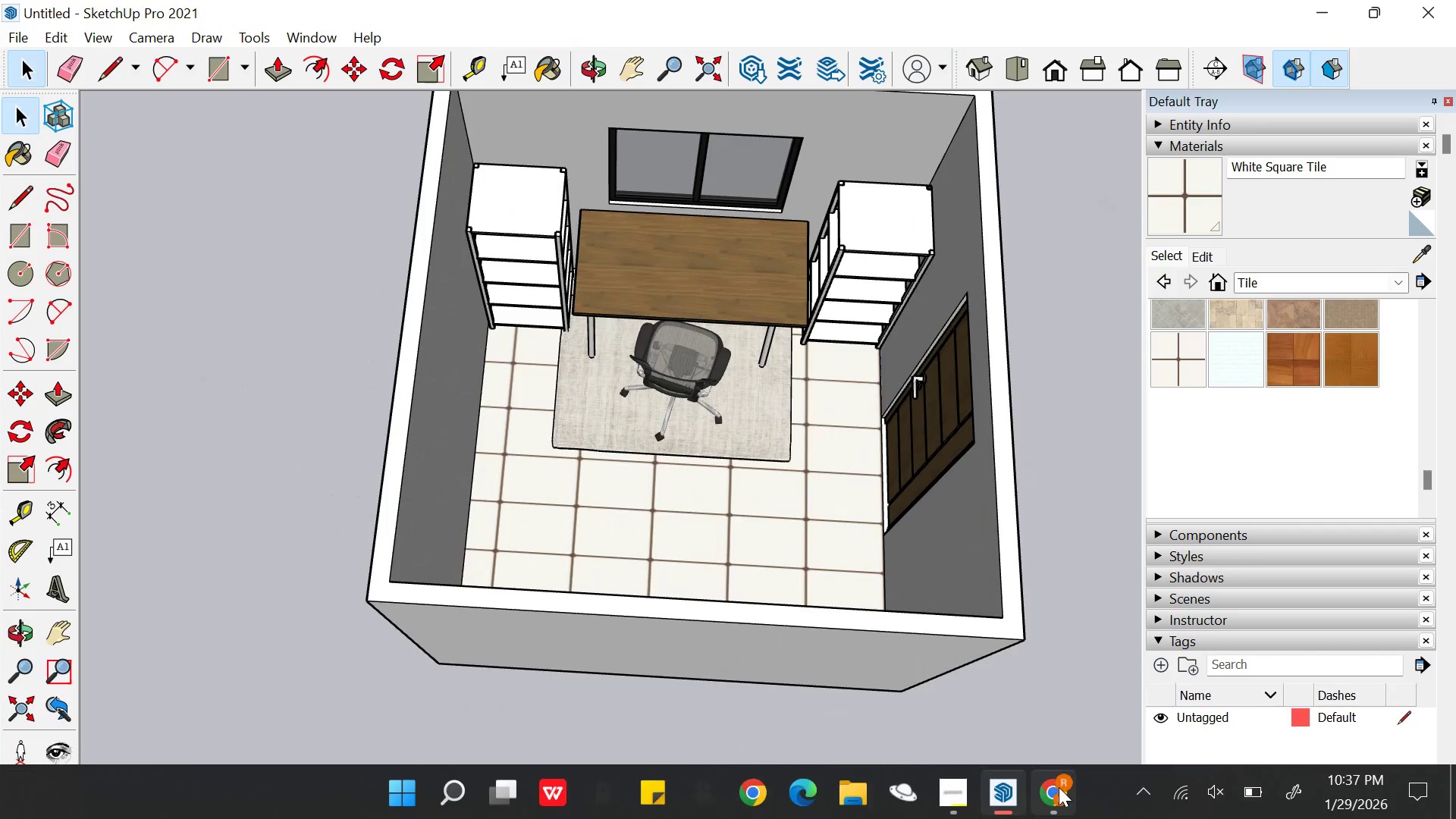 
wait(5.48)
 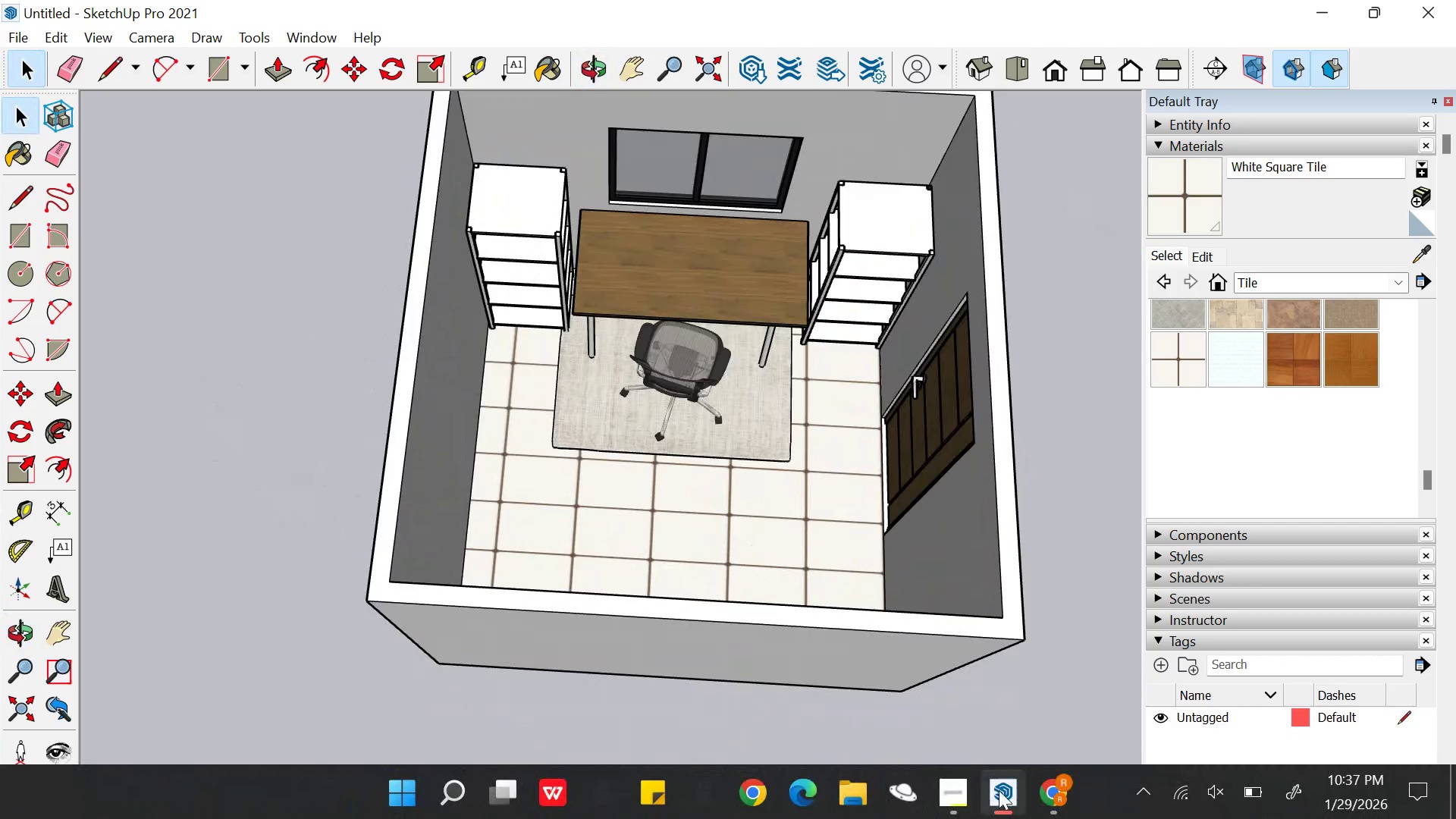 
left_click_drag(start_coordinate=[503, 140], to_coordinate=[362, 129])
 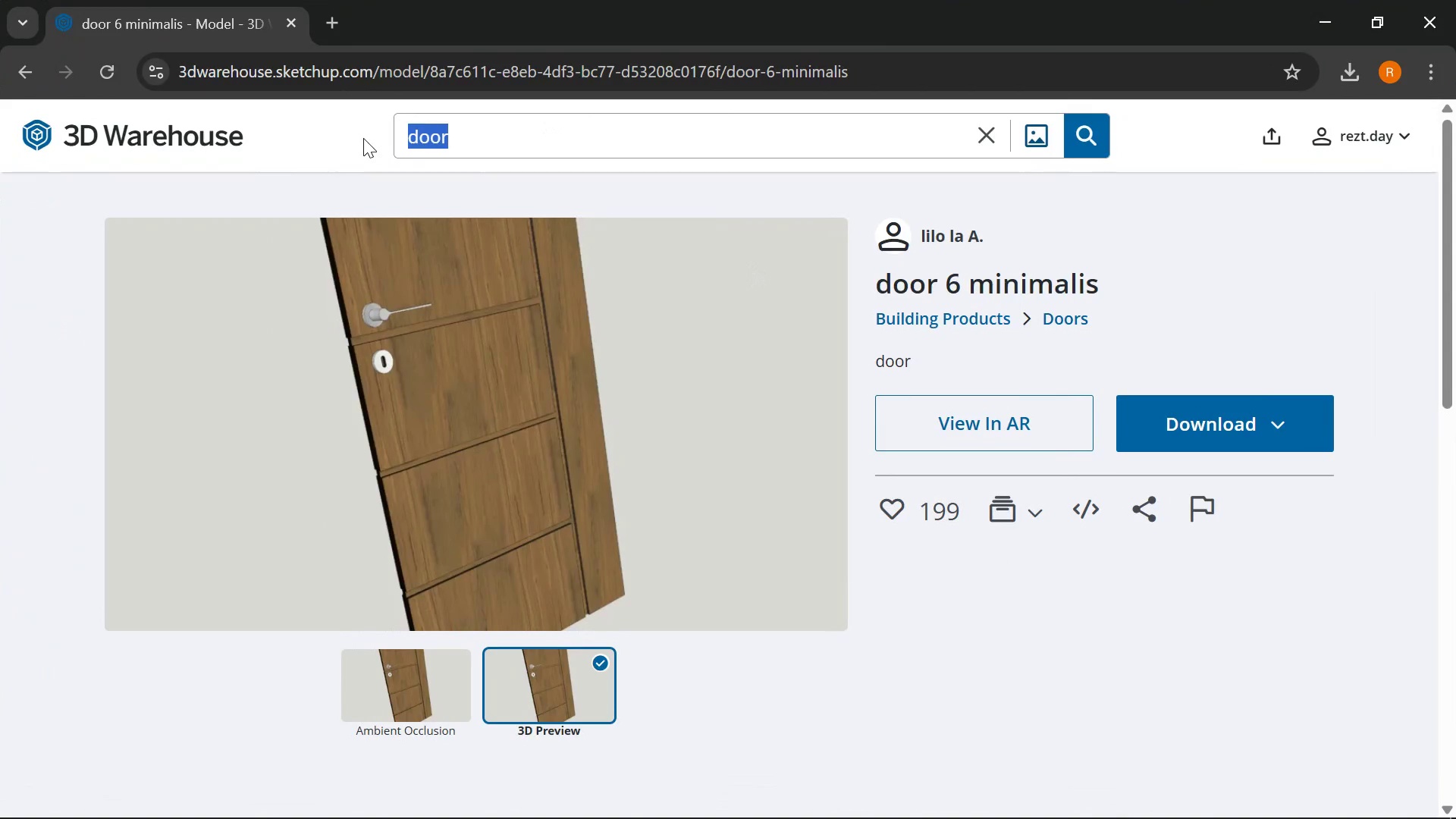 
type(shippingsmall )
 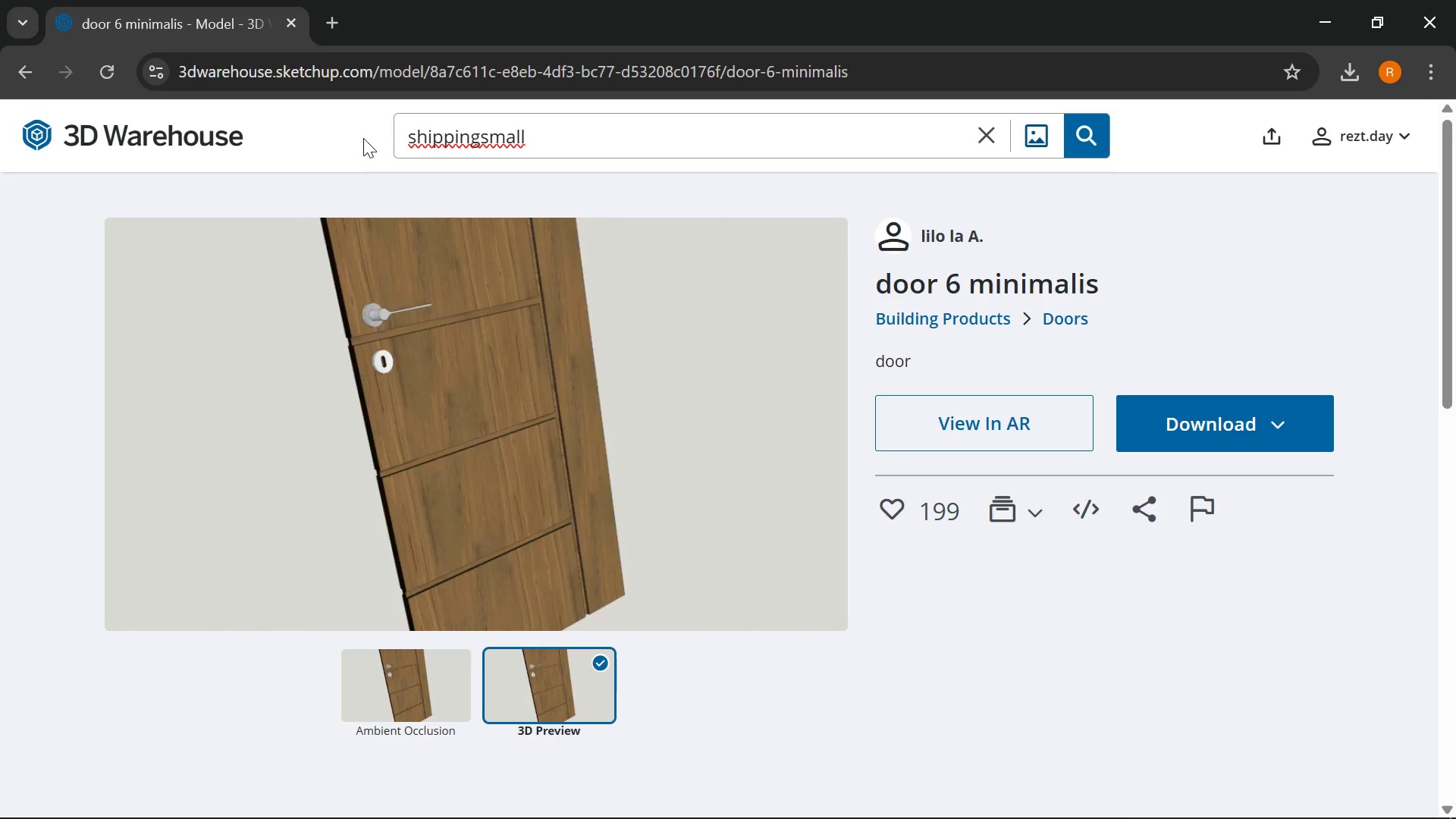 
key(ArrowLeft)
 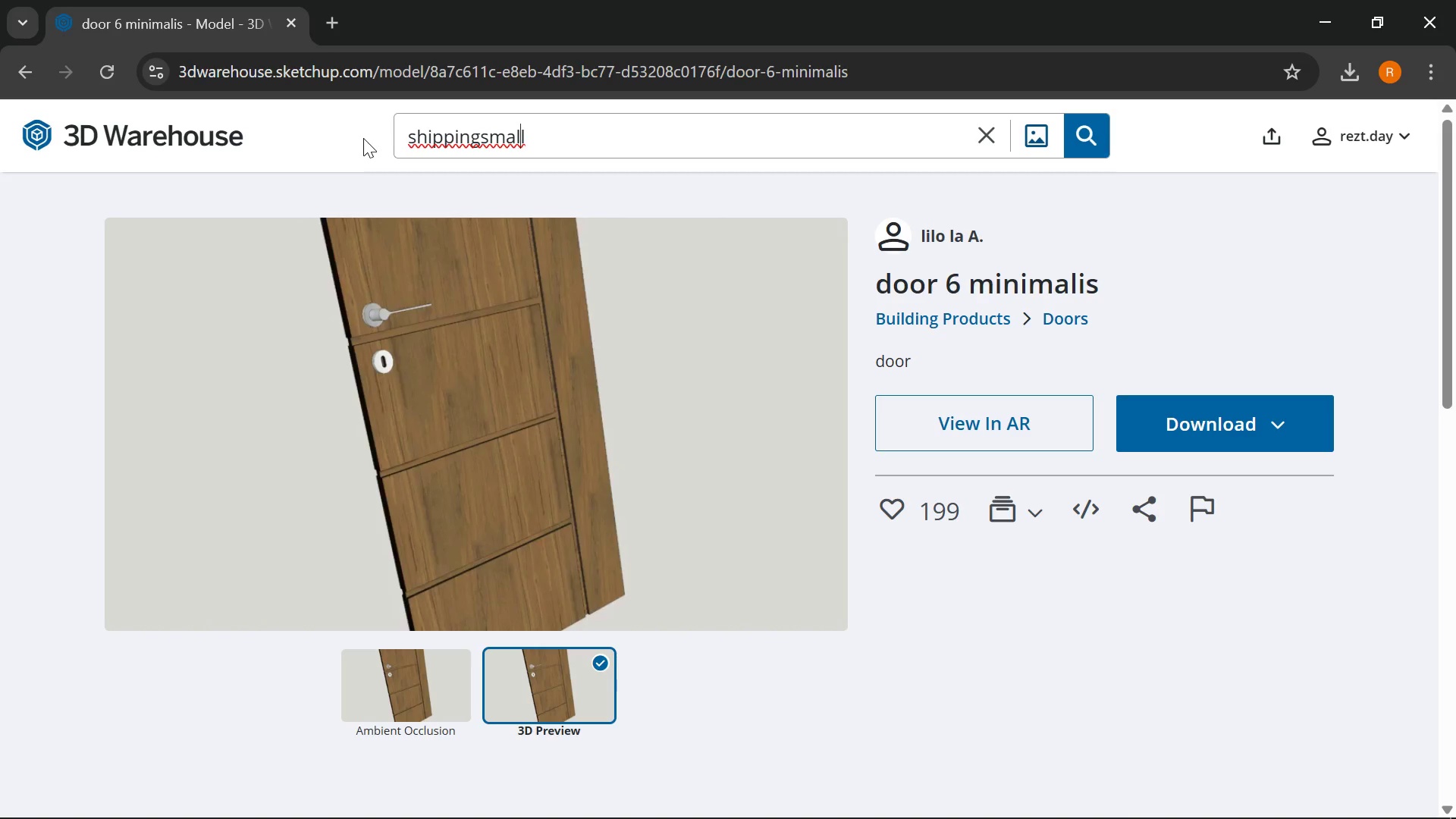 
key(ArrowLeft)
 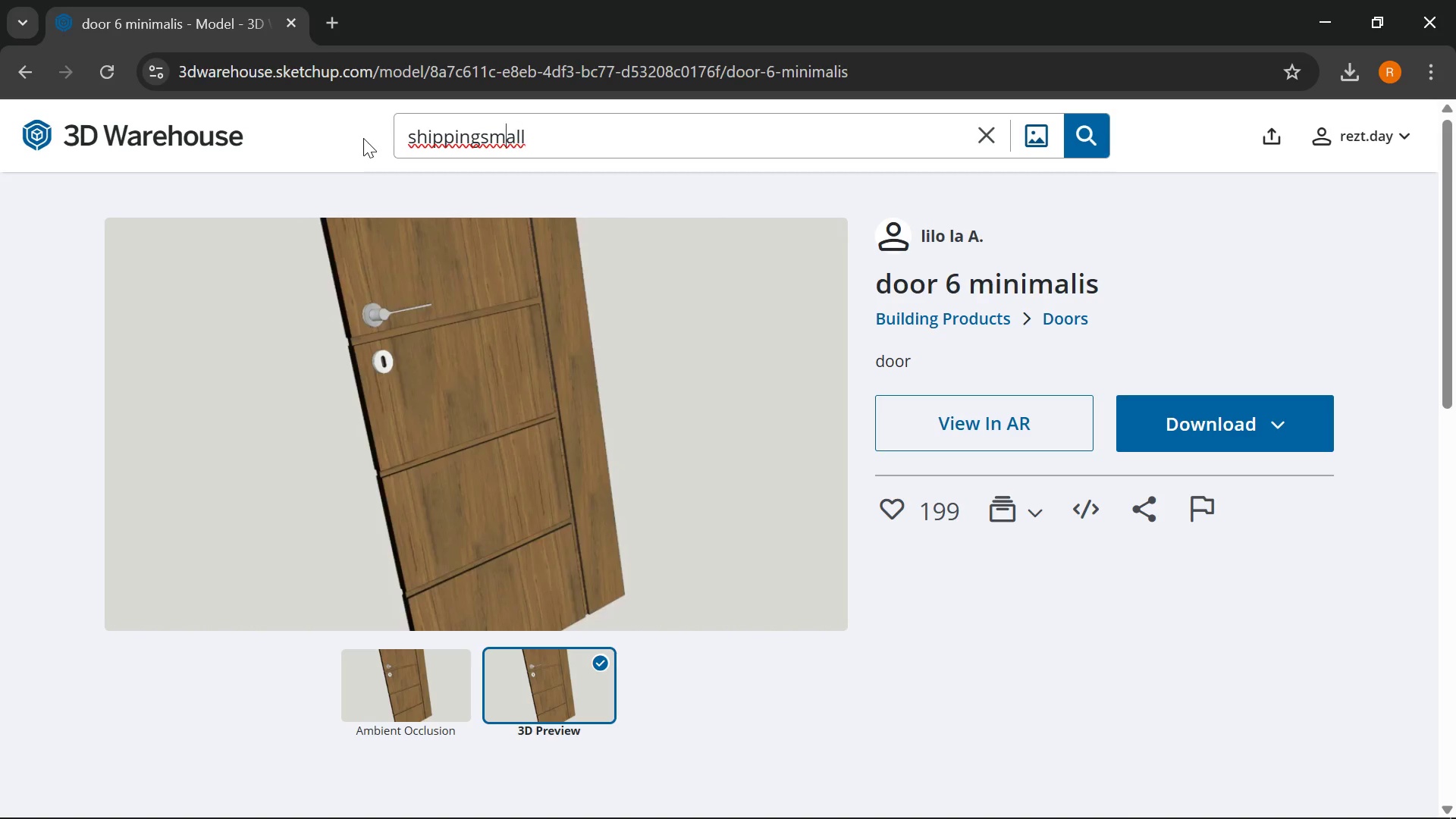 
key(ArrowLeft)
 